 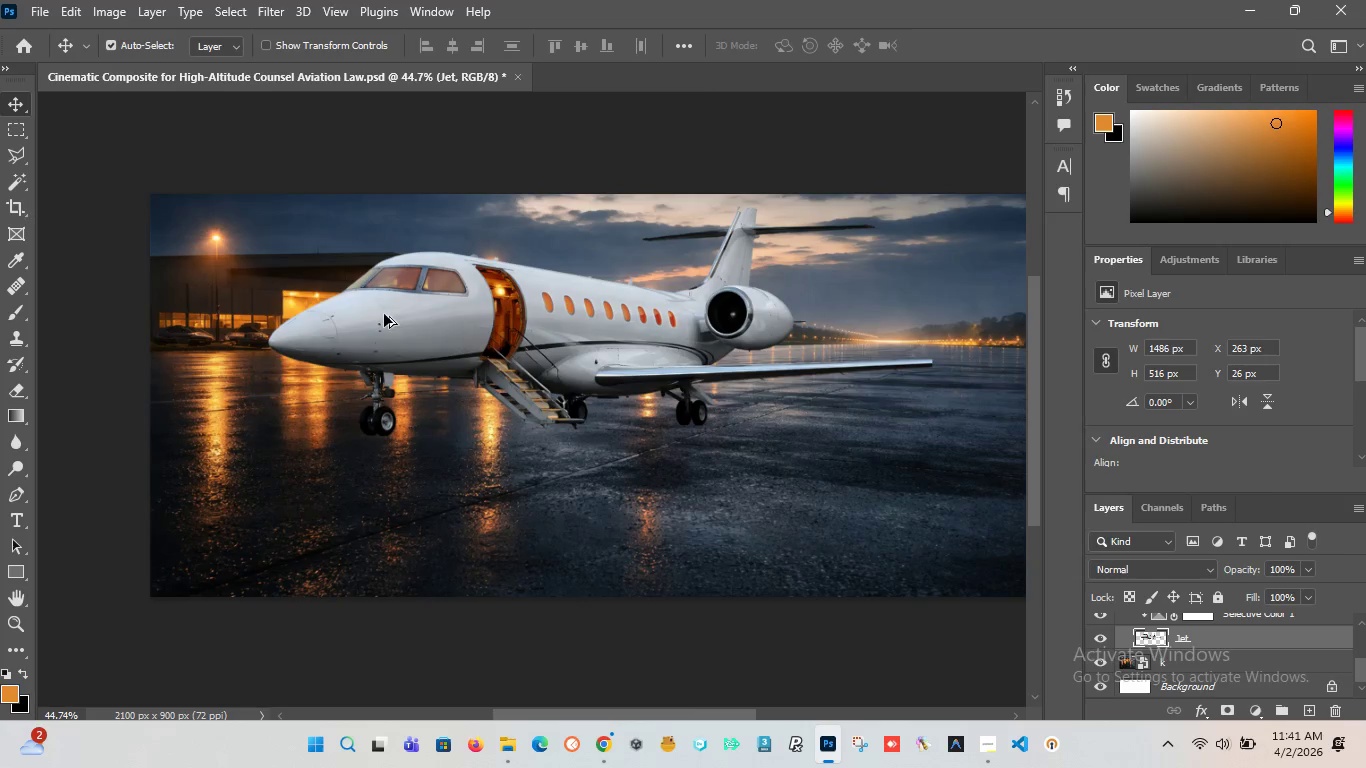 
scroll: coordinate [397, 357], scroll_direction: down, amount: 4.0
 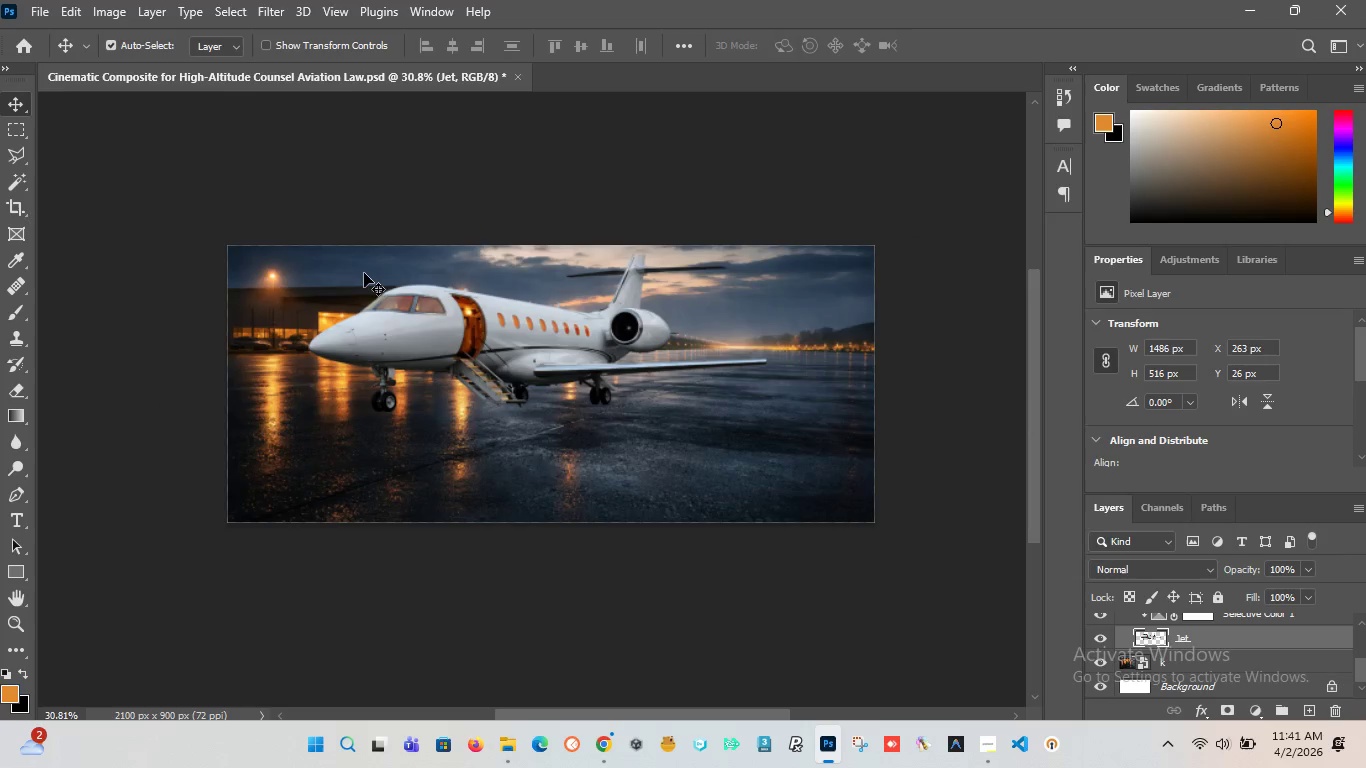 
hold_key(key=AltLeft, duration=1.51)
 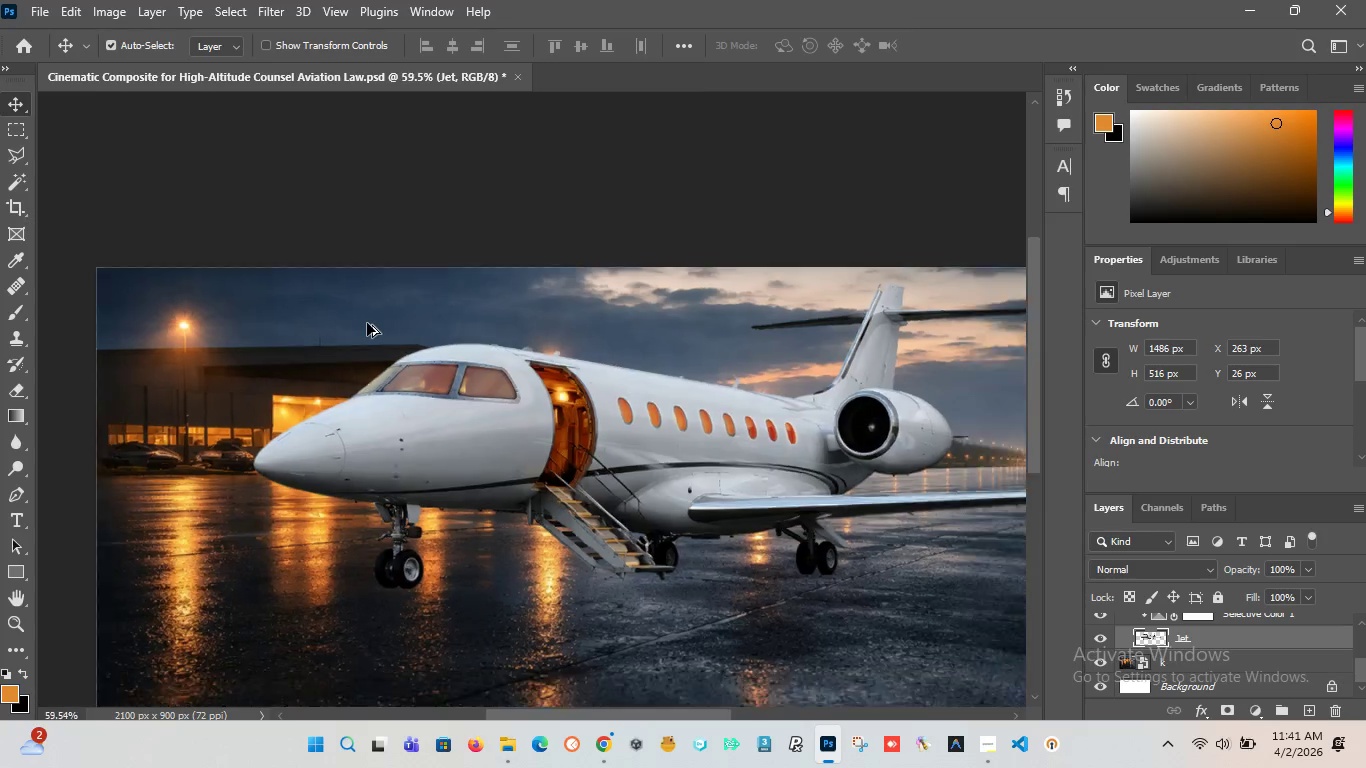 
scroll: coordinate [364, 273], scroll_direction: up, amount: 3.0
 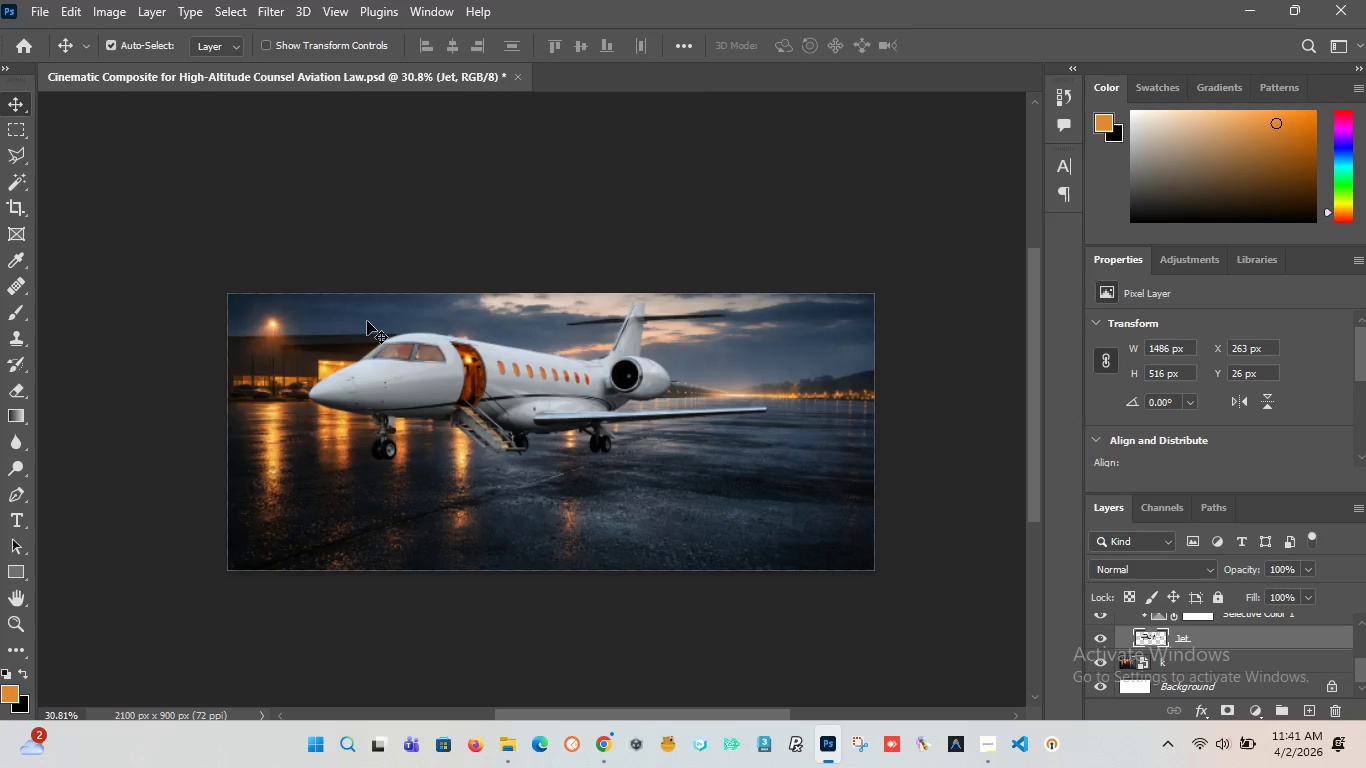 
hold_key(key=AltLeft, duration=0.89)
 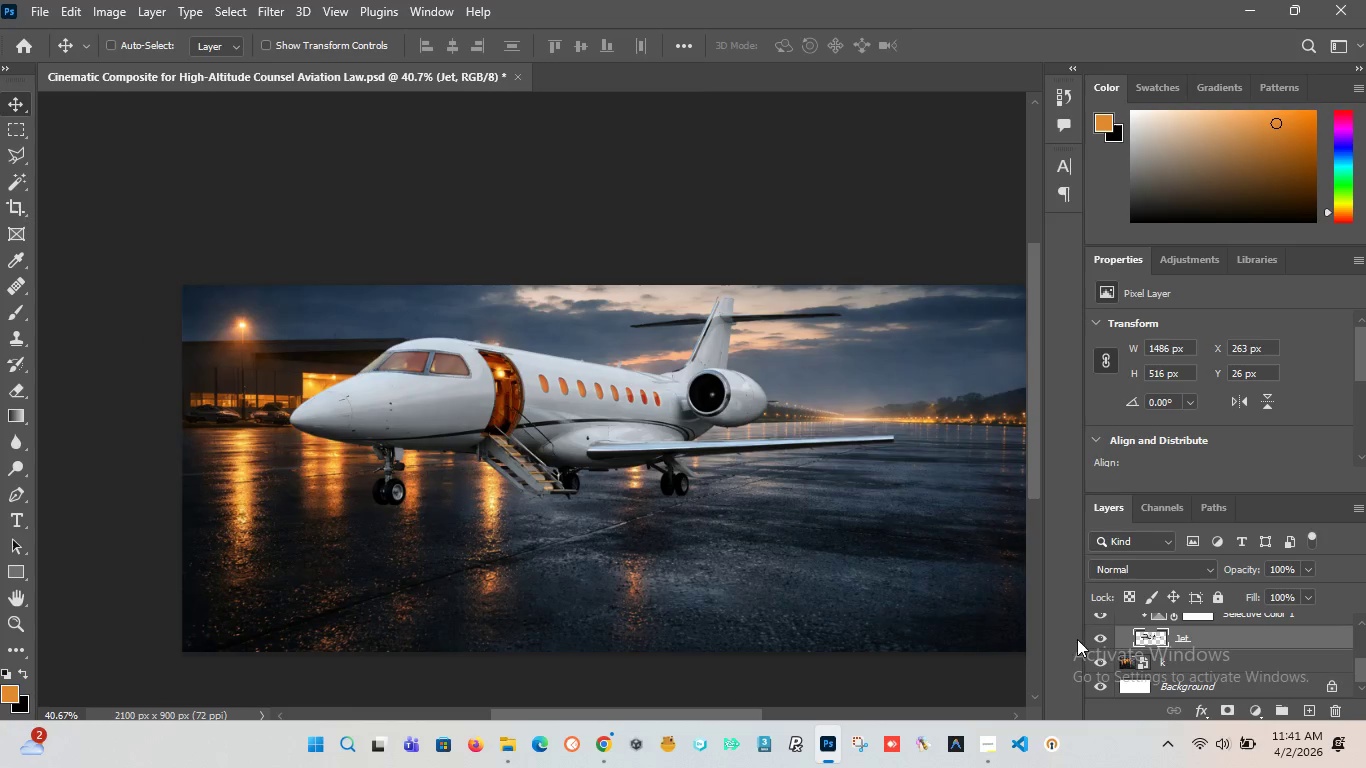 
scroll: coordinate [367, 323], scroll_direction: up, amount: 12.0
 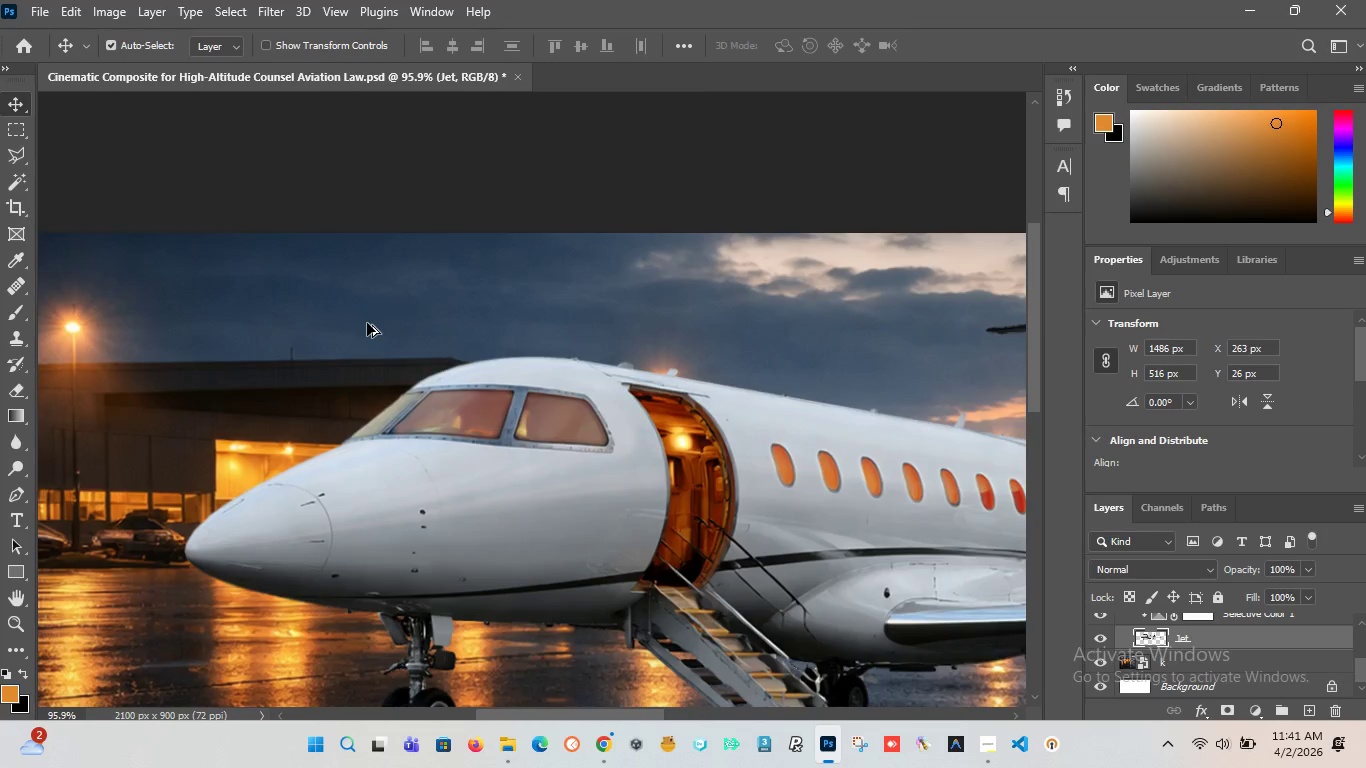 
scroll: coordinate [367, 323], scroll_direction: down, amount: 9.0
 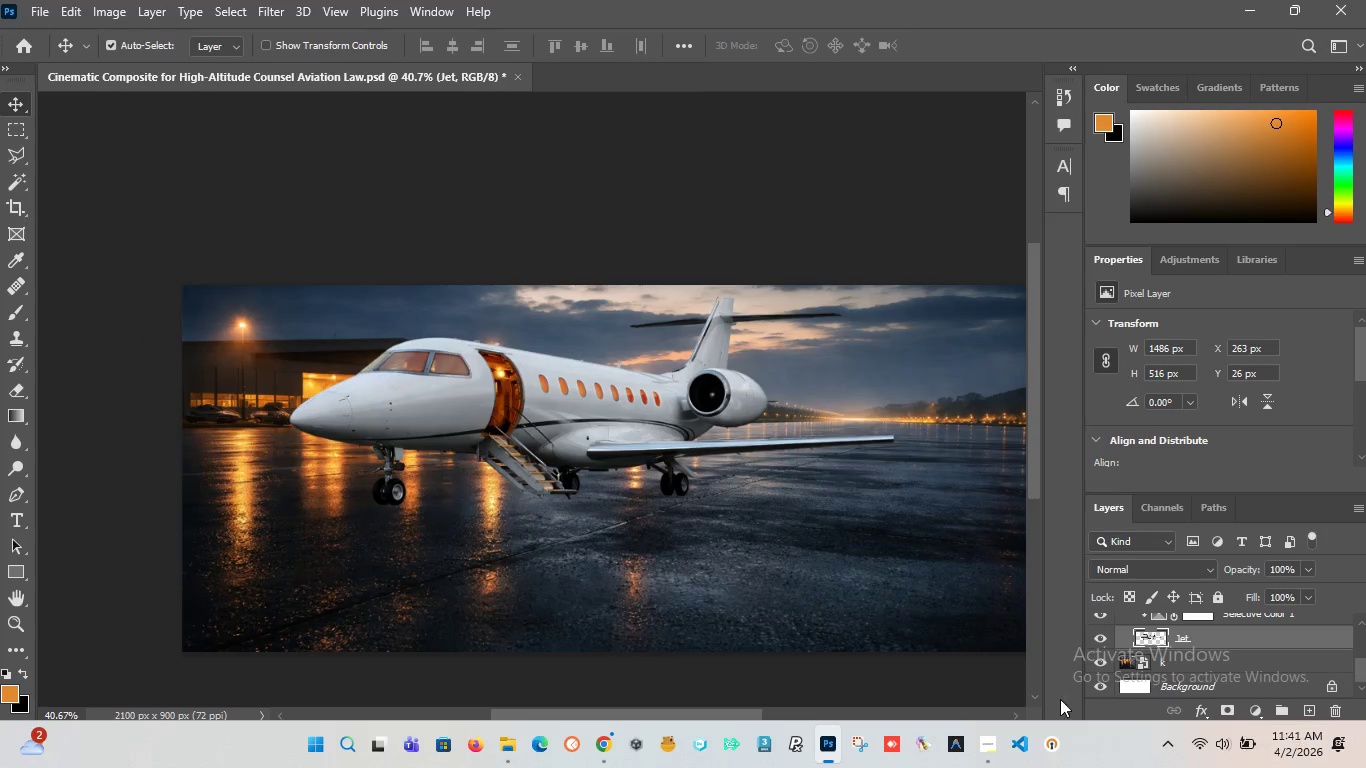 
hold_key(key=ControlLeft, duration=1.23)
left_click([1155, 643])
 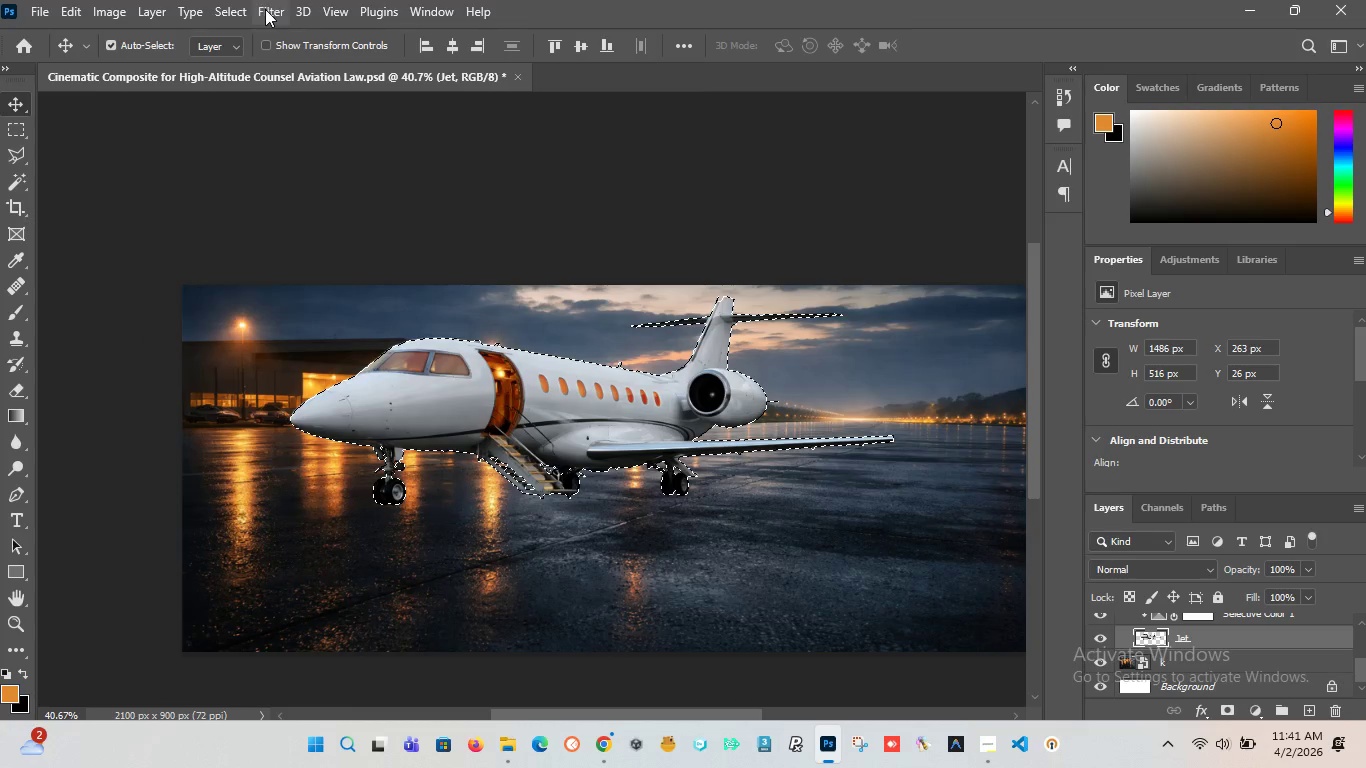 
left_click([236, 7])
 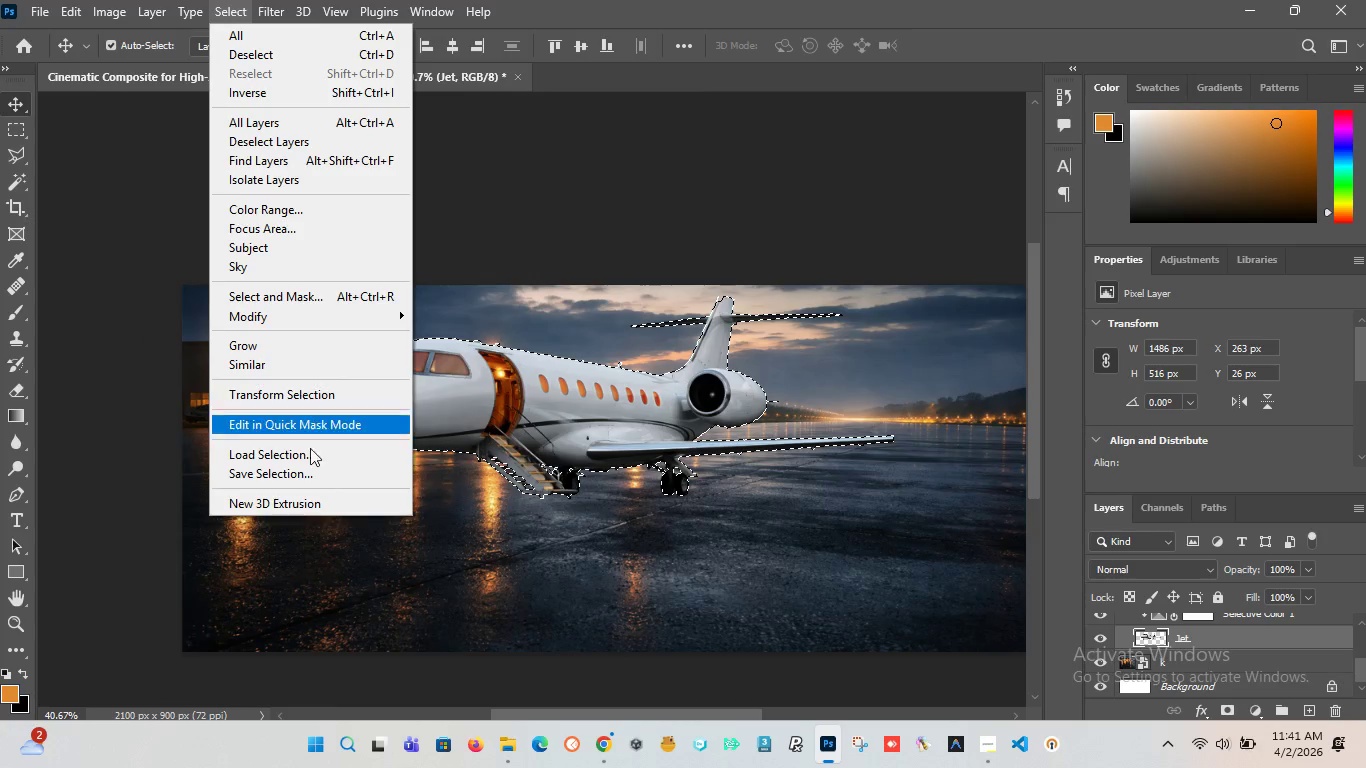 
mouse_move([345, 309])
 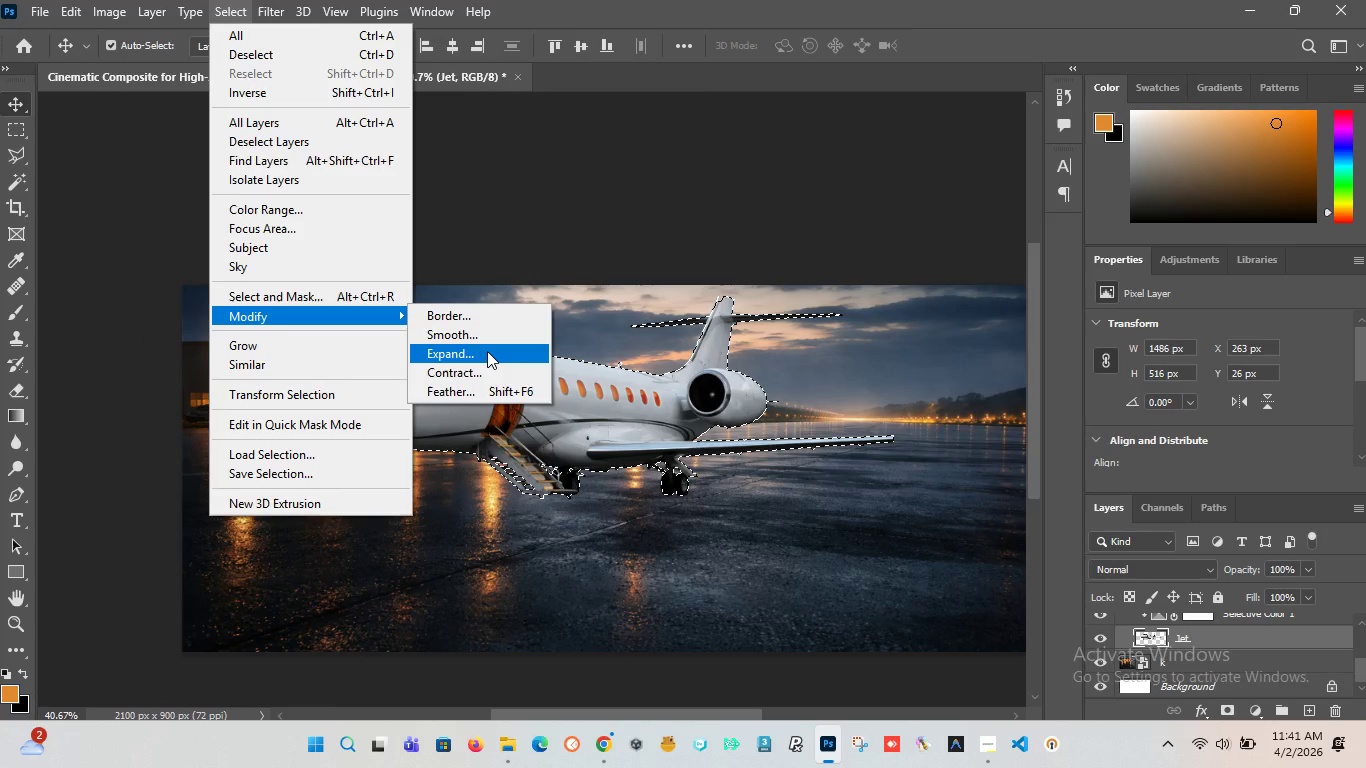 
wait(8.44)
 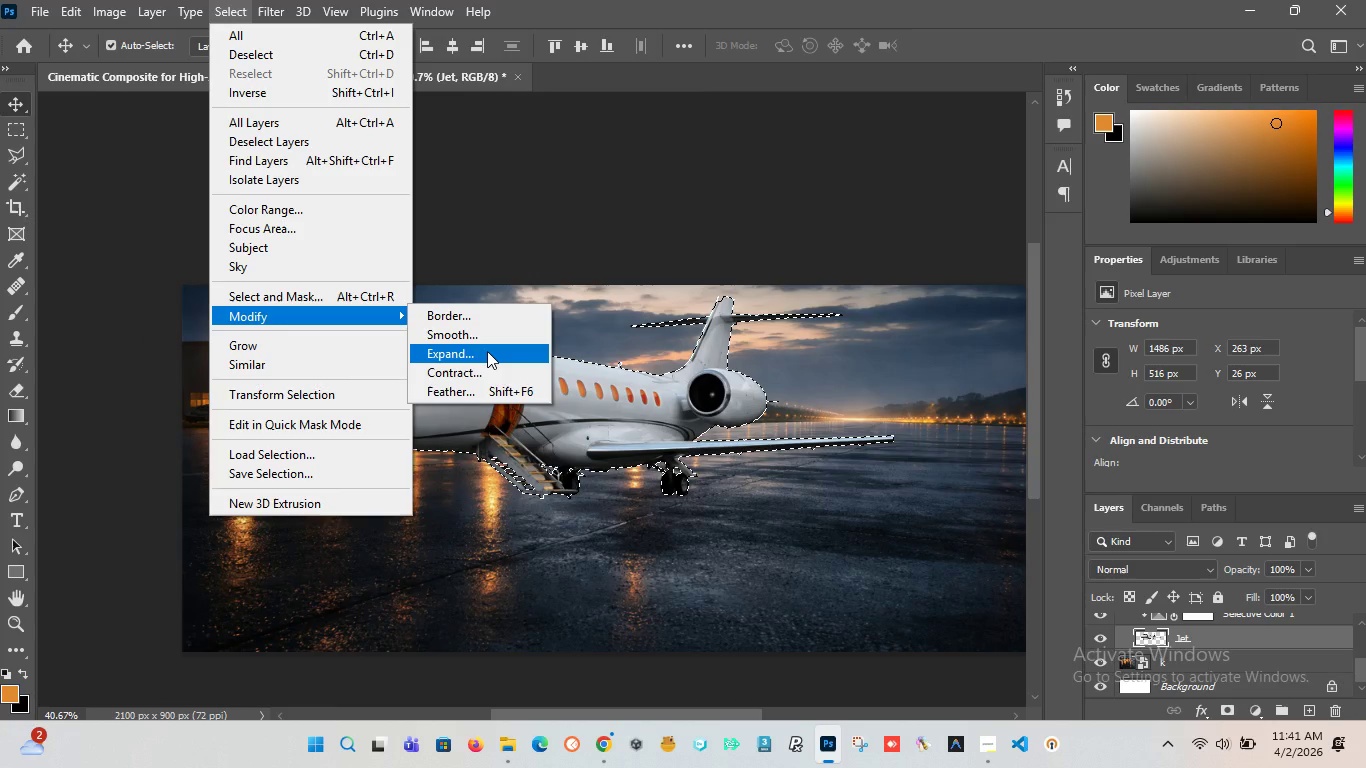 
left_click([489, 393])
 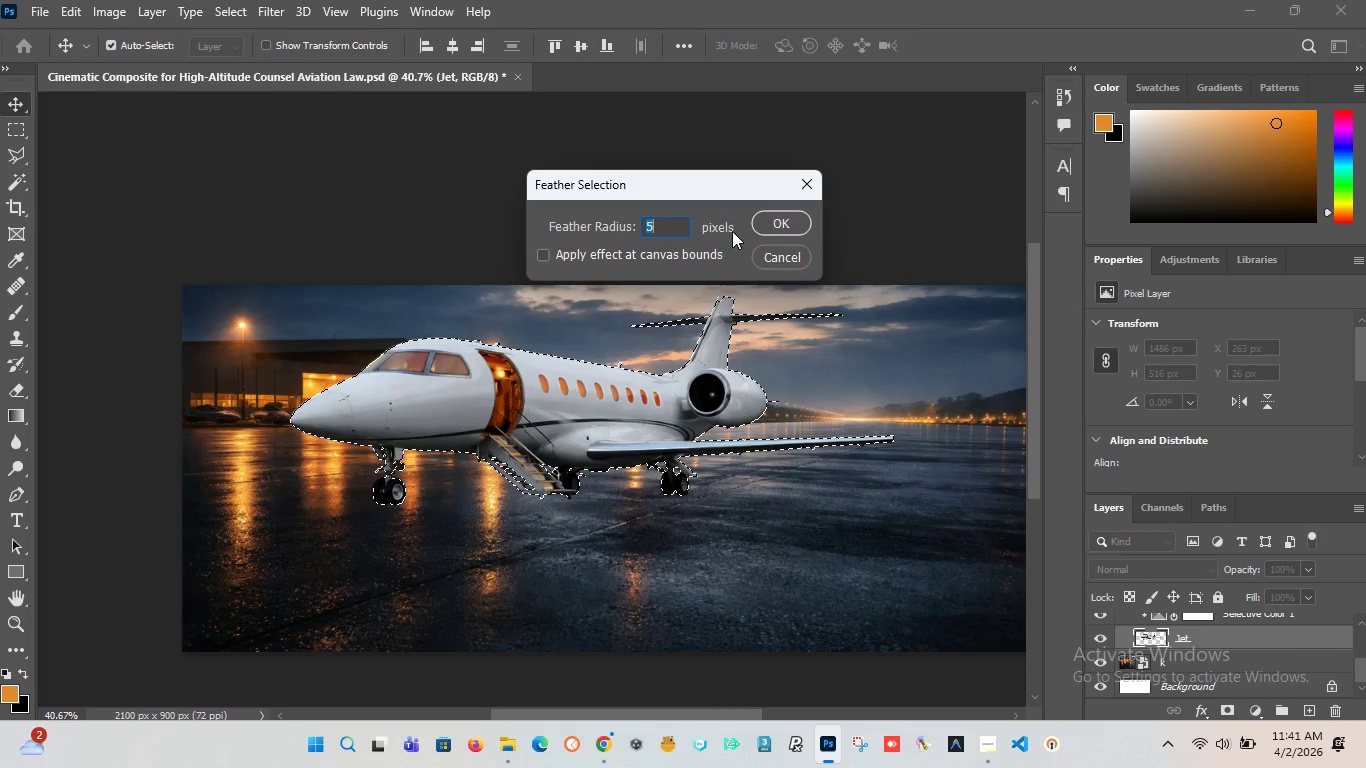 
left_click([776, 217])
 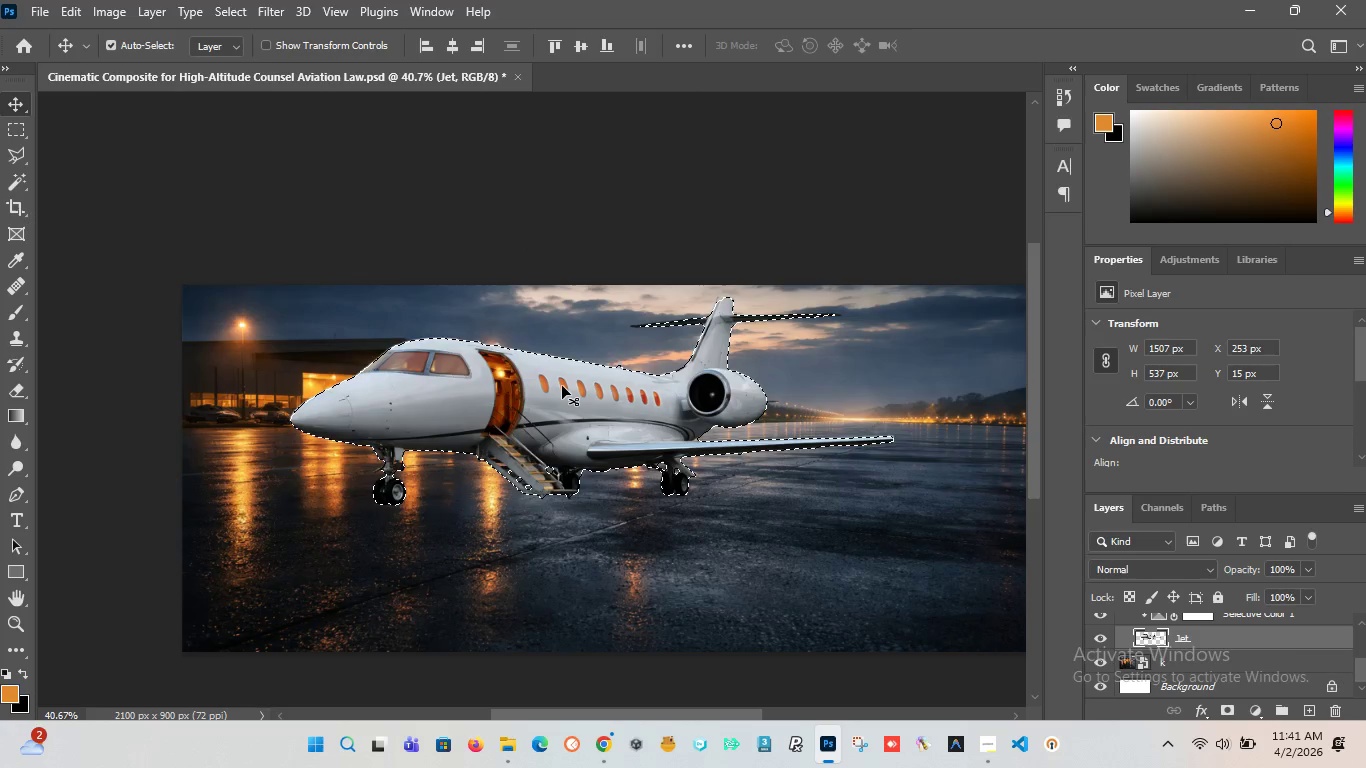 
key(Control+D)
 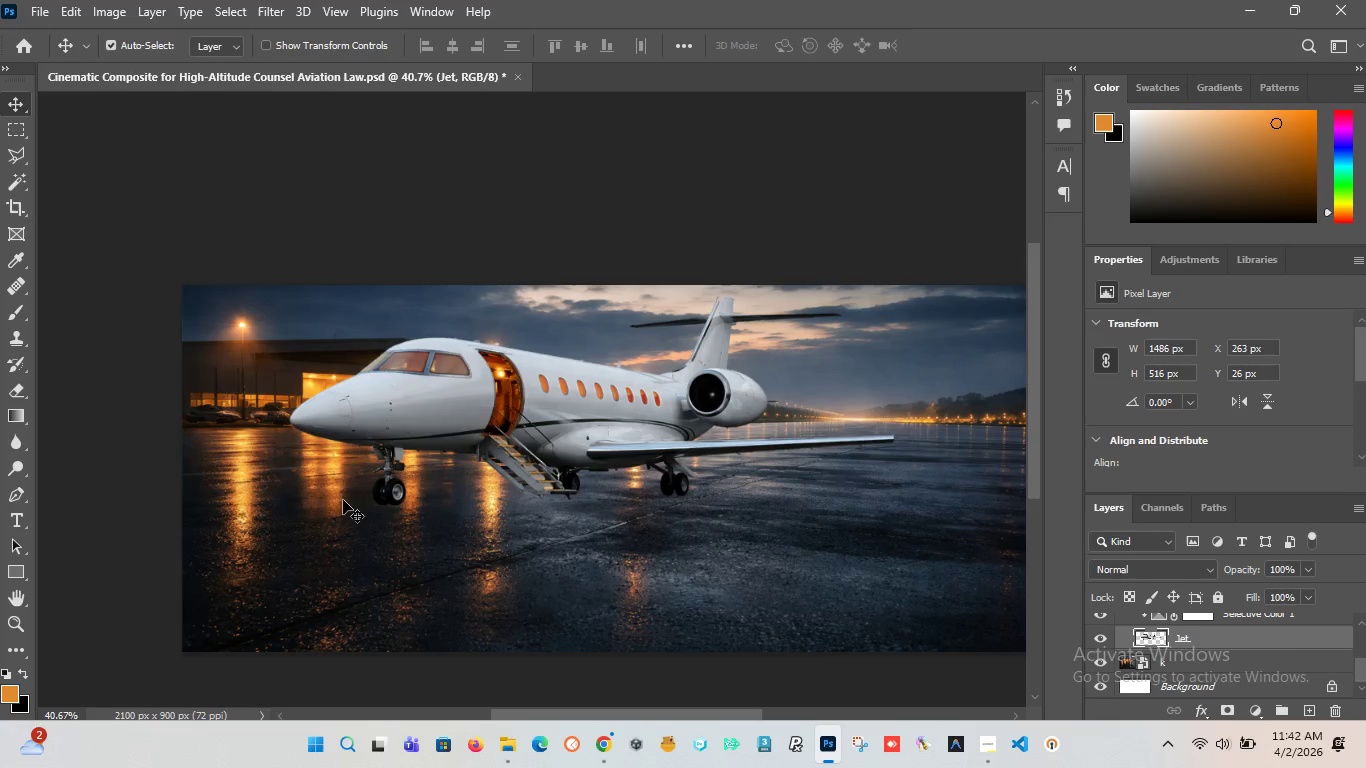 
hold_key(key=AltLeft, duration=1.52)
hold_key(key=AltLeft, duration=1.51)
scroll: coordinate [755, 315], scroll_direction: up, amount: 18.0
 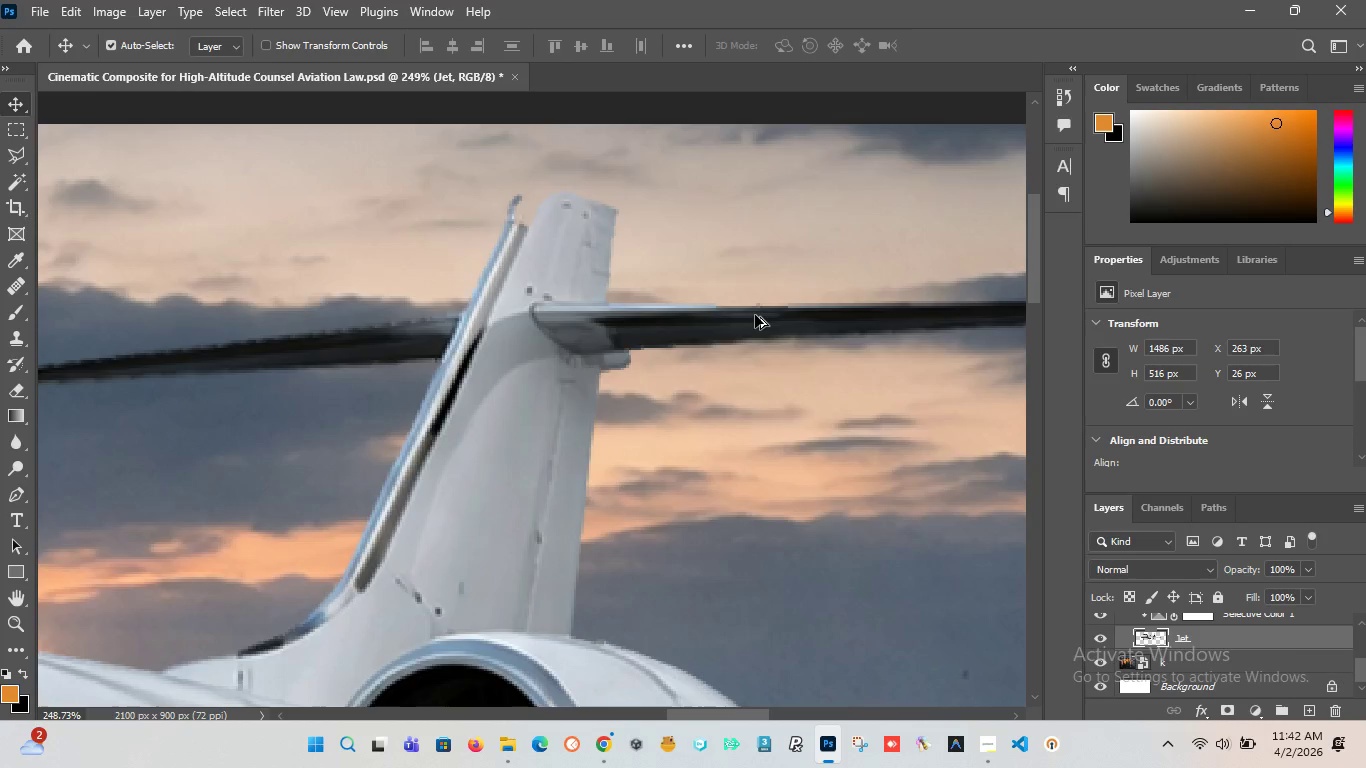 
hold_key(key=AltLeft, duration=1.5)
scroll: coordinate [755, 315], scroll_direction: down, amount: 18.0
 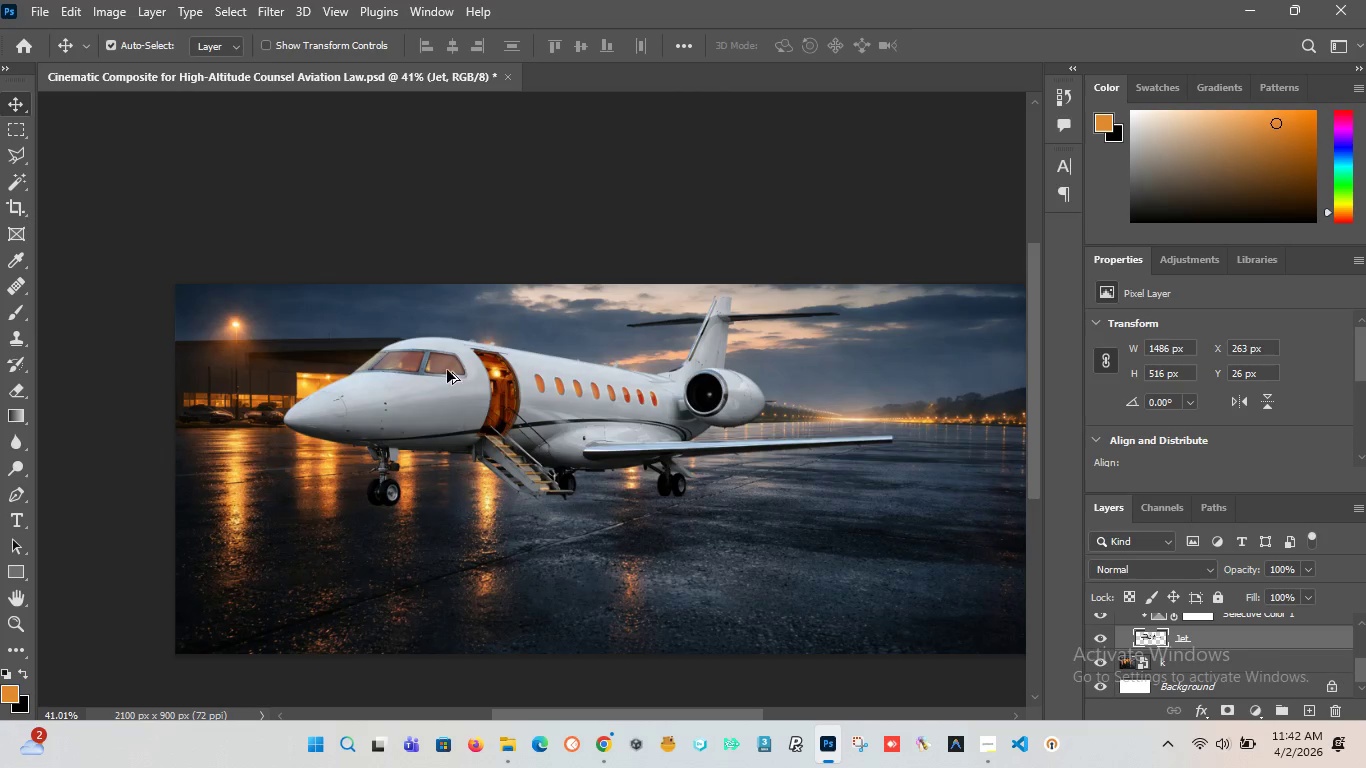 
hold_key(key=AltLeft, duration=0.59)
scroll: coordinate [343, 357], scroll_direction: down, amount: 4.0
 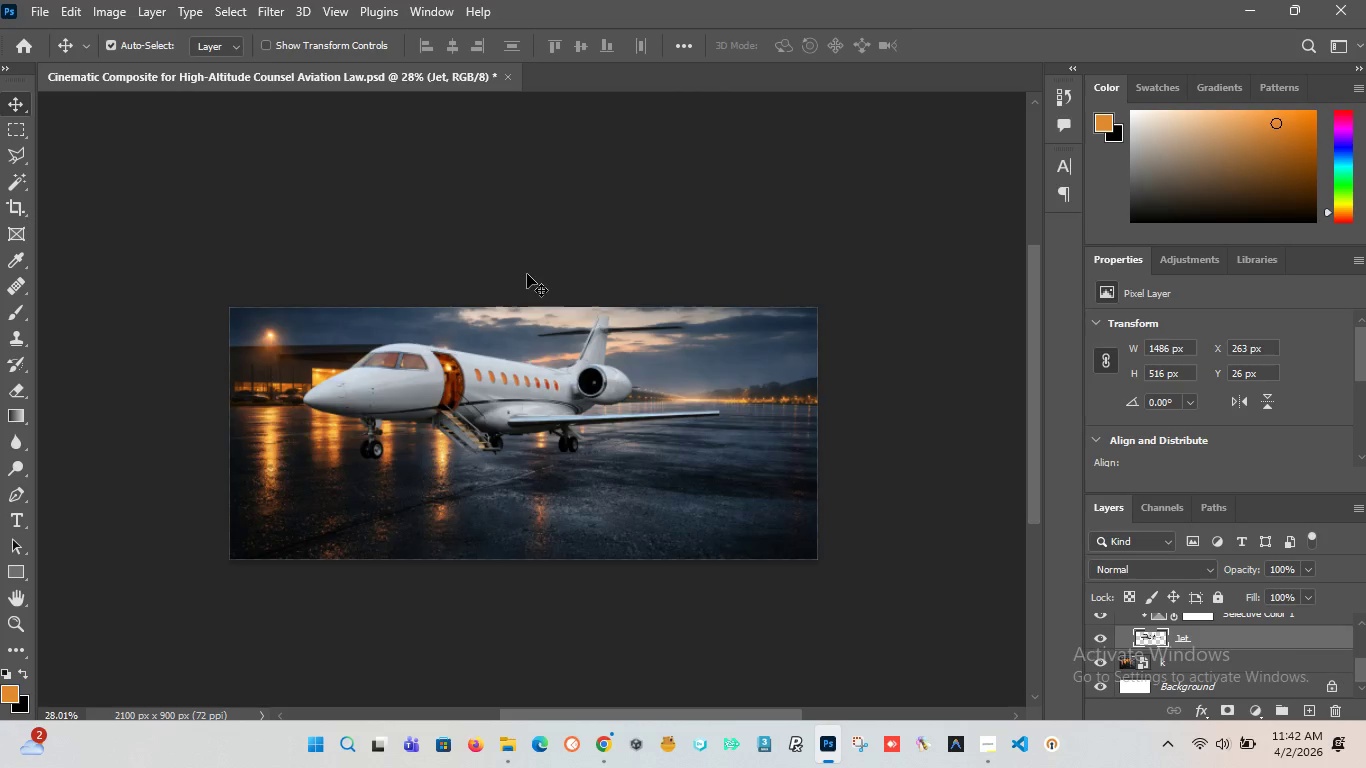 
hold_key(key=AltLeft, duration=1.51)
 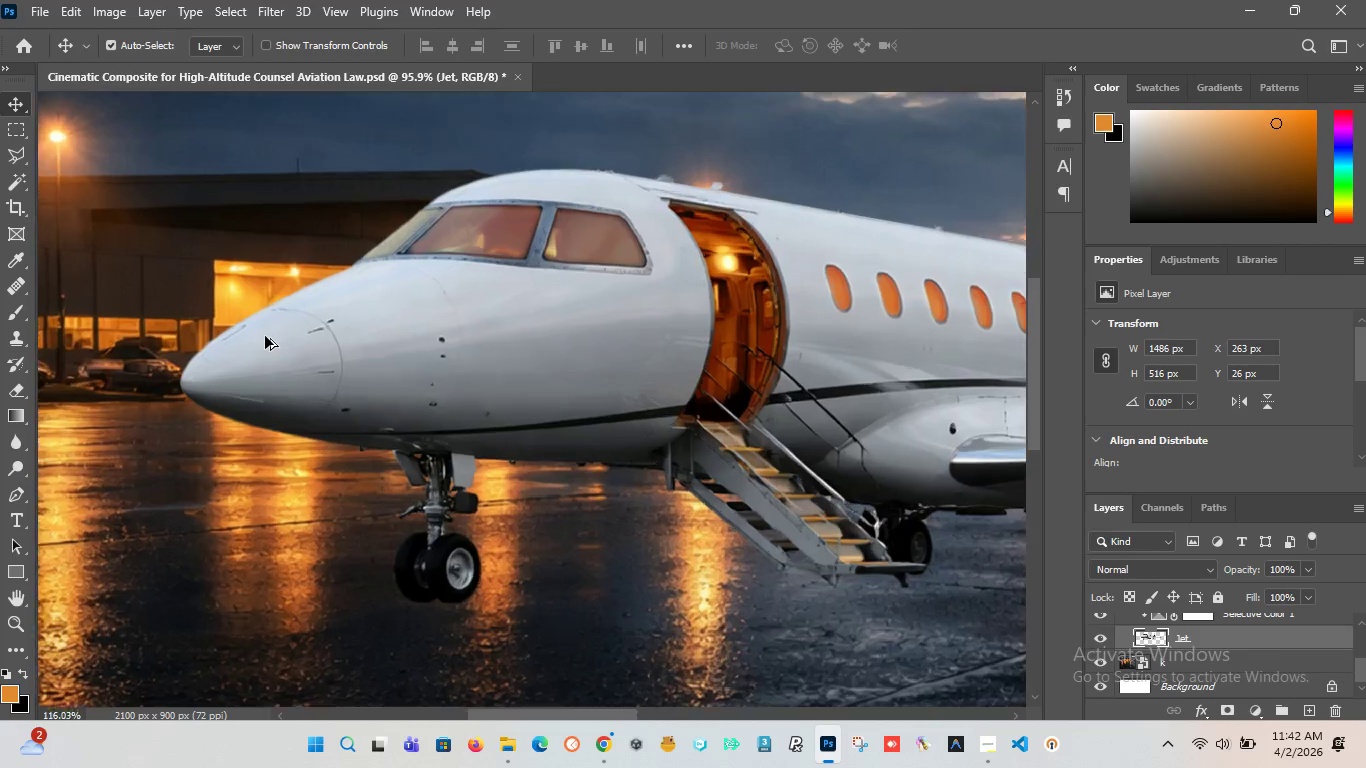 
scroll: coordinate [531, 271], scroll_direction: down, amount: 4.0
 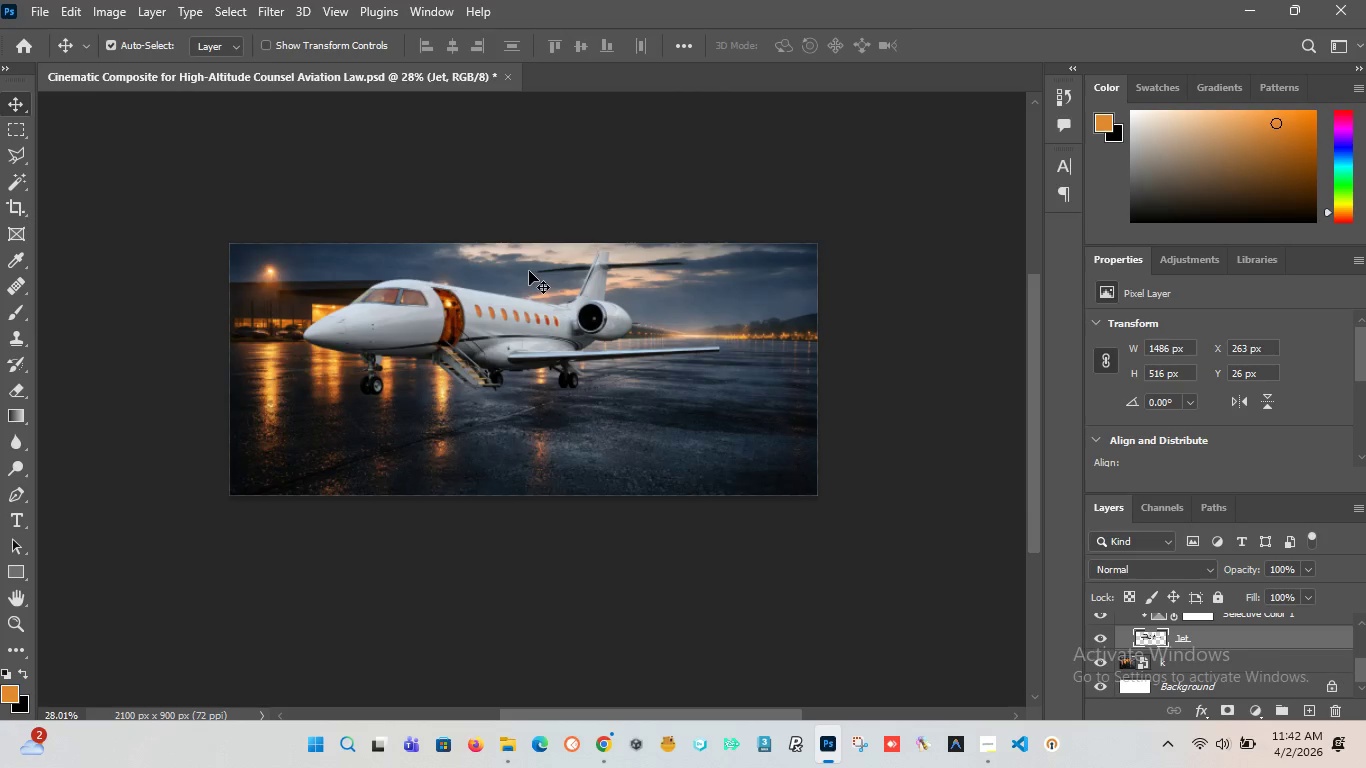 
scroll: coordinate [426, 302], scroll_direction: up, amount: 5.0
 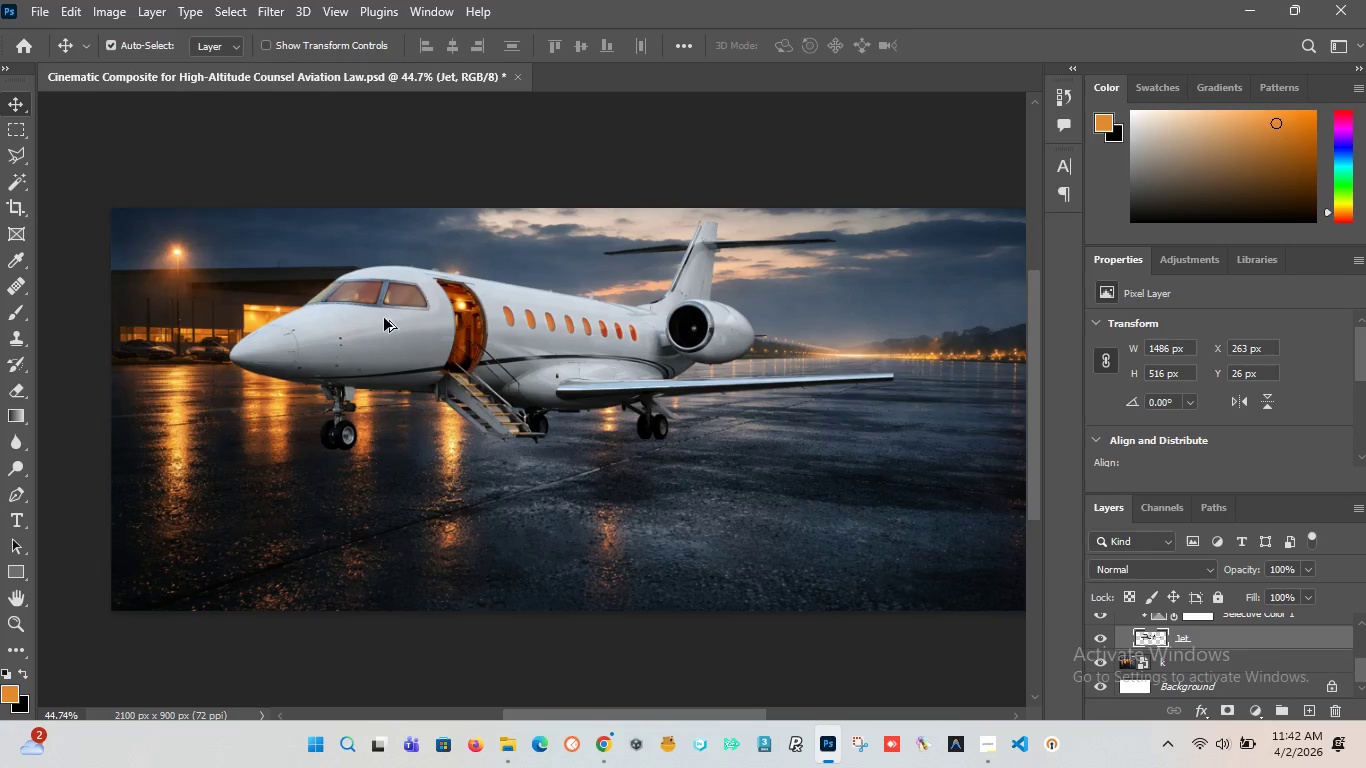 
hold_key(key=AltLeft, duration=1.5)
scroll: coordinate [264, 333], scroll_direction: up, amount: 18.0
 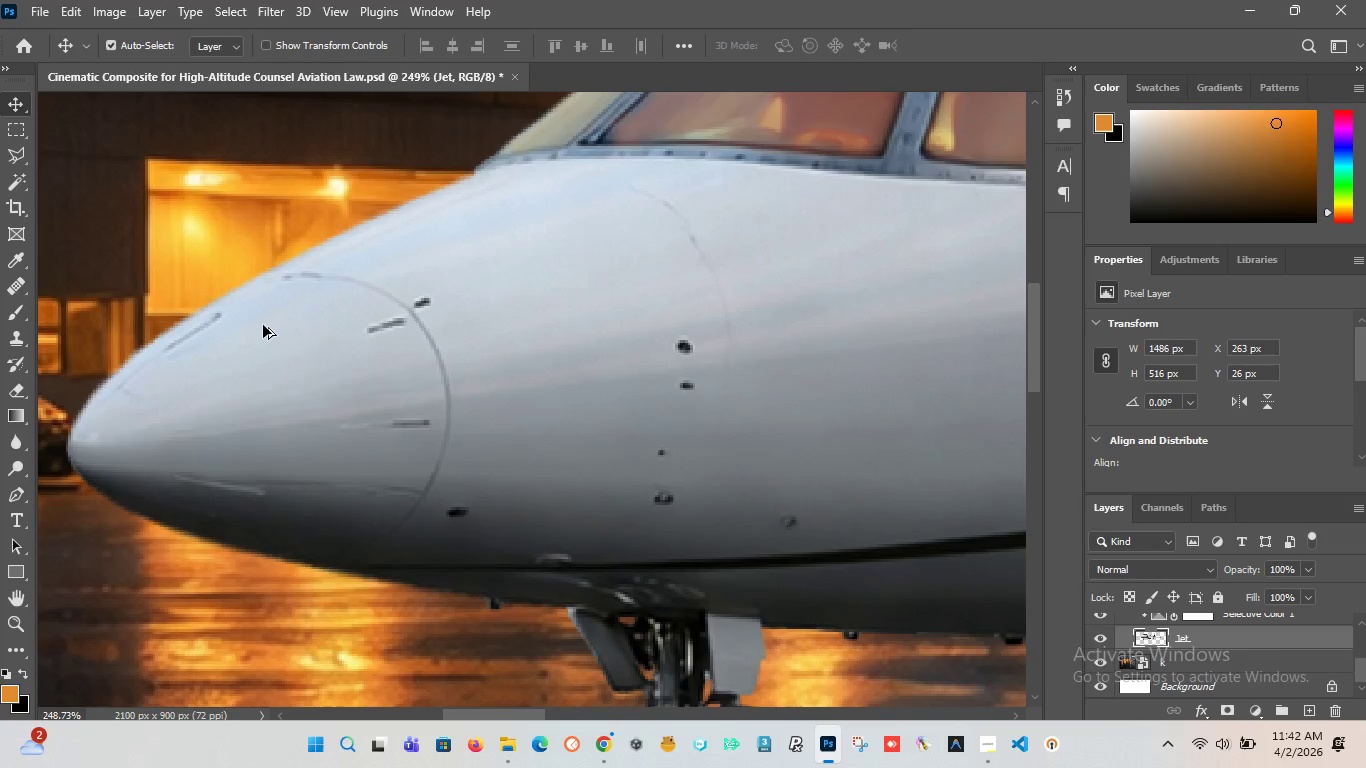 
hold_key(key=AltLeft, duration=1.5)
hold_key(key=AltLeft, duration=1.53)
scroll: coordinate [263, 321], scroll_direction: down, amount: 20.0
 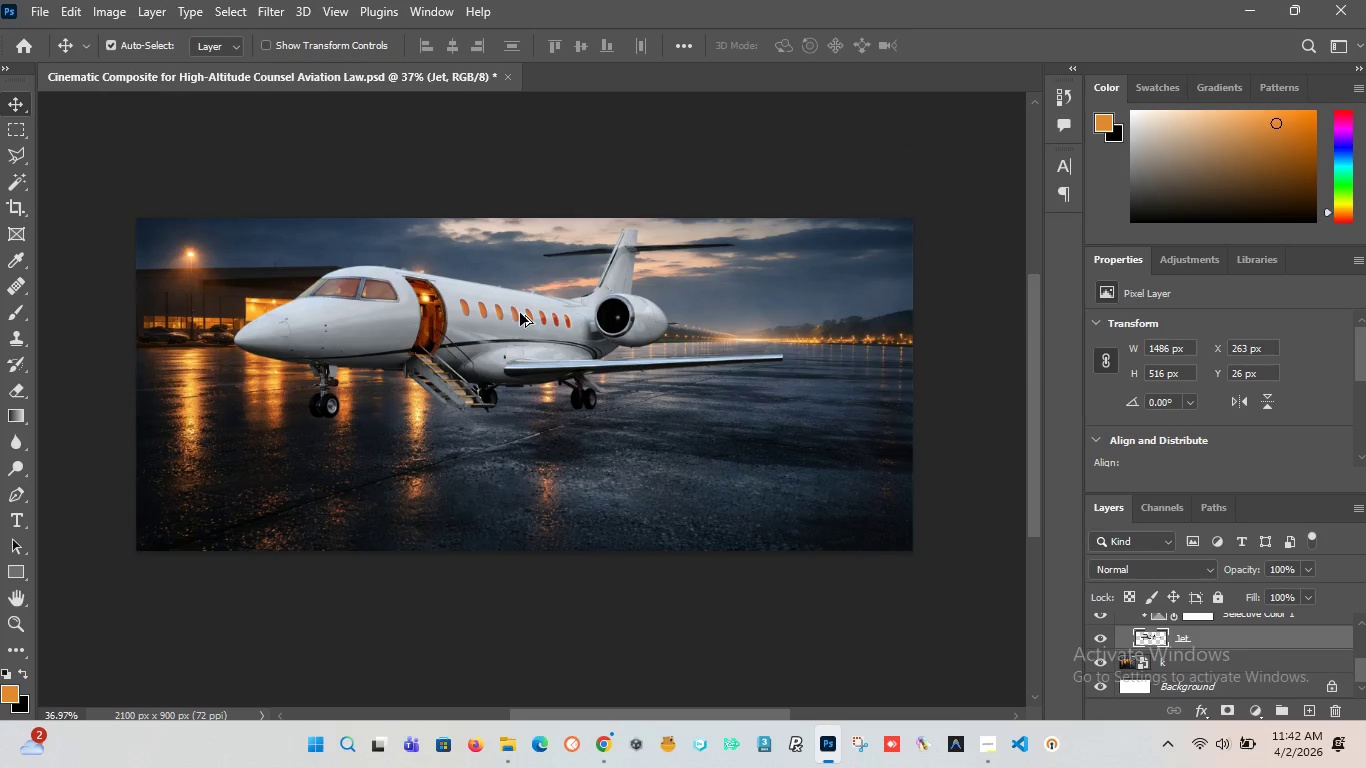 
hold_key(key=AltLeft, duration=1.52)
hold_key(key=AltLeft, duration=0.56)
scroll: coordinate [1212, 639], scroll_direction: up, amount: 10.0
 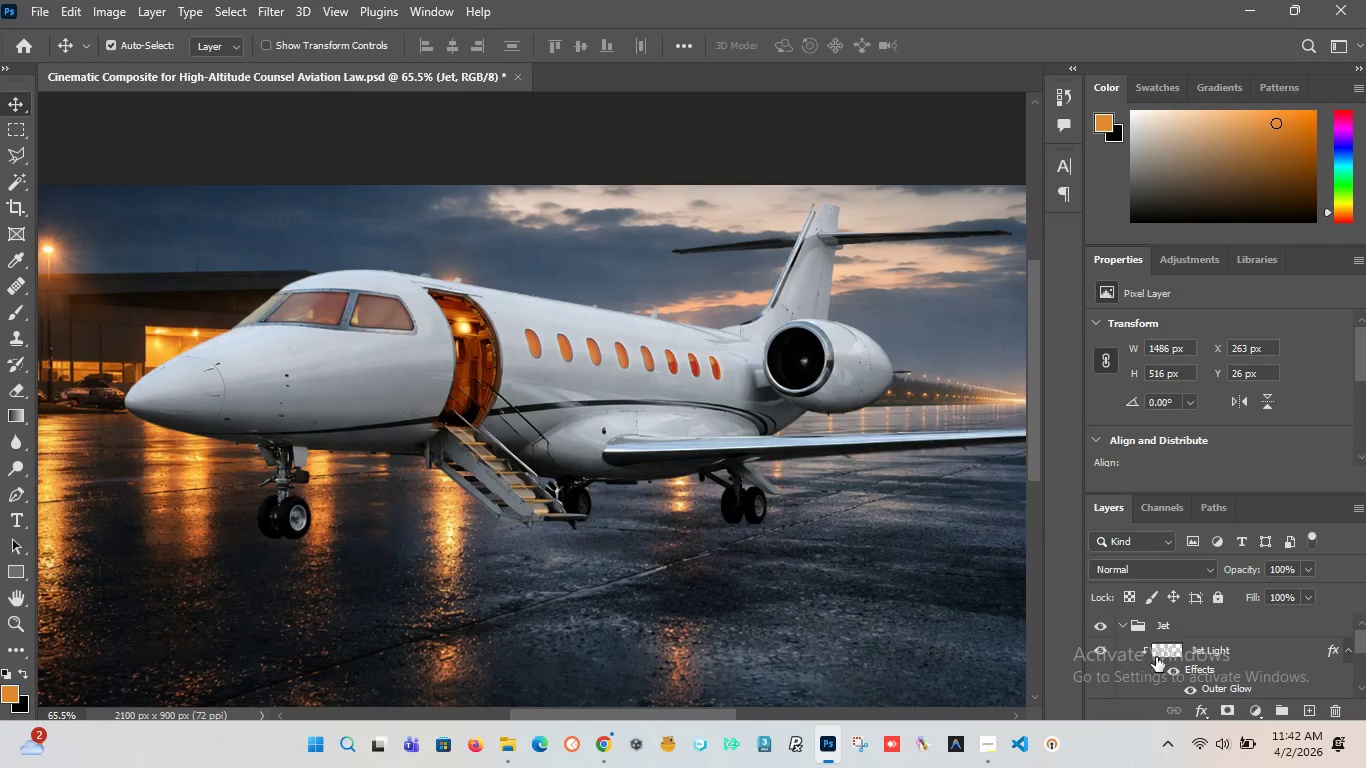 
left_click([1159, 654])
 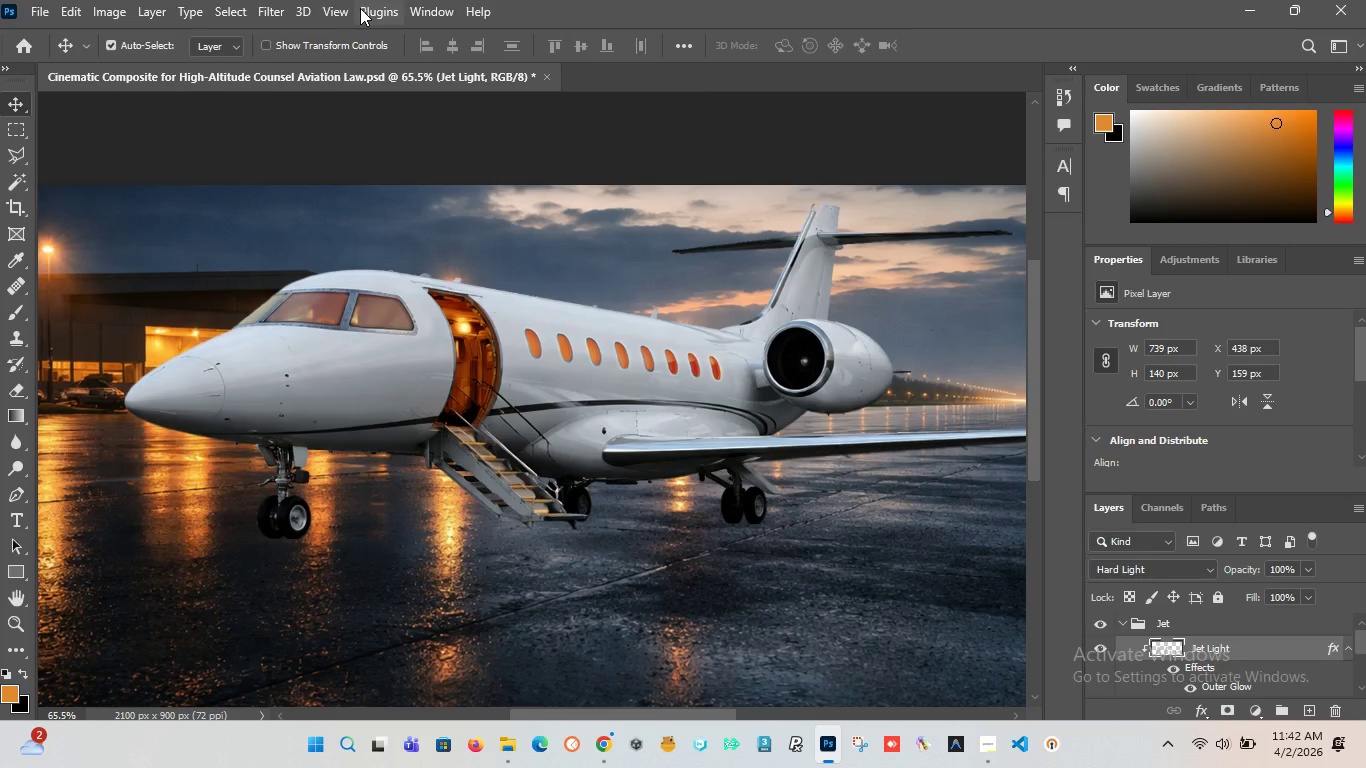 
left_click([372, 8])
 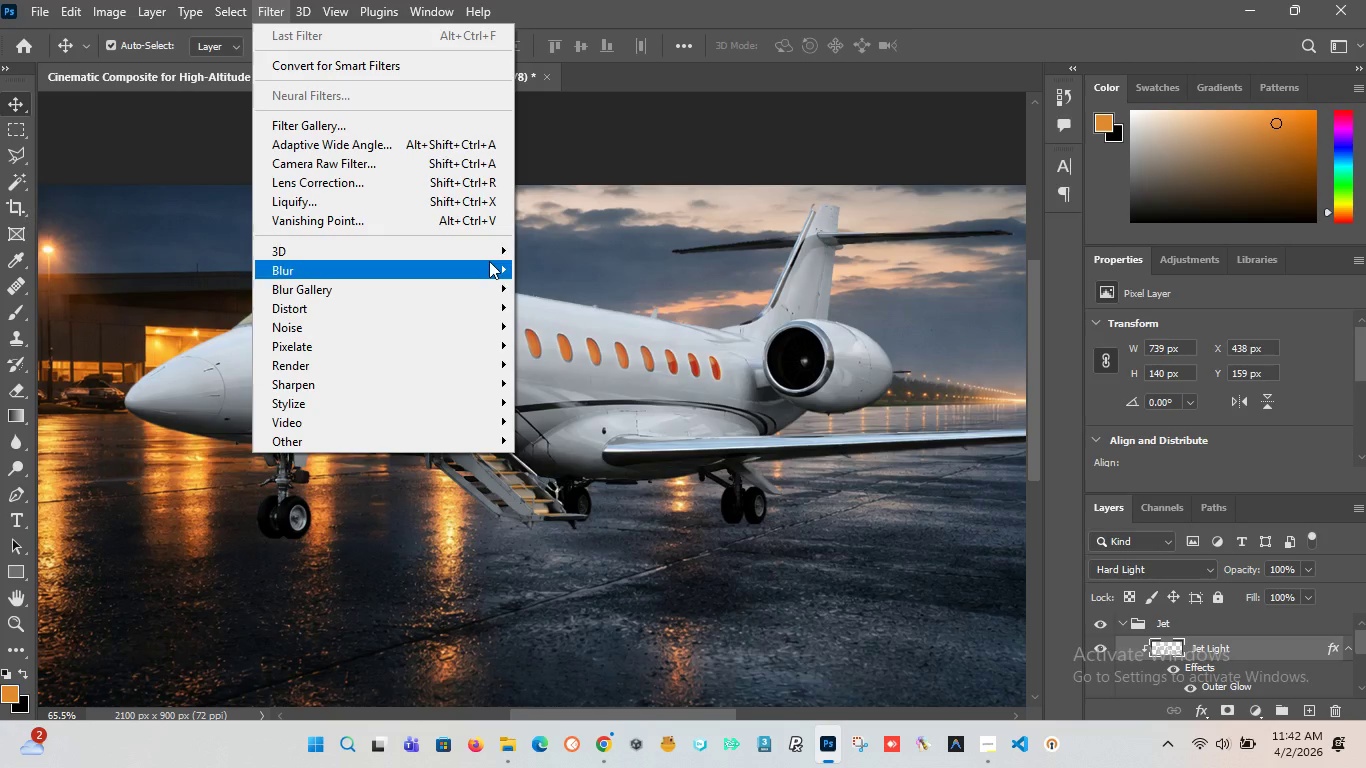 
wait(8.99)
 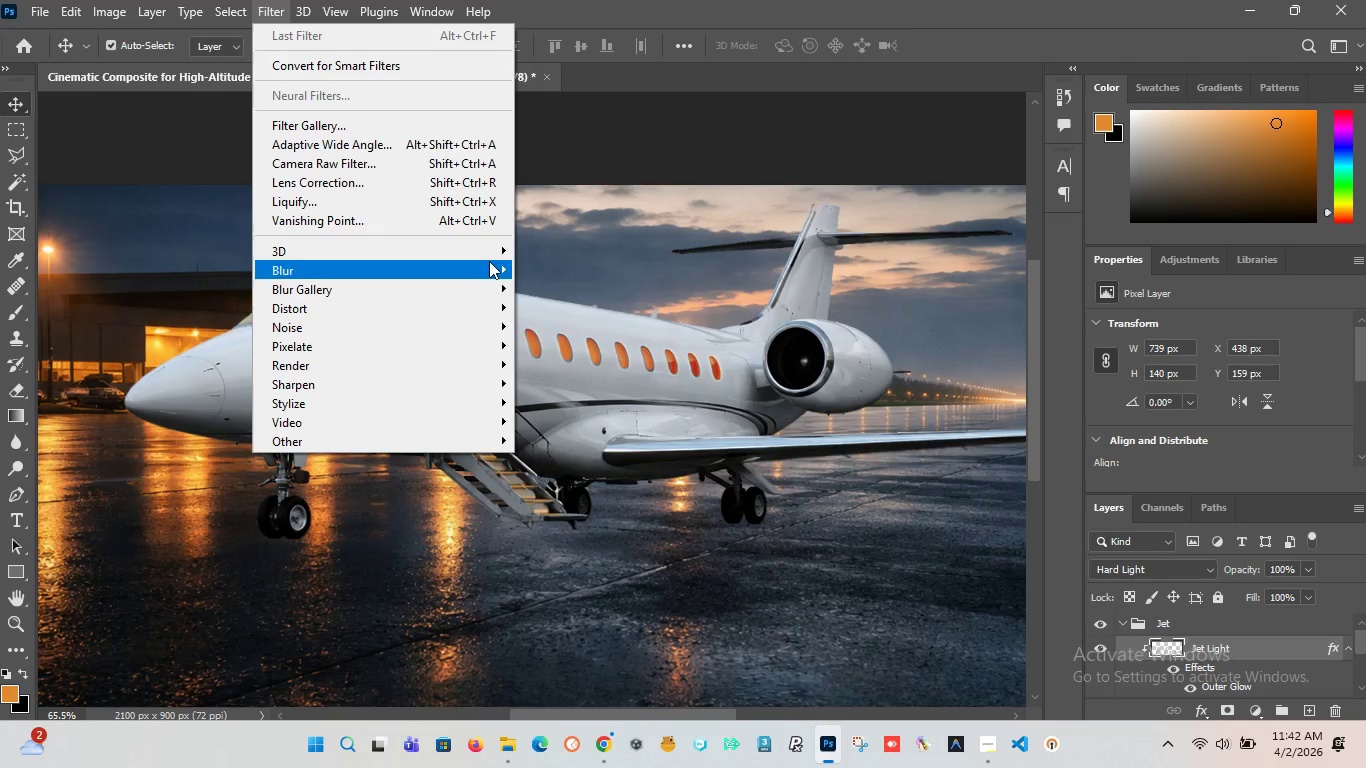 
mouse_move([194, 16])
 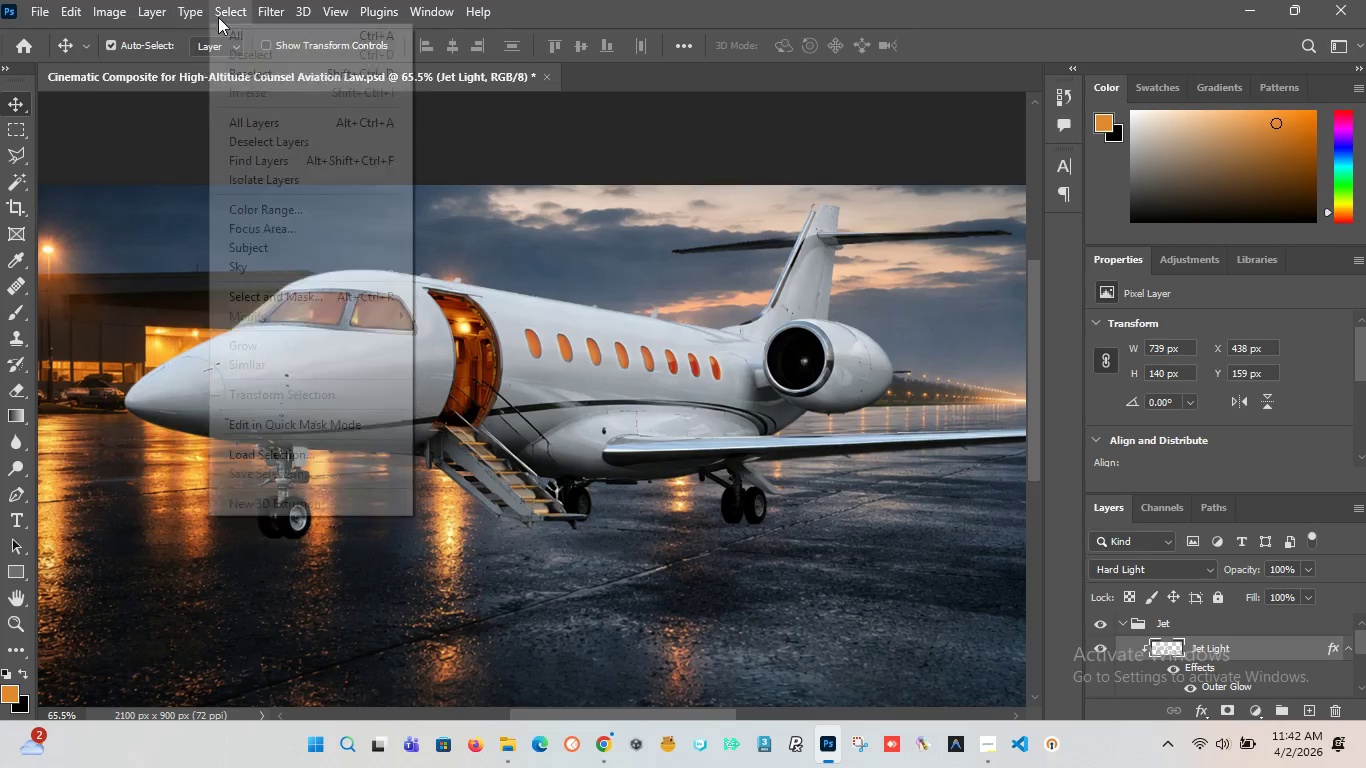 
mouse_move([224, 40])
 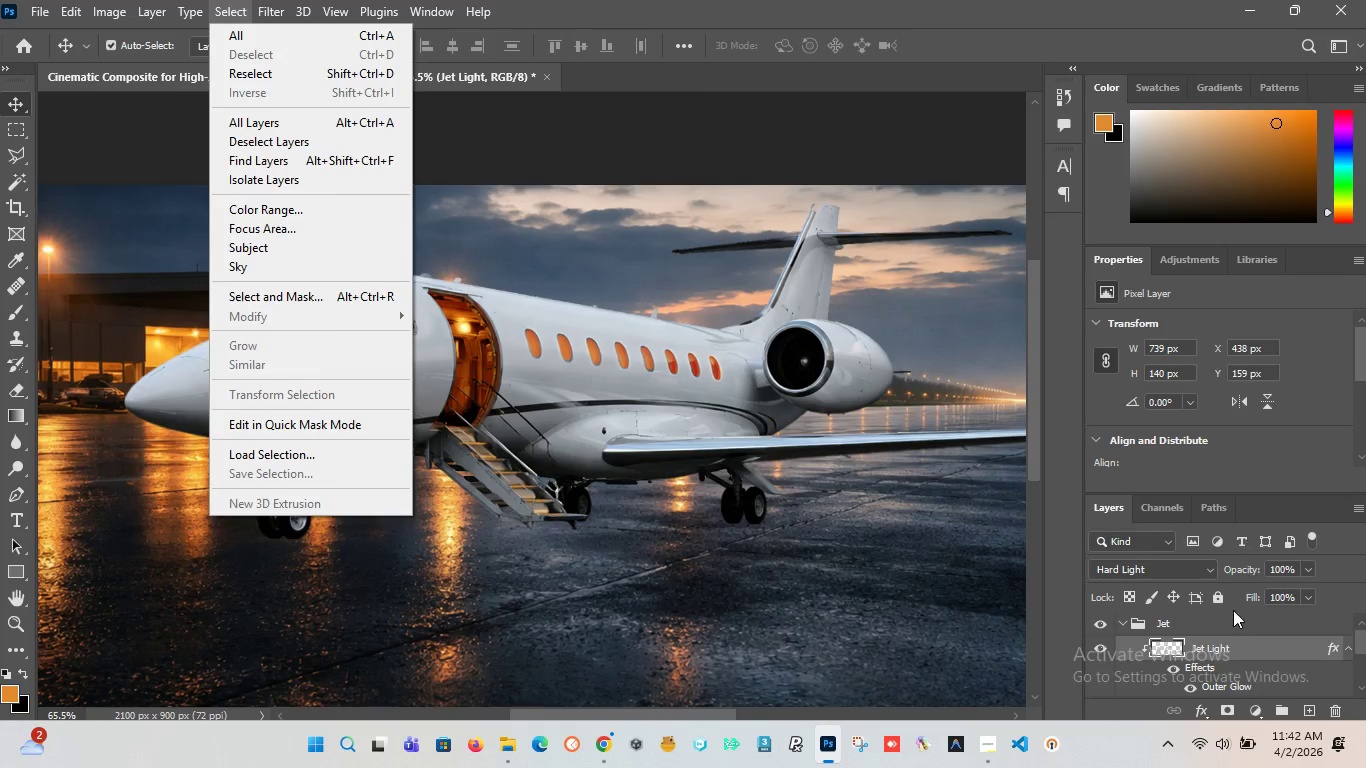 
left_click([1177, 650])
 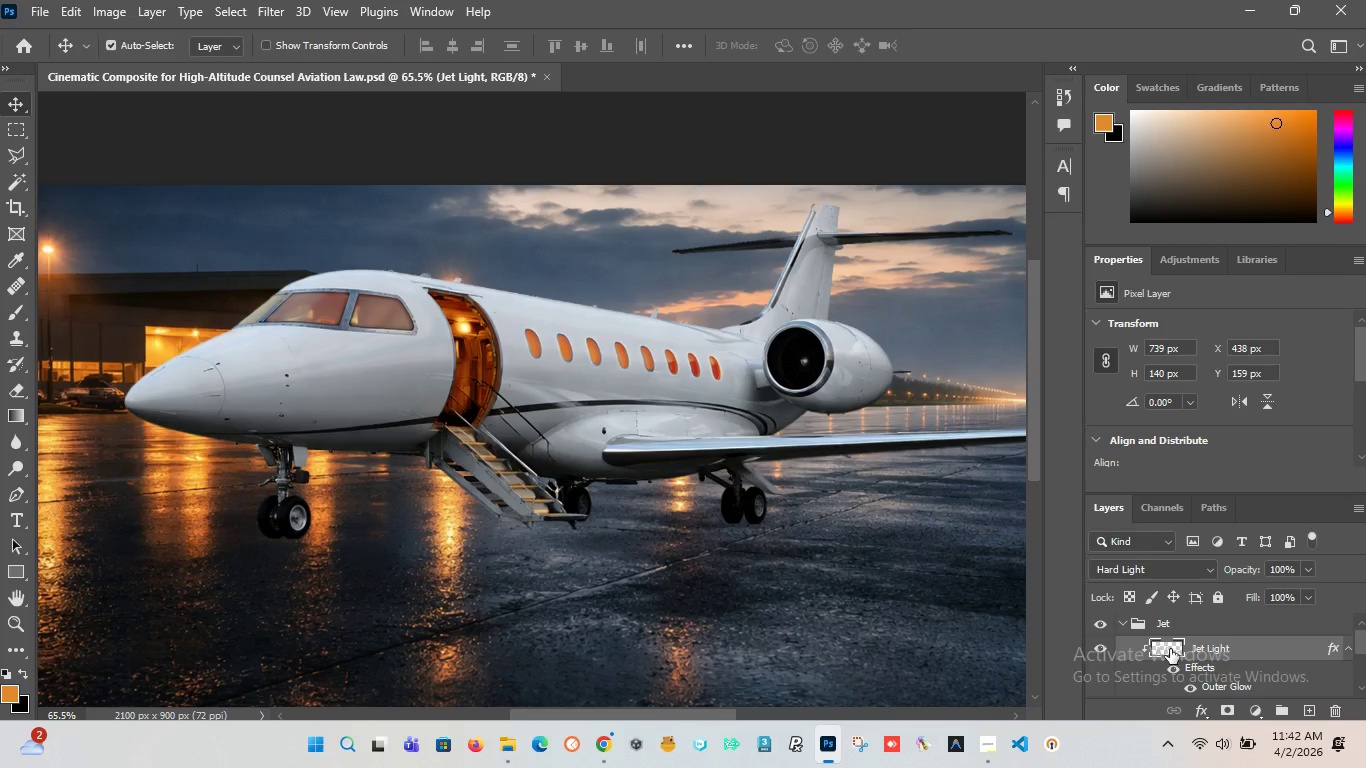 
hold_key(key=ControlLeft, duration=0.84)
double_click([1169, 648])
 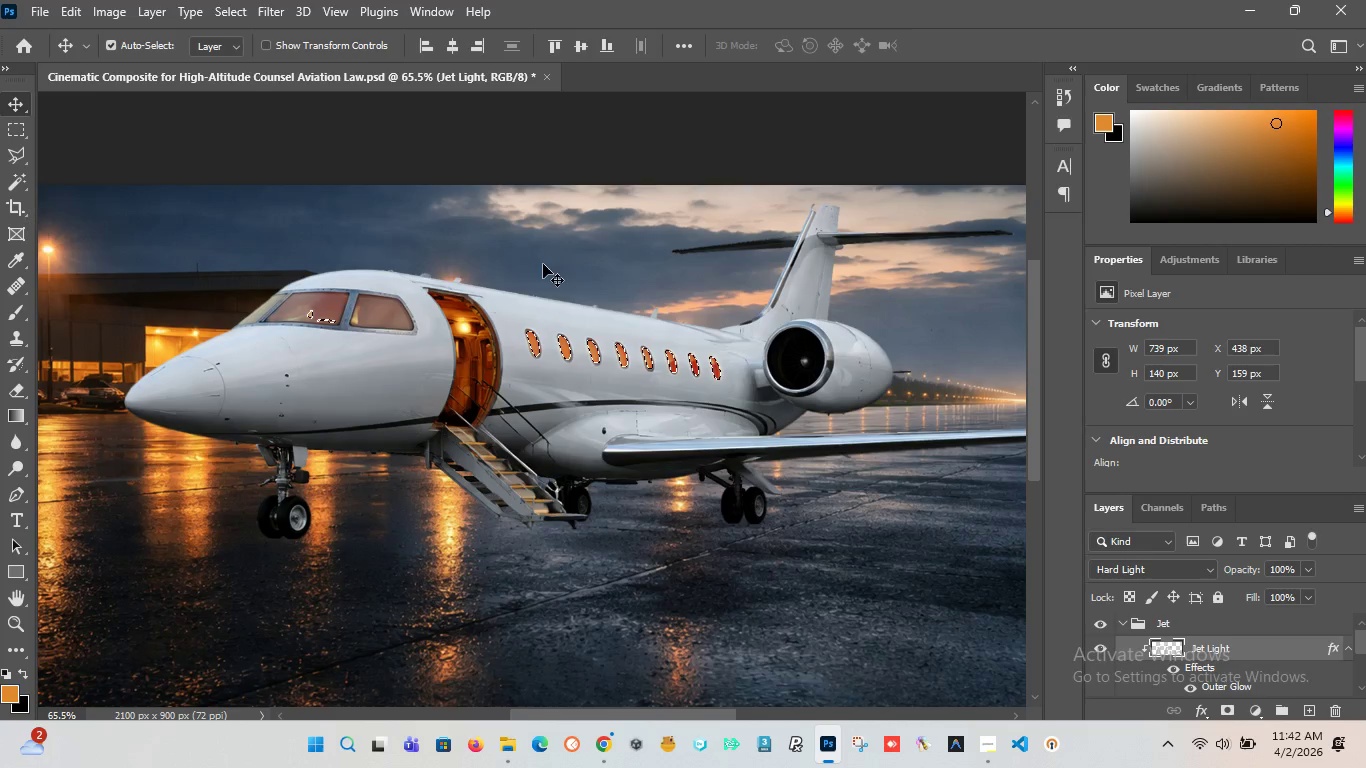 
wait(5.39)
 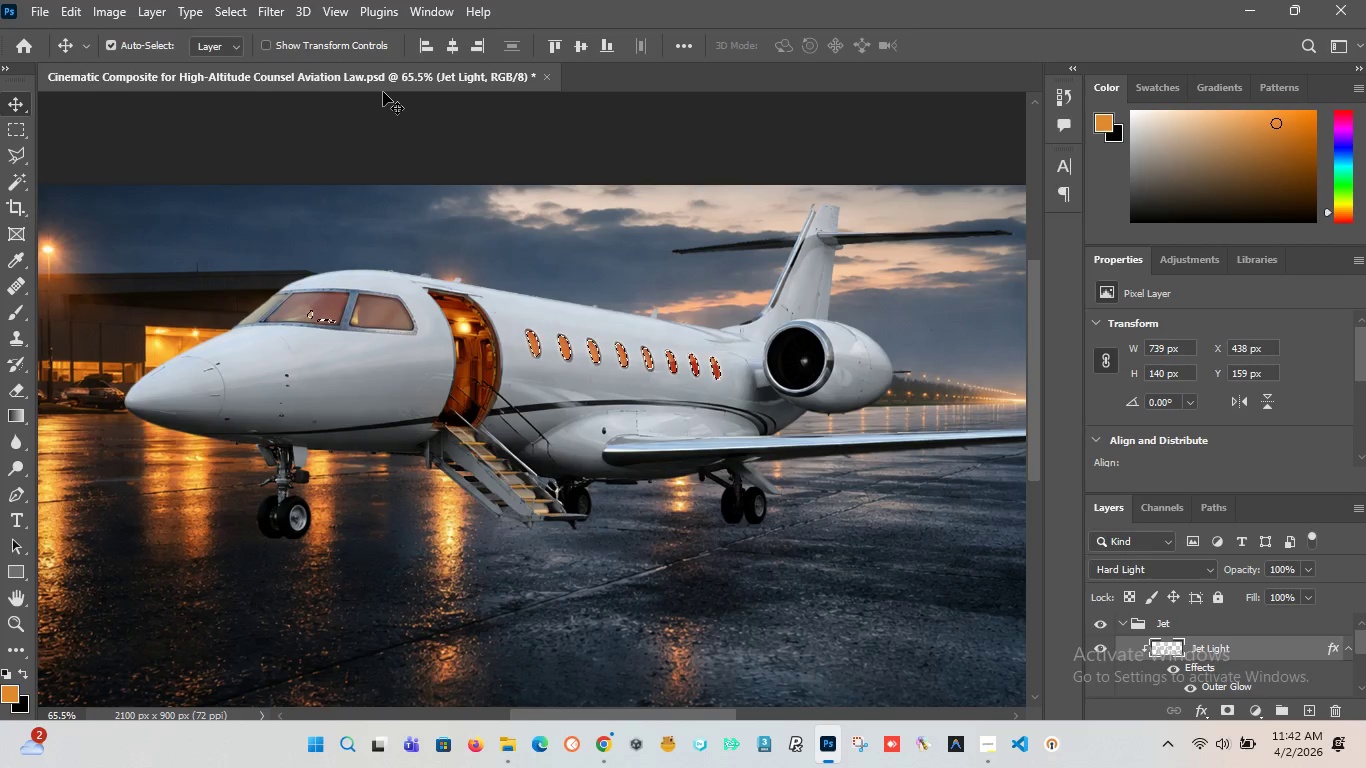 
left_click([261, 17])
 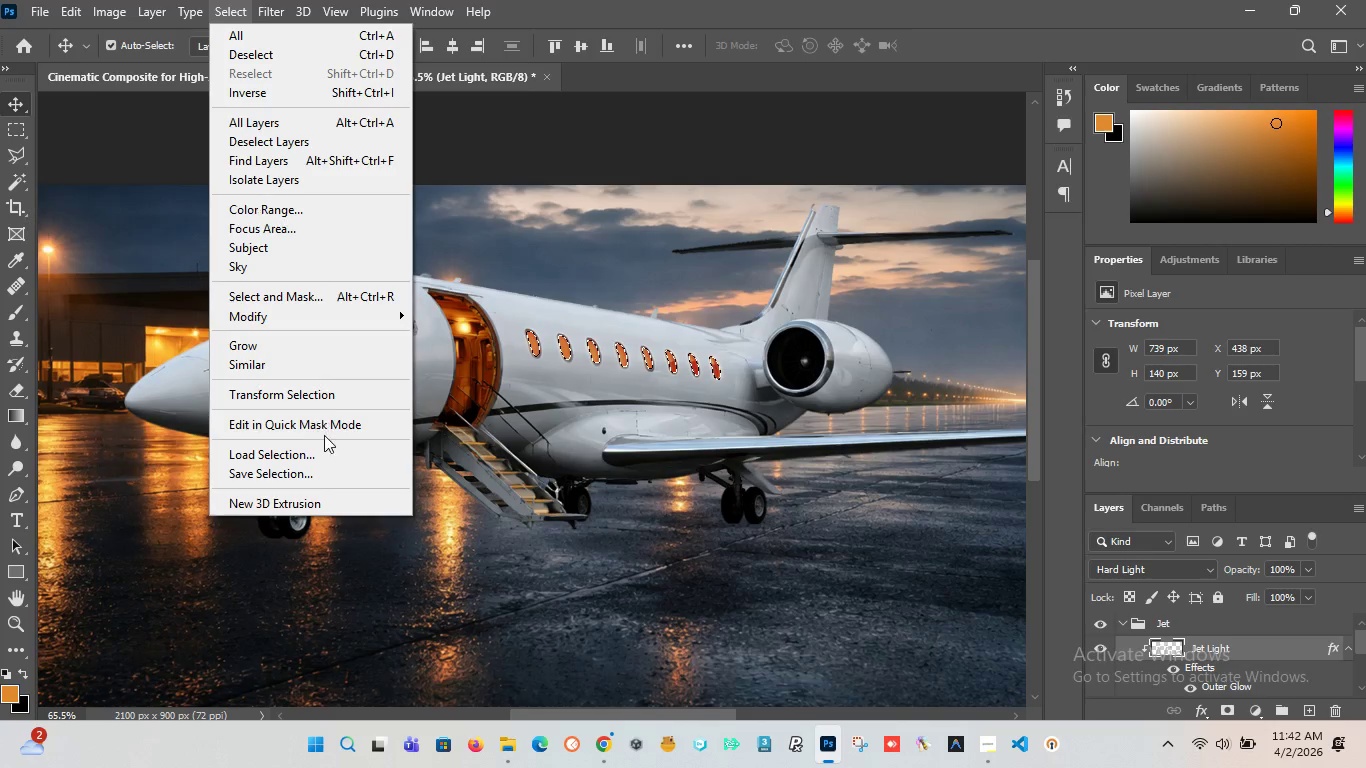 
left_click([324, 340])
 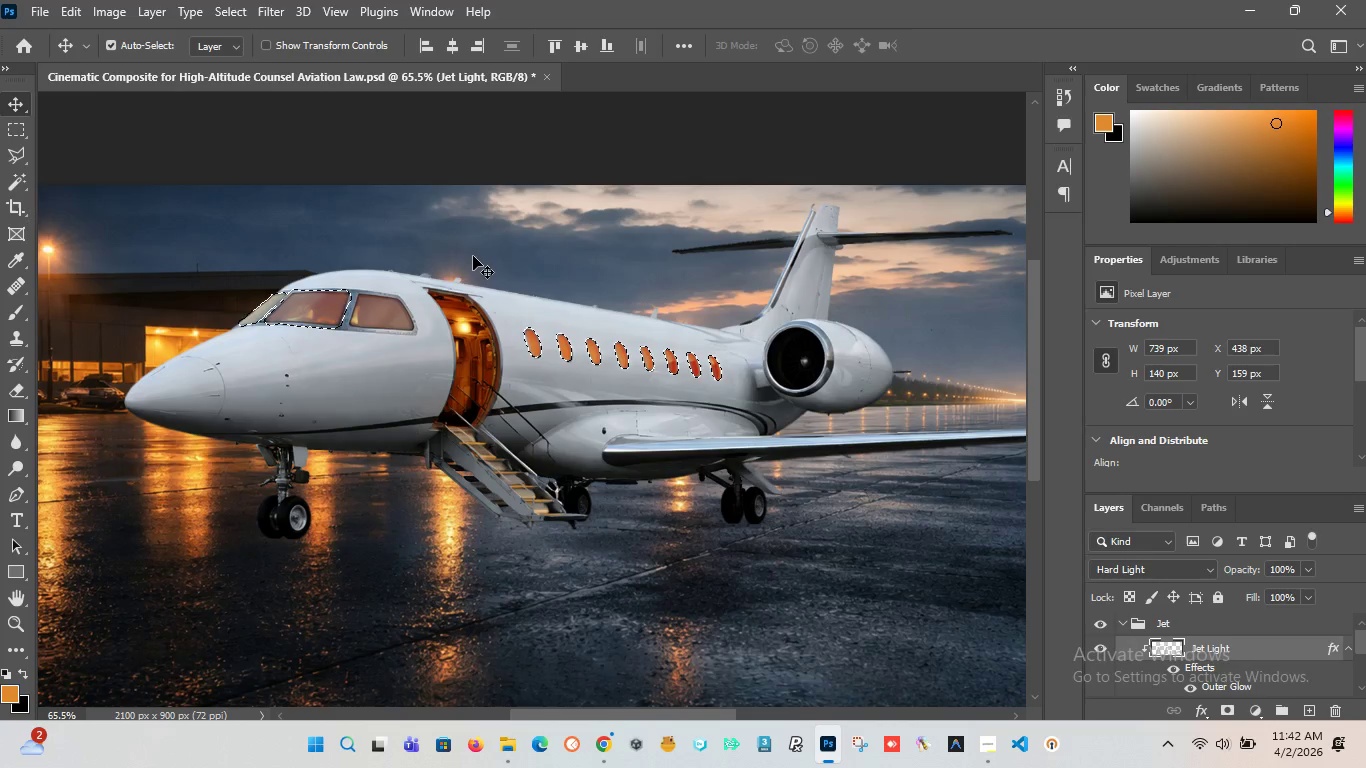 
wait(7.08)
 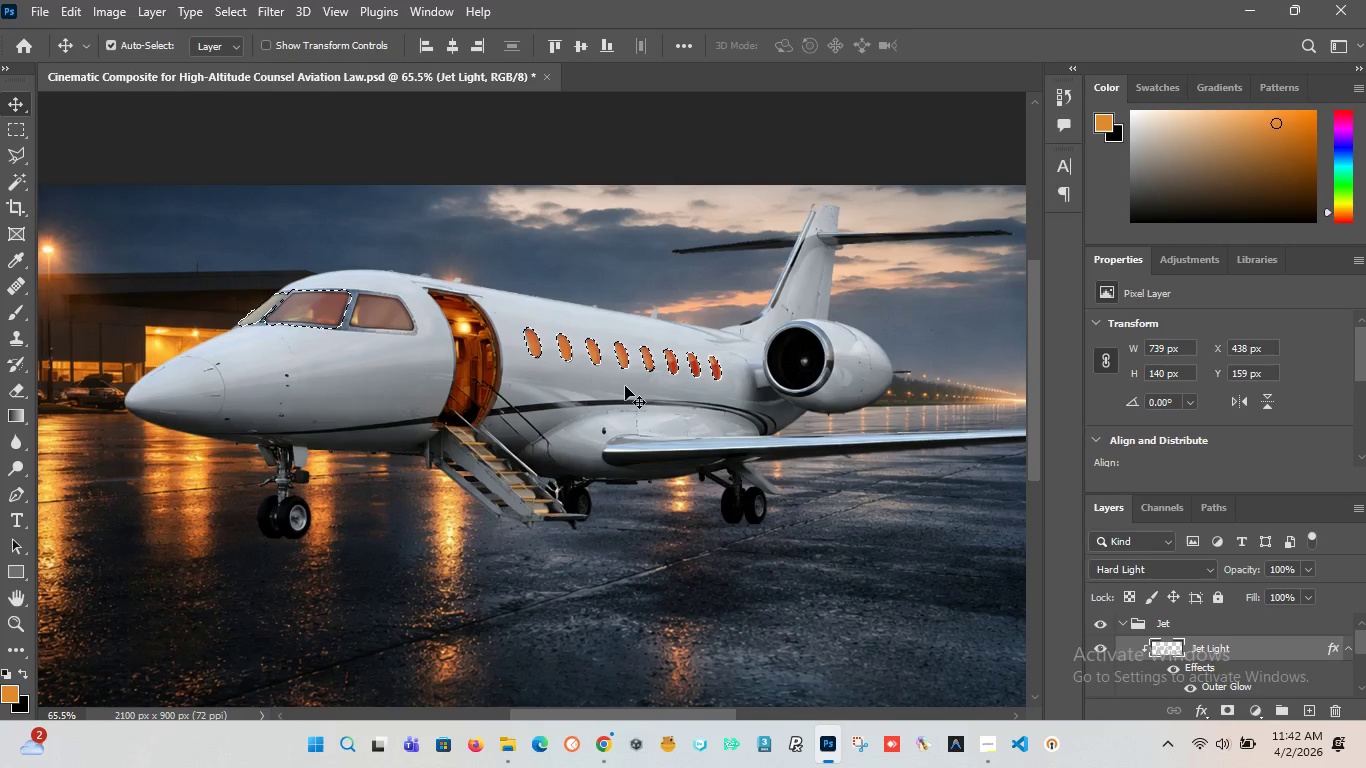 
key(Control+Z)
 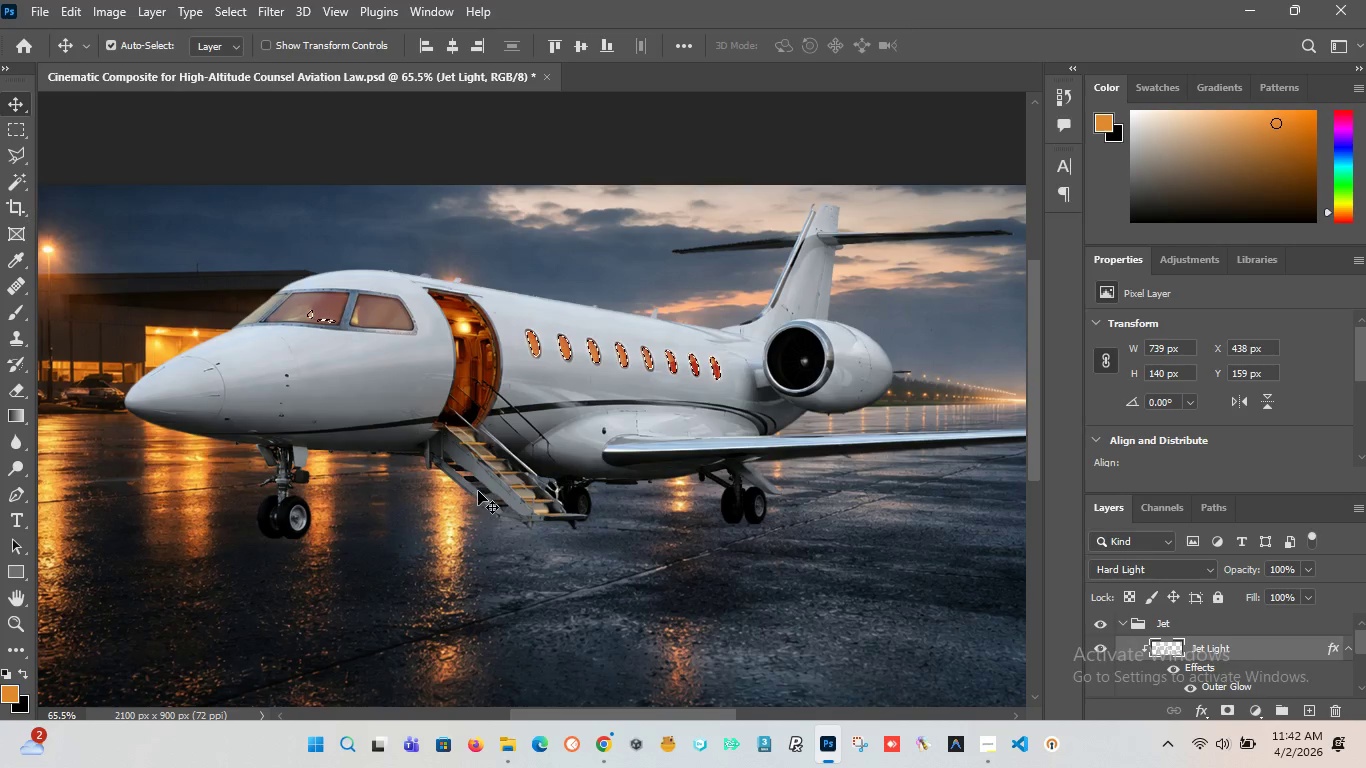 
key(Control+D)
 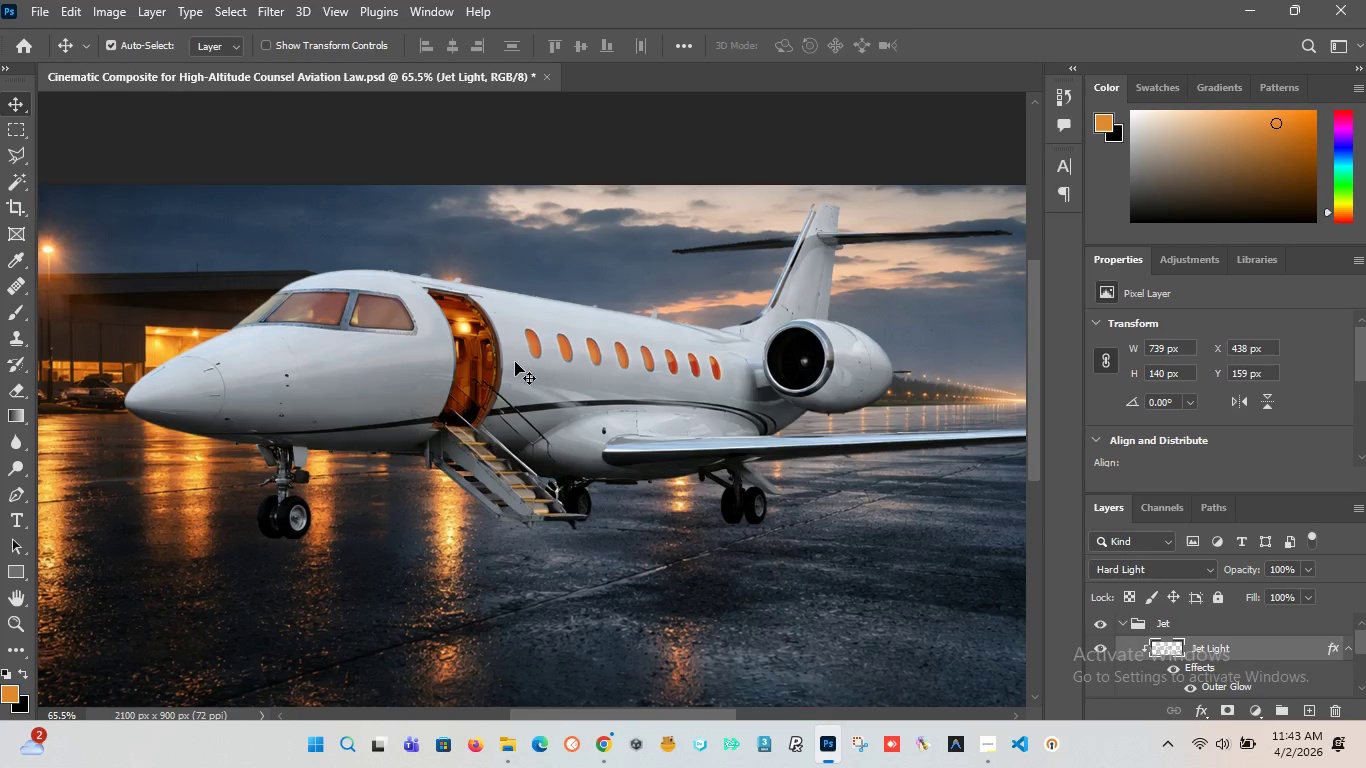 
hold_key(key=AltLeft, duration=1.52)
 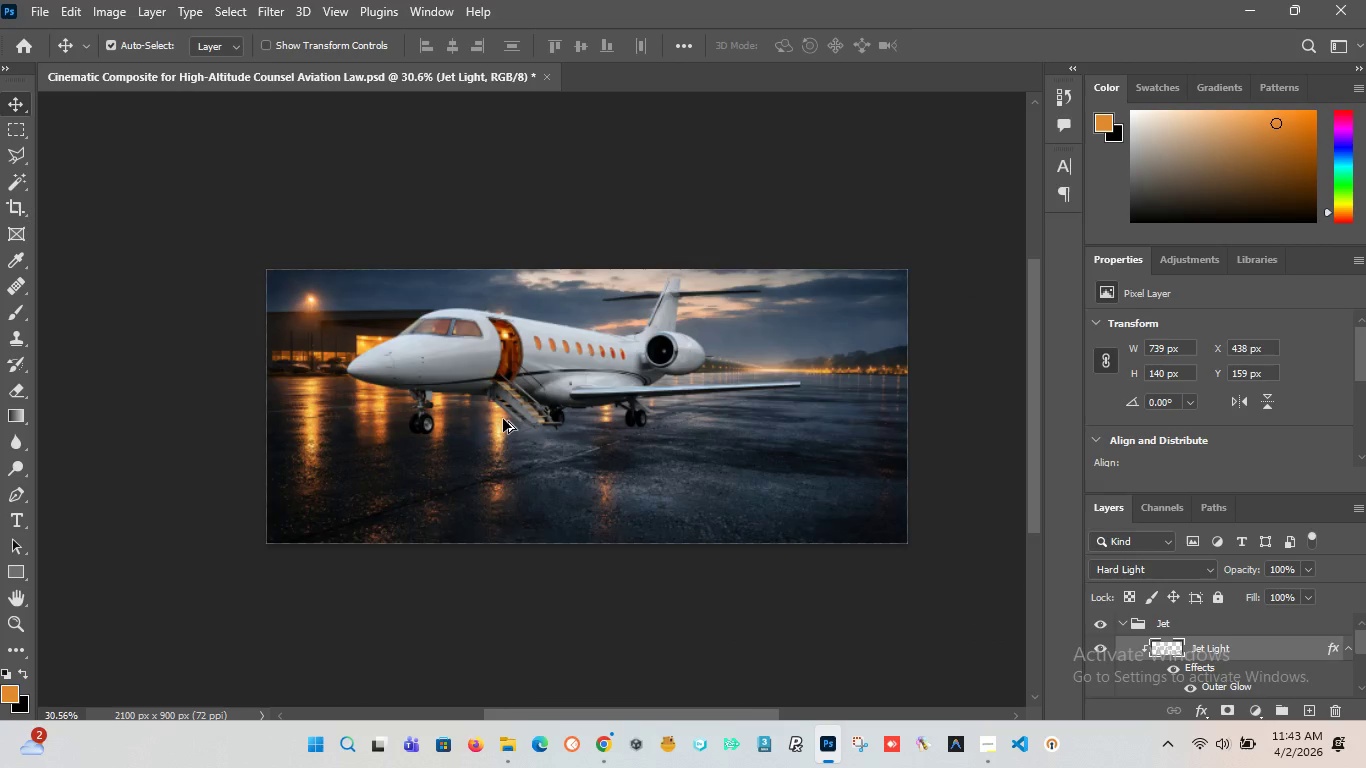 
hold_key(key=AltLeft, duration=1.5)
 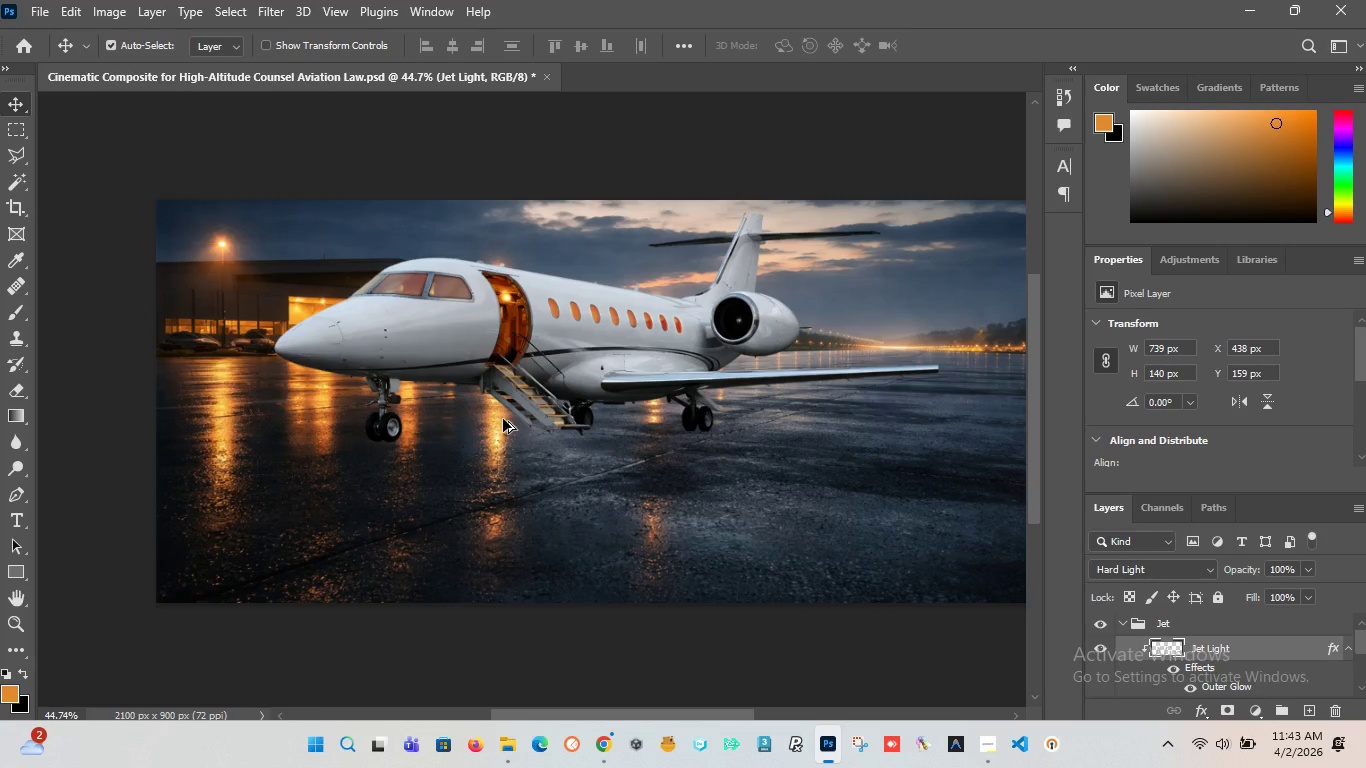 
scroll: coordinate [542, 343], scroll_direction: down, amount: 8.0
 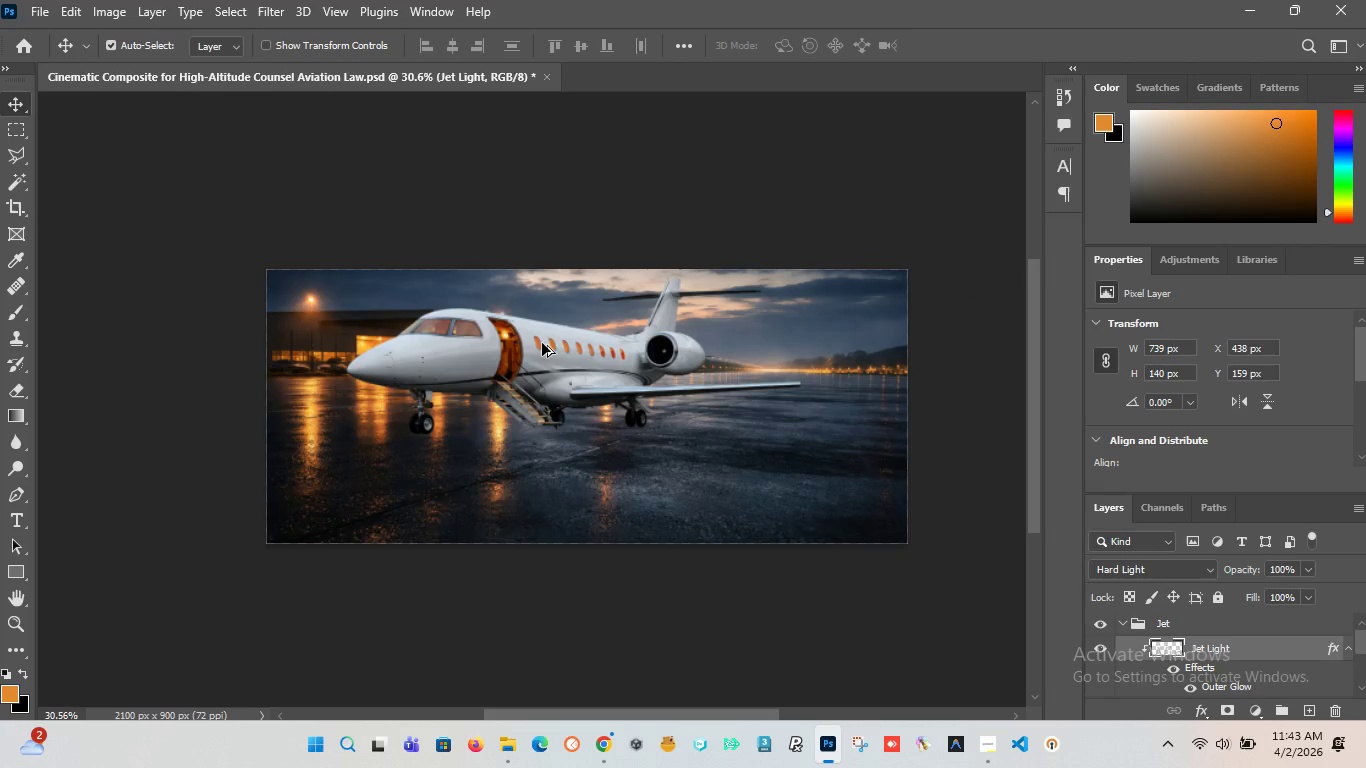 
hold_key(key=AltLeft, duration=1.5)
 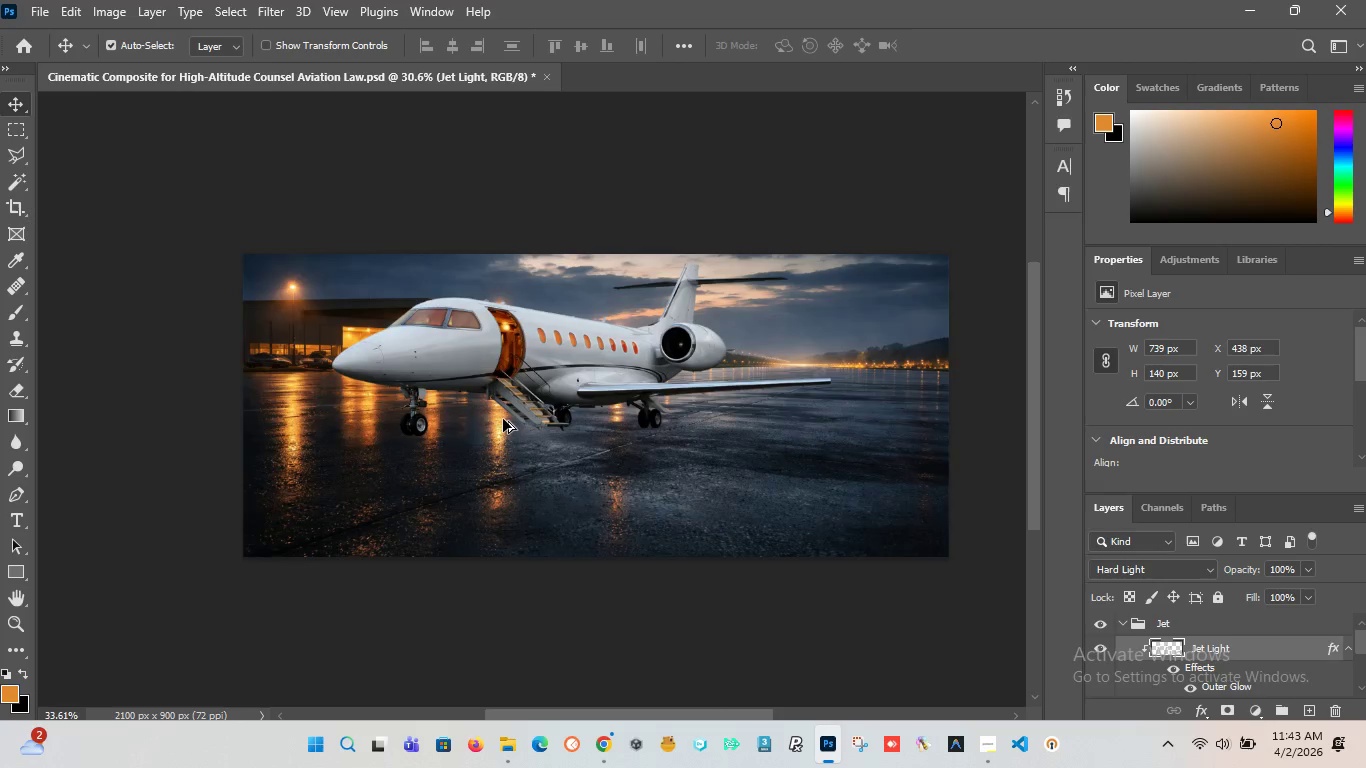 
scroll: coordinate [503, 419], scroll_direction: up, amount: 4.0
 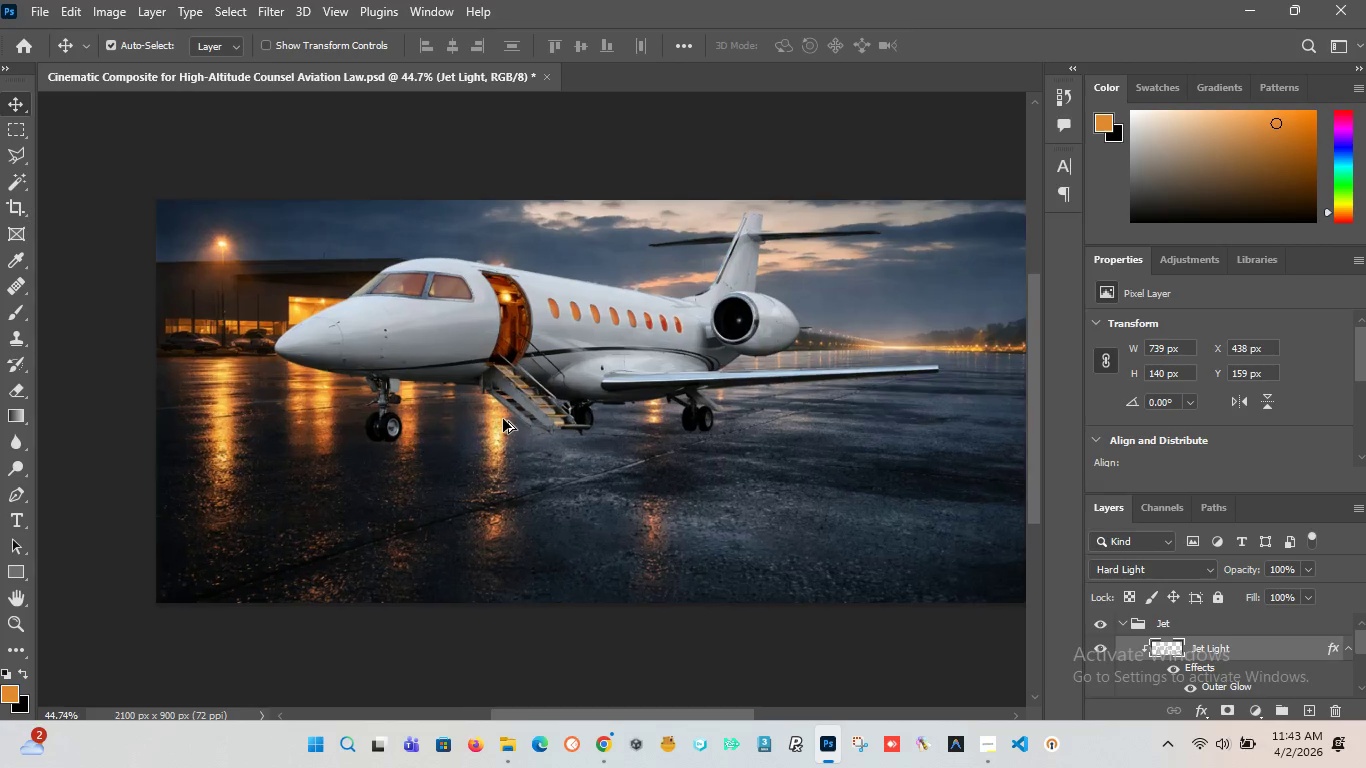 
hold_key(key=AltLeft, duration=1.5)
 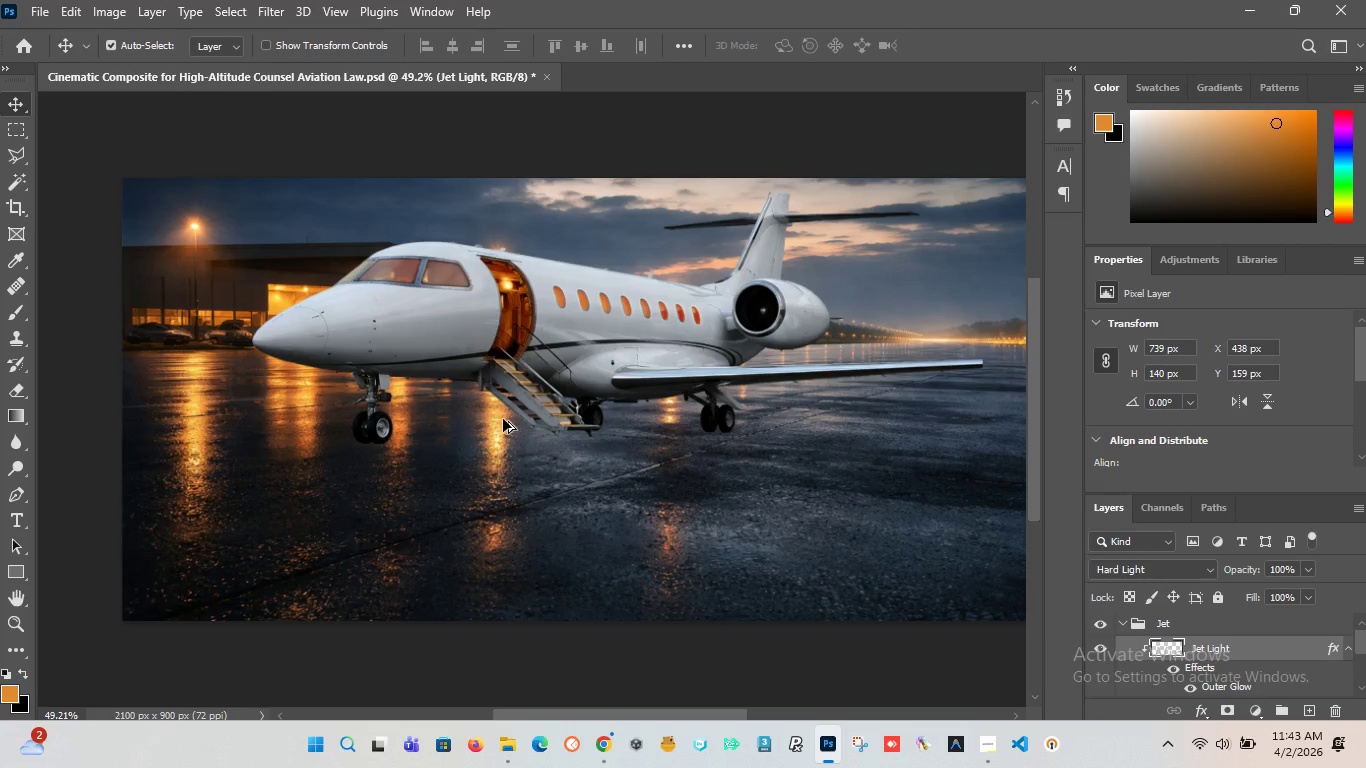 
hold_key(key=AltLeft, duration=1.52)
 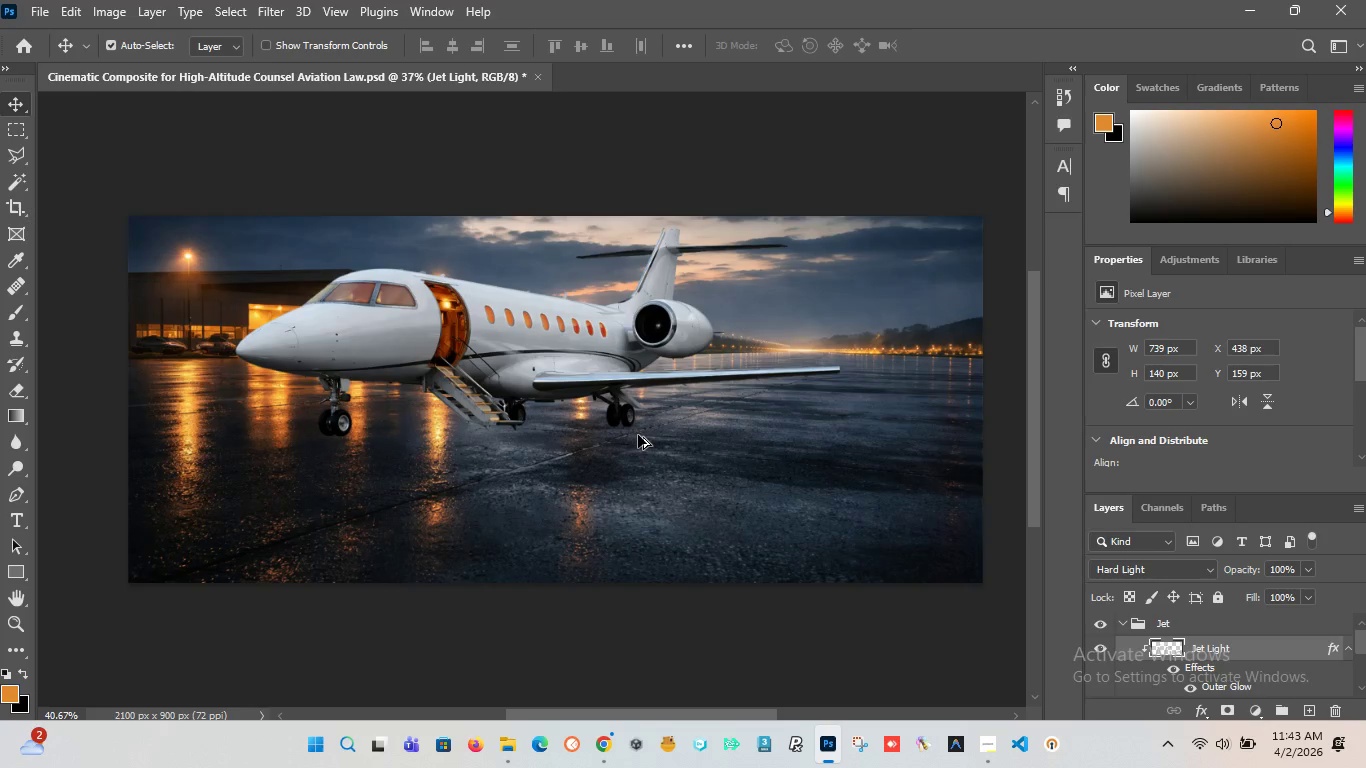 
scroll: coordinate [503, 419], scroll_direction: up, amount: 1.0
 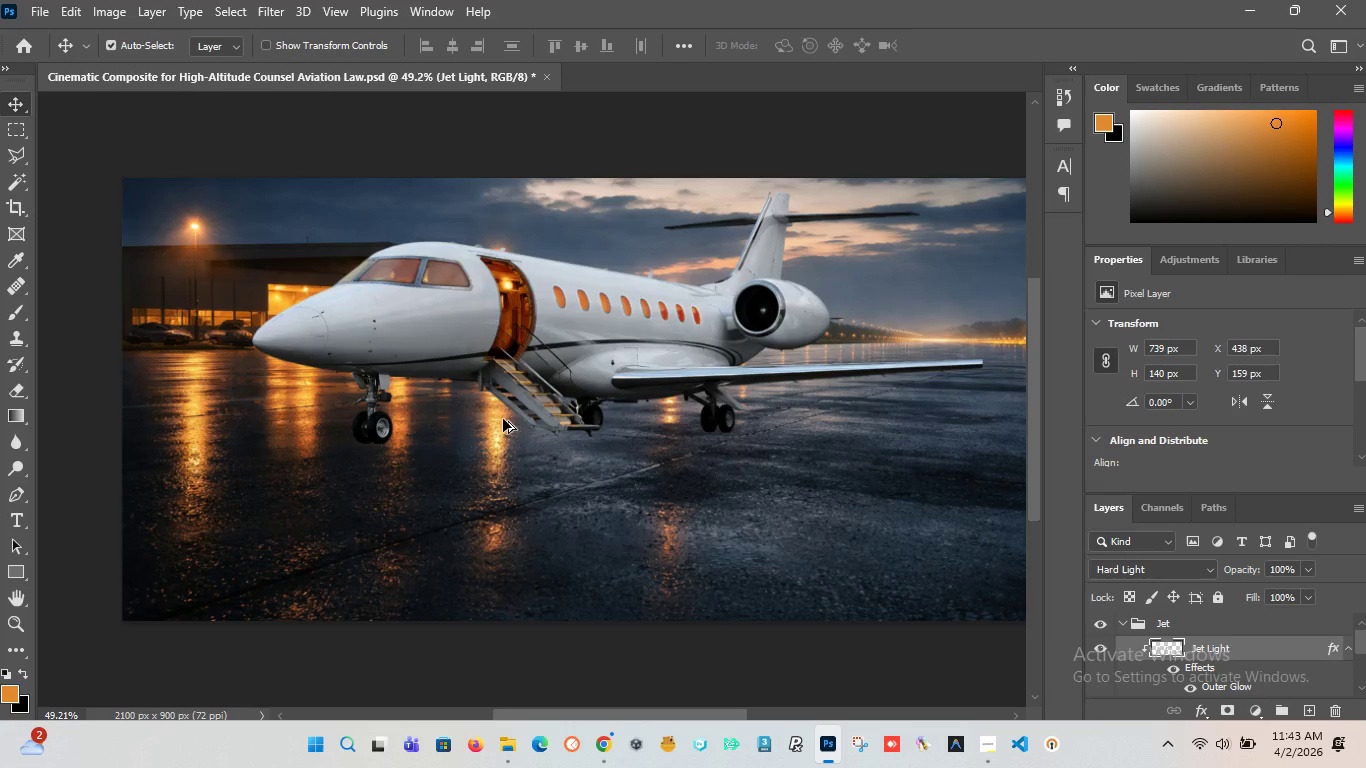 
hold_key(key=AltLeft, duration=1.08)
scroll: coordinate [422, 419], scroll_direction: down, amount: 4.0
 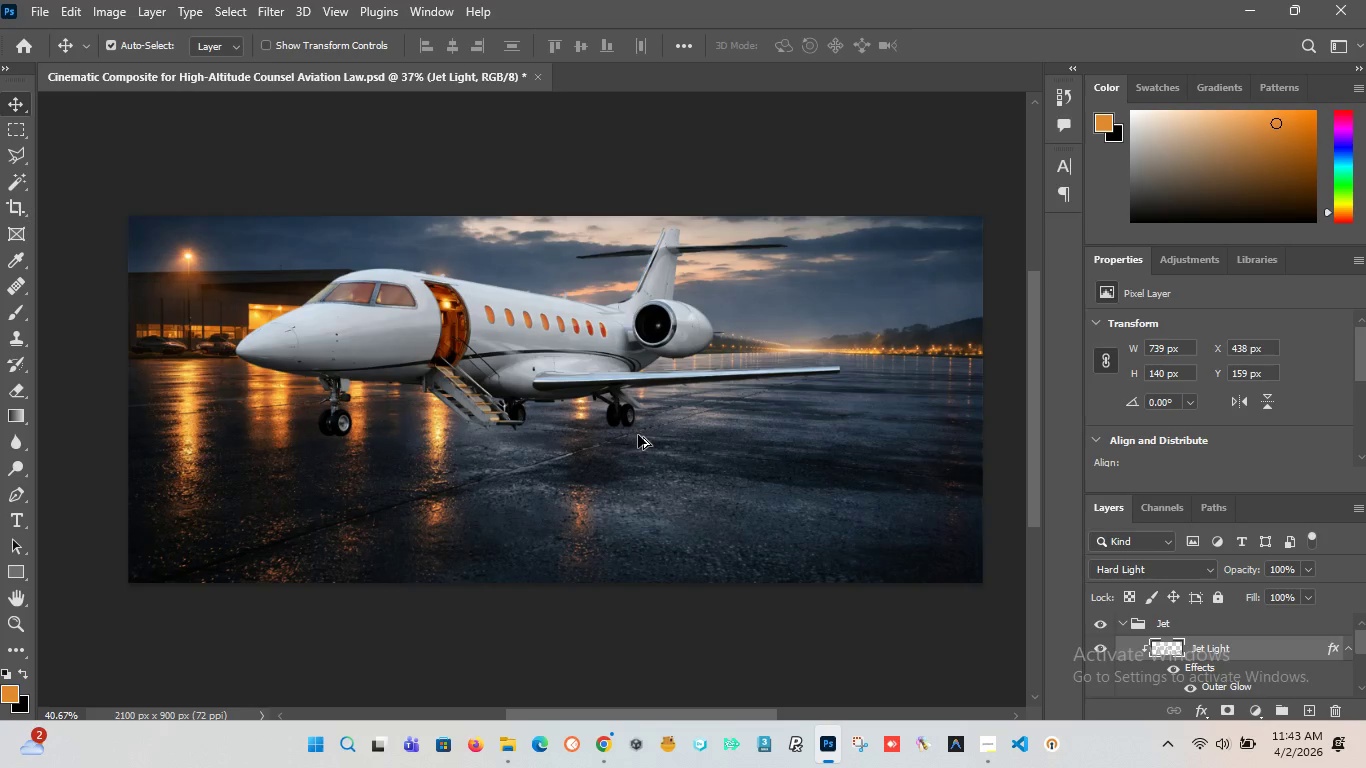 
scroll: coordinate [638, 435], scroll_direction: up, amount: 3.0
 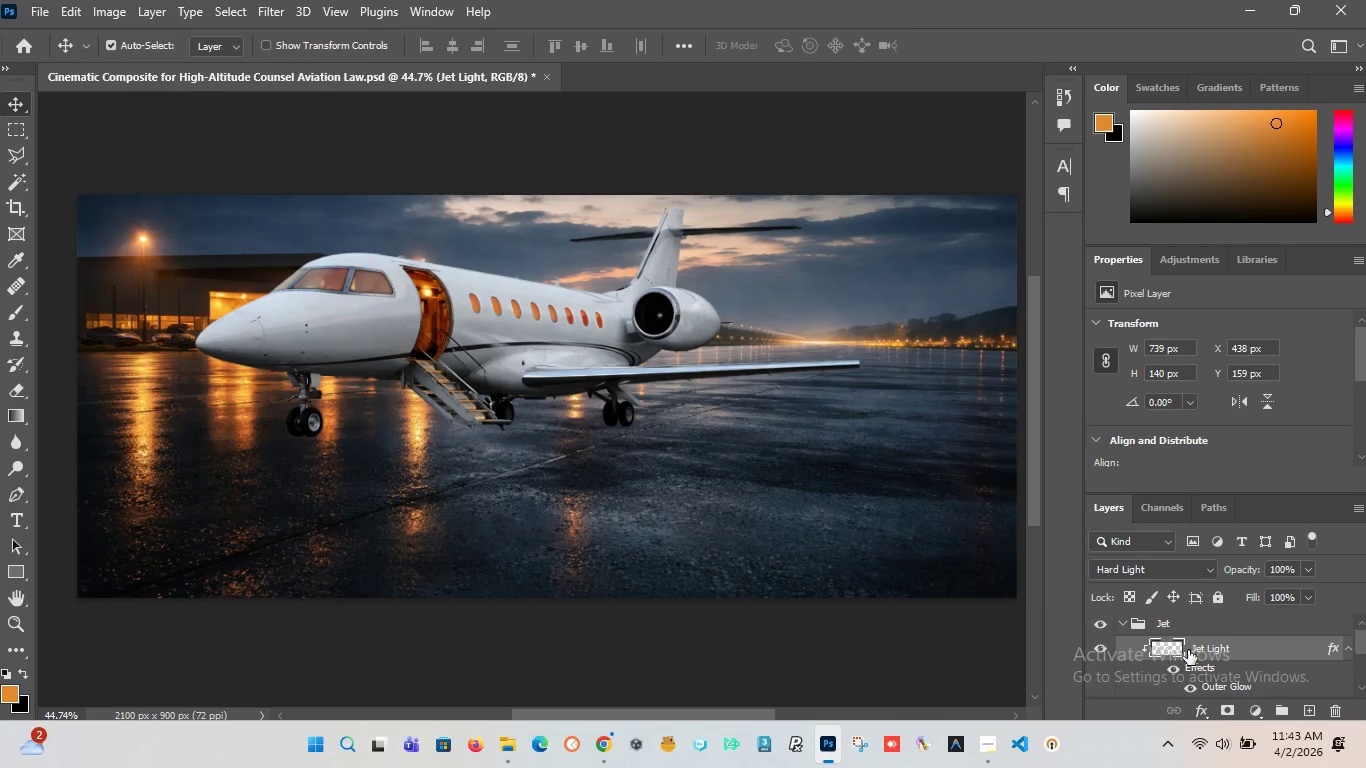 
scroll: coordinate [1188, 650], scroll_direction: down, amount: 3.0
 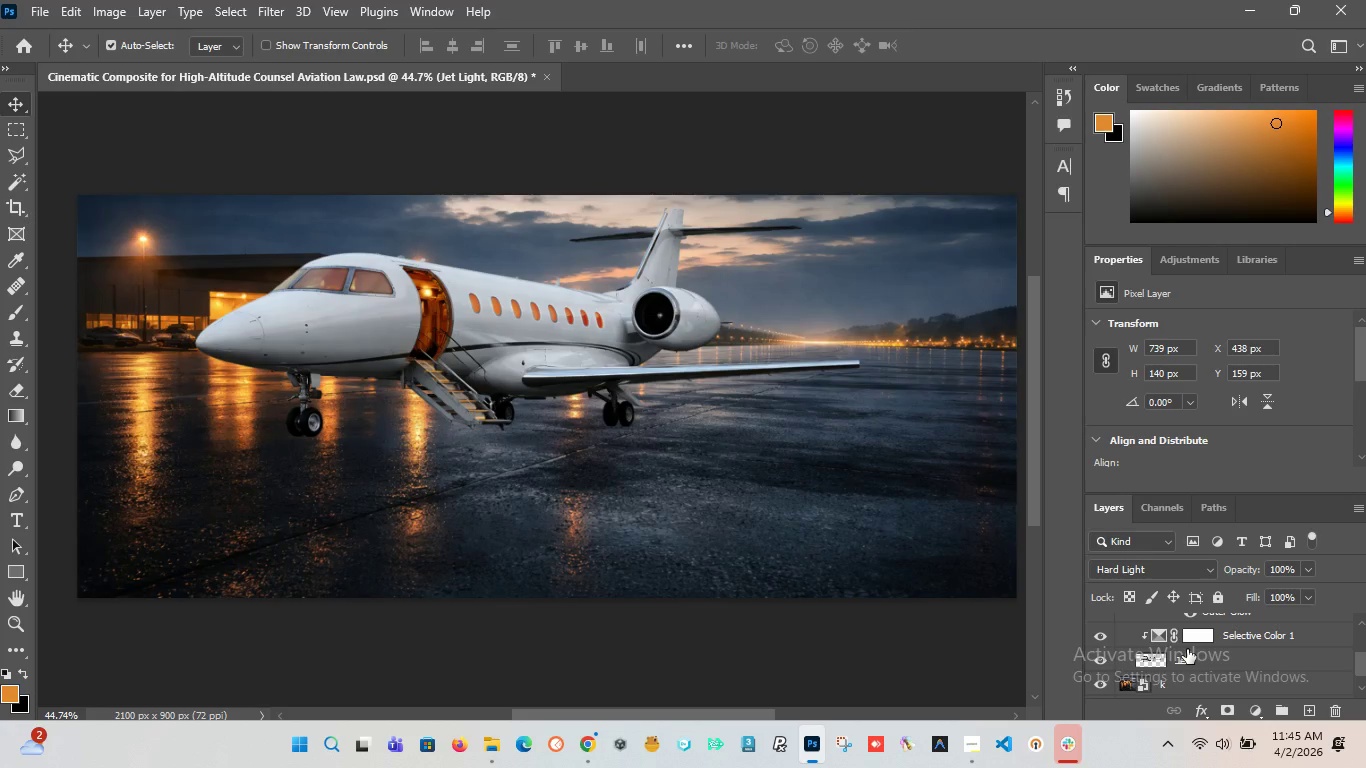 
wait(130.81)
 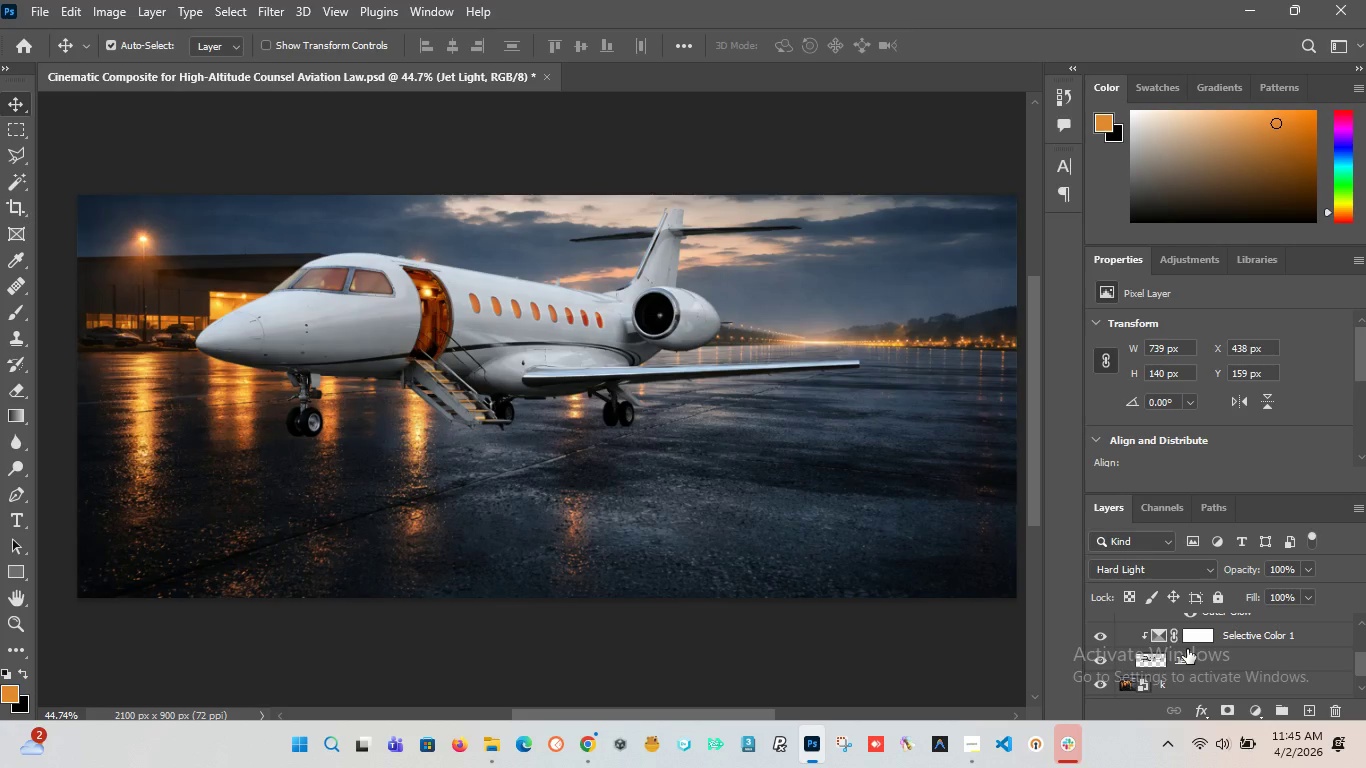 
left_click([336, 363])
 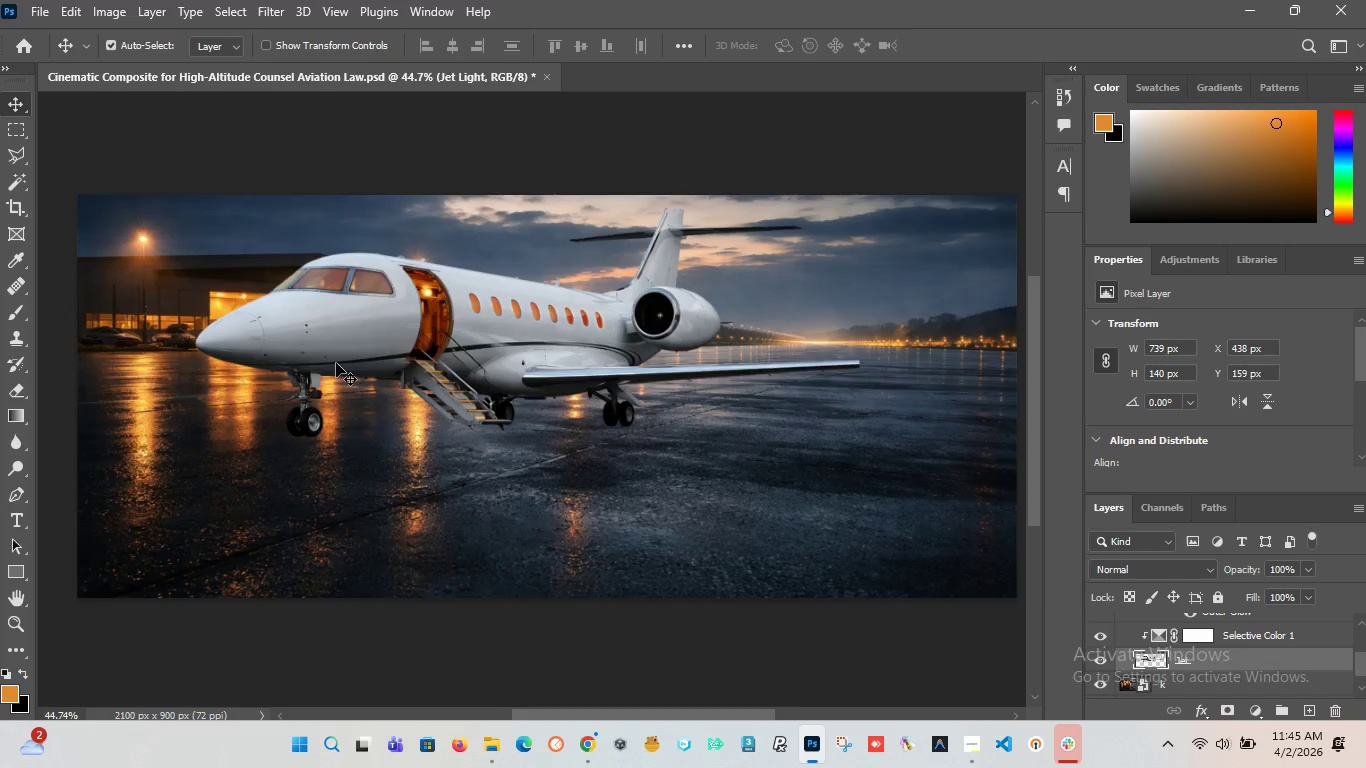 
hold_key(key=AltLeft, duration=1.51)
 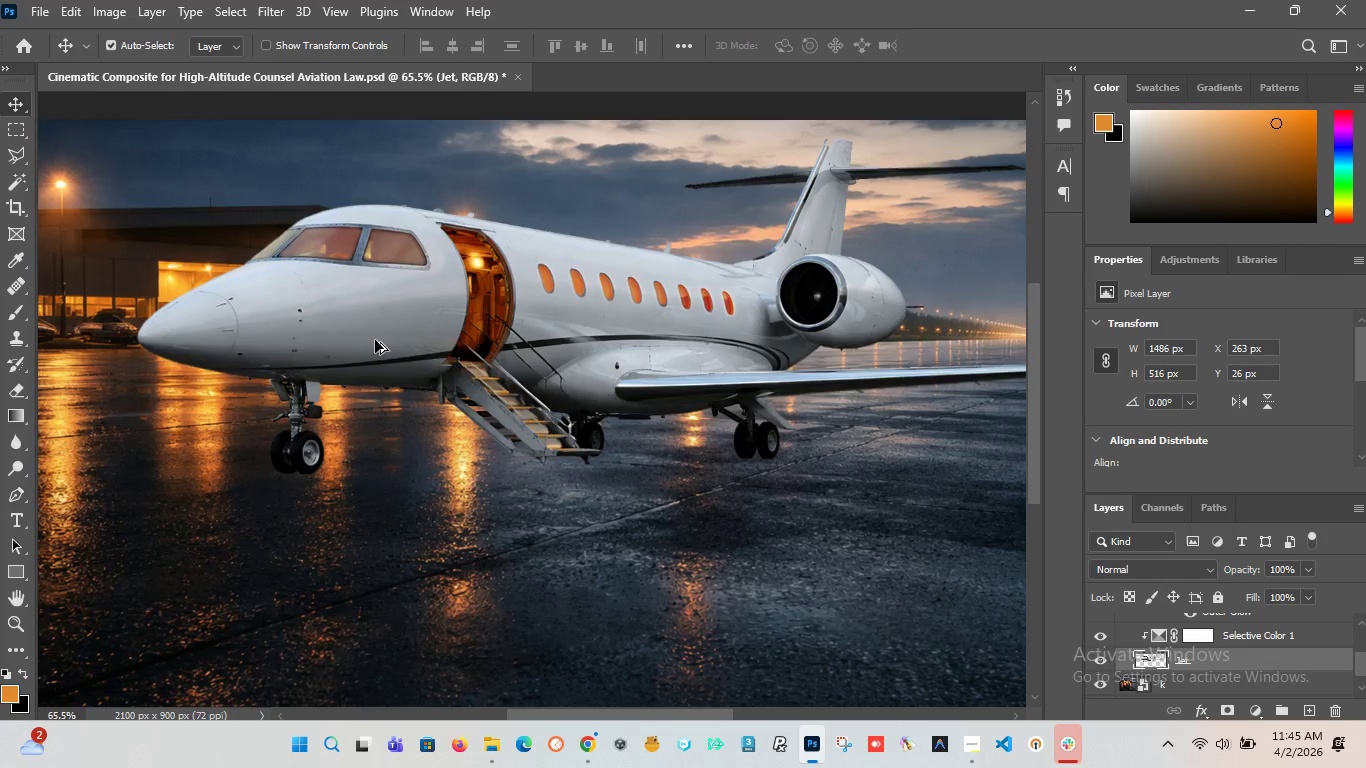 
hold_key(key=AltLeft, duration=1.5)
 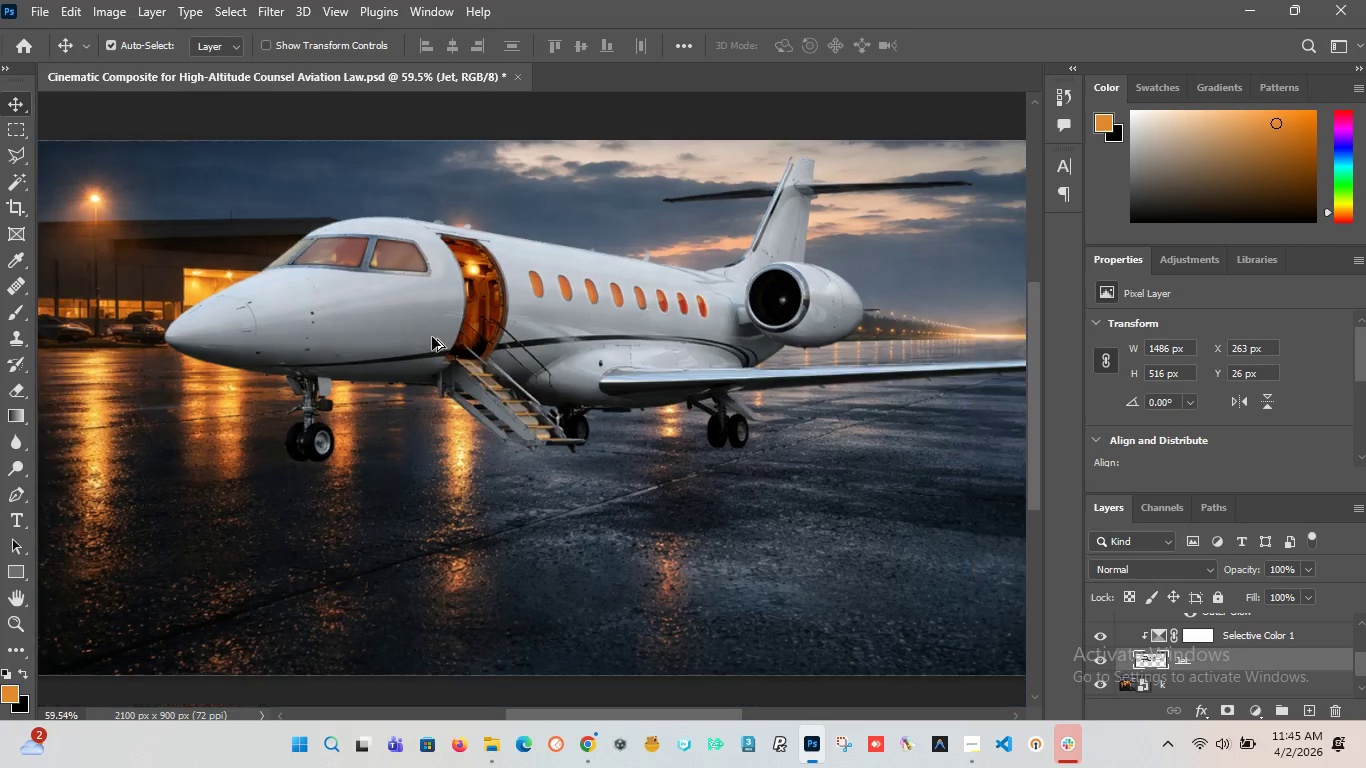 
scroll: coordinate [330, 360], scroll_direction: up, amount: 4.0
 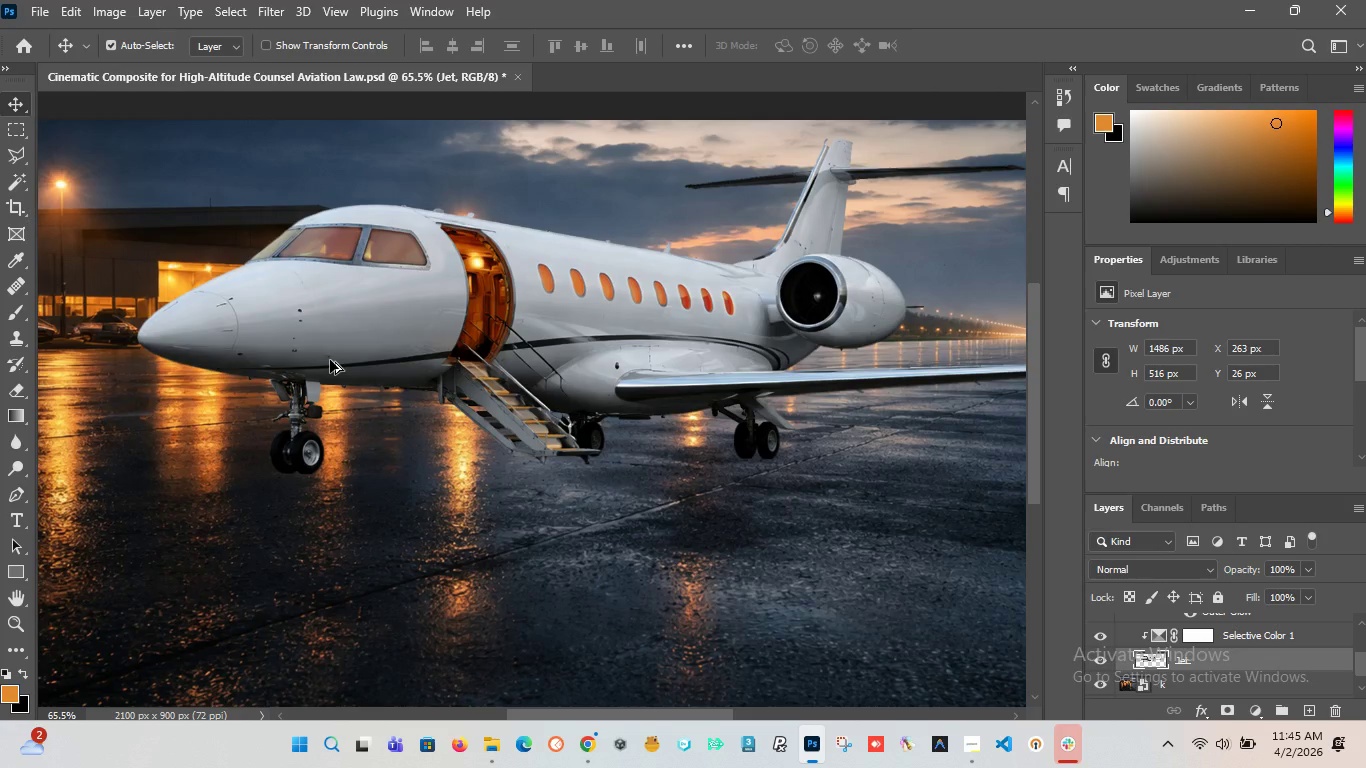 
hold_key(key=AltLeft, duration=1.5)
scroll: coordinate [432, 337], scroll_direction: down, amount: 1.0
 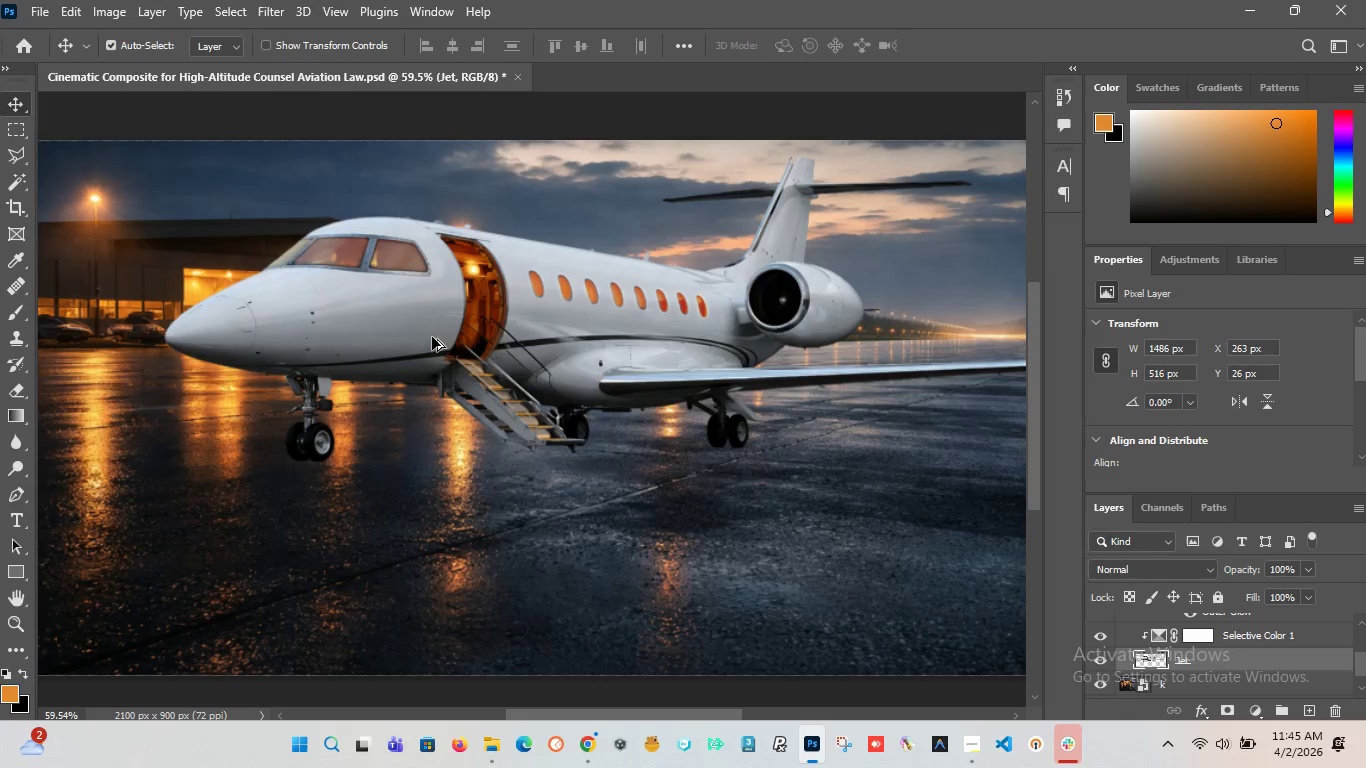 
hold_key(key=AltLeft, duration=0.88)
scroll: coordinate [434, 337], scroll_direction: down, amount: 5.0
 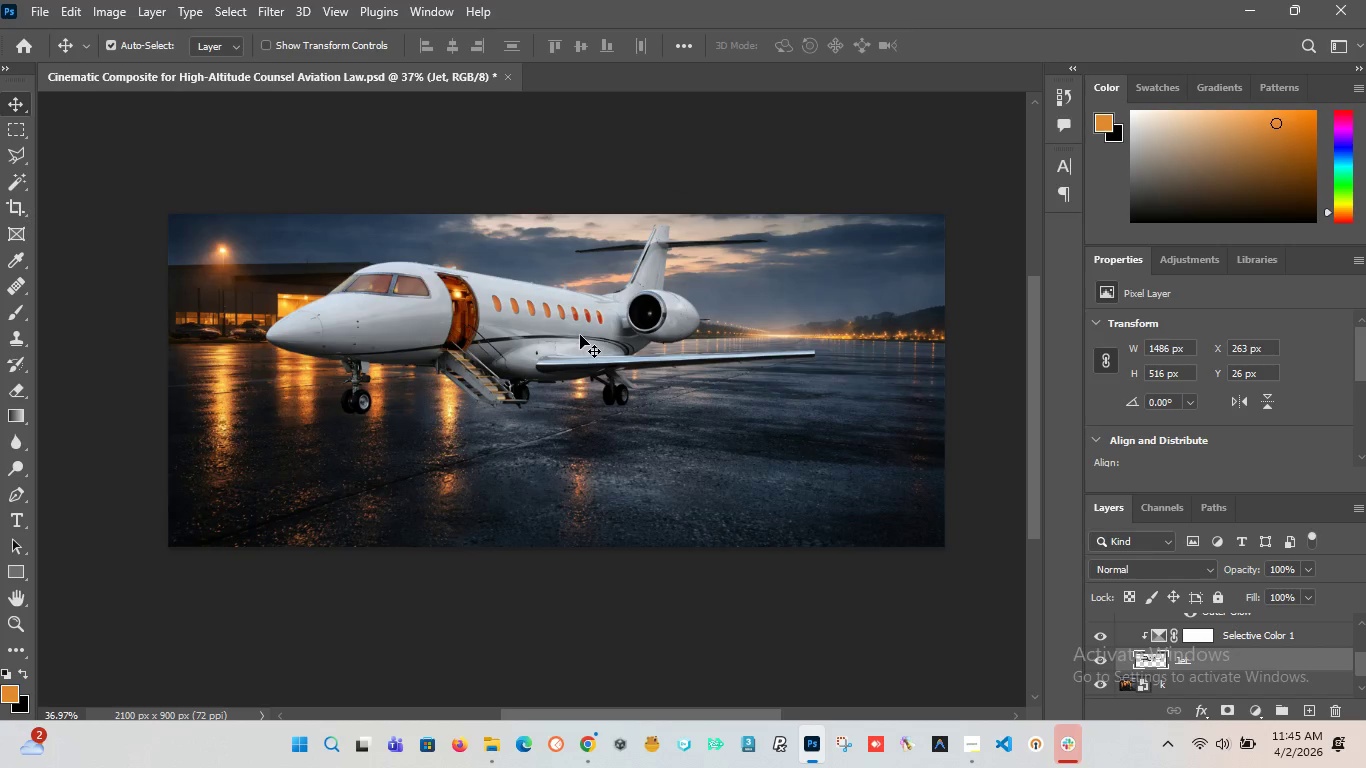 
hold_key(key=AltLeft, duration=1.52)
 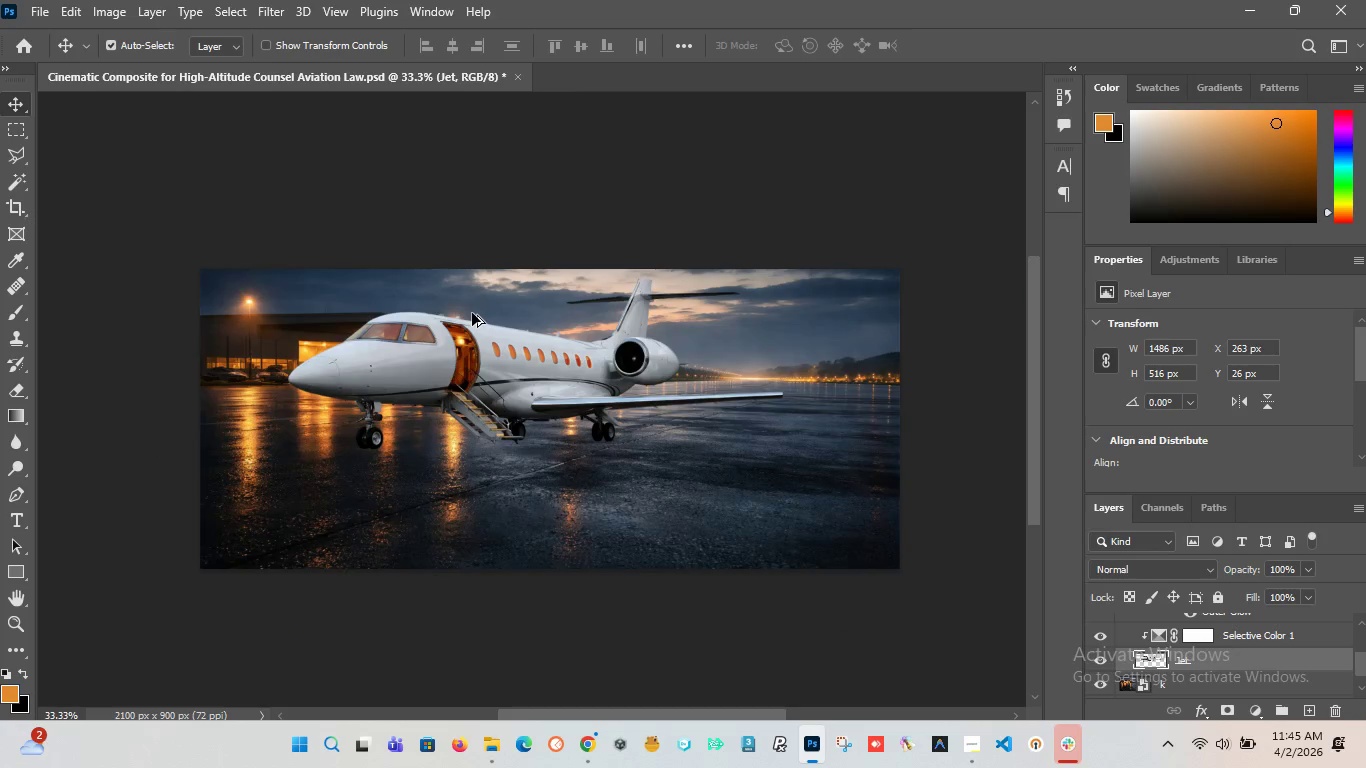 
key(Alt+AltLeft)
 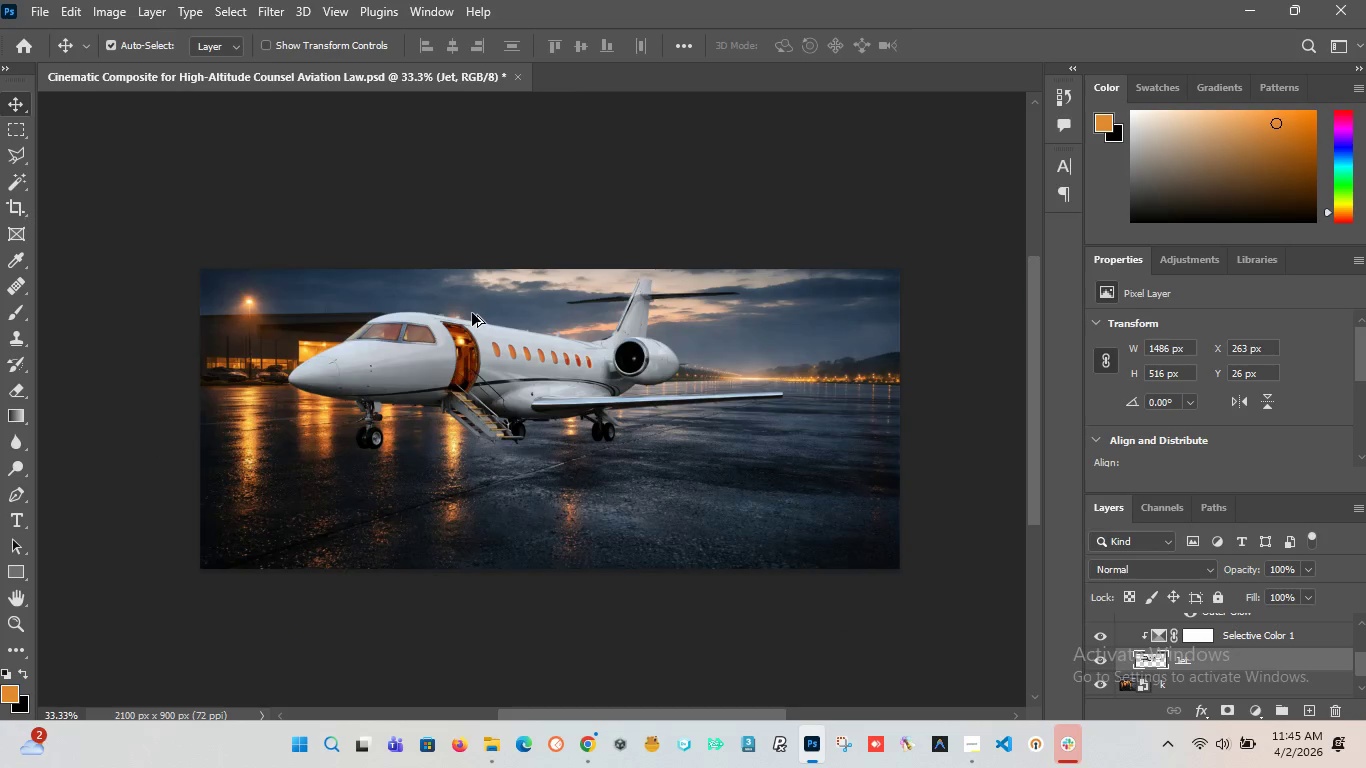 
key(Alt+AltLeft)
 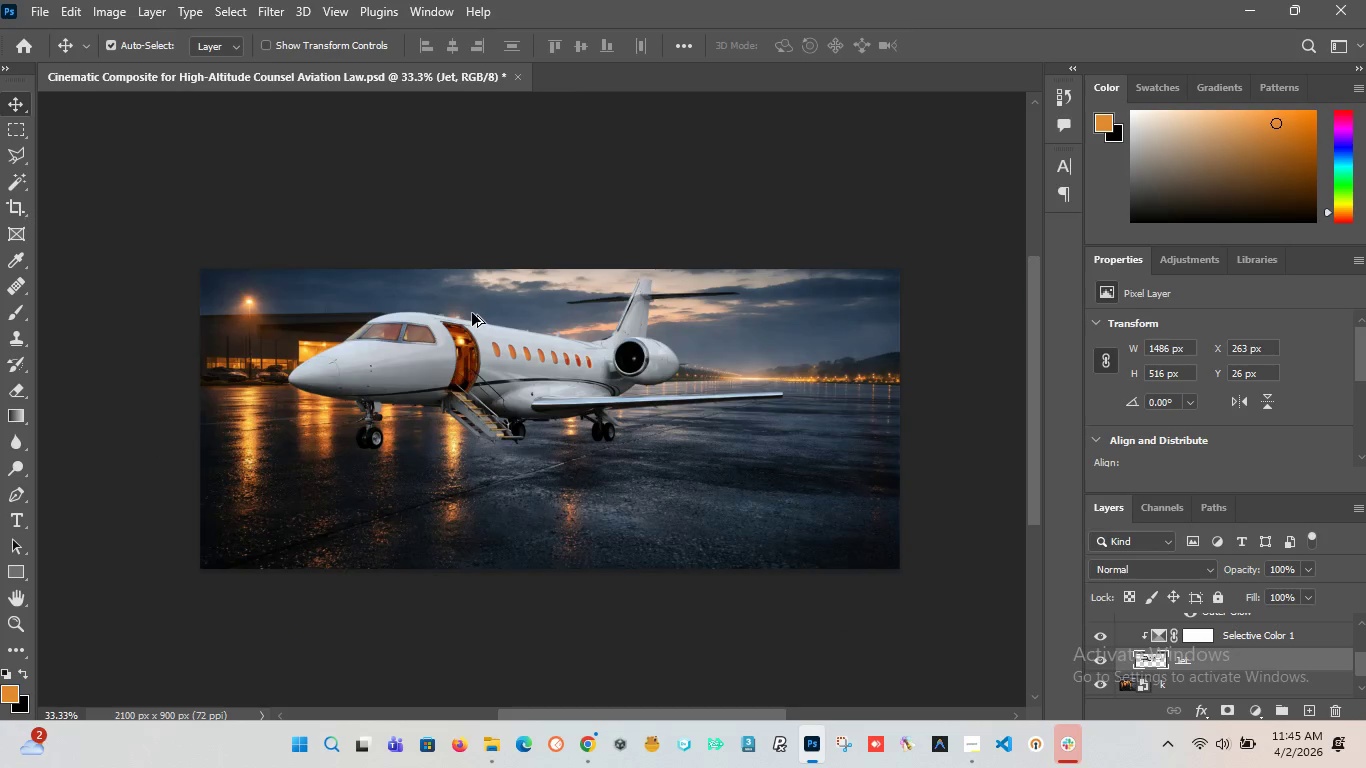 
key(Alt+AltLeft)
 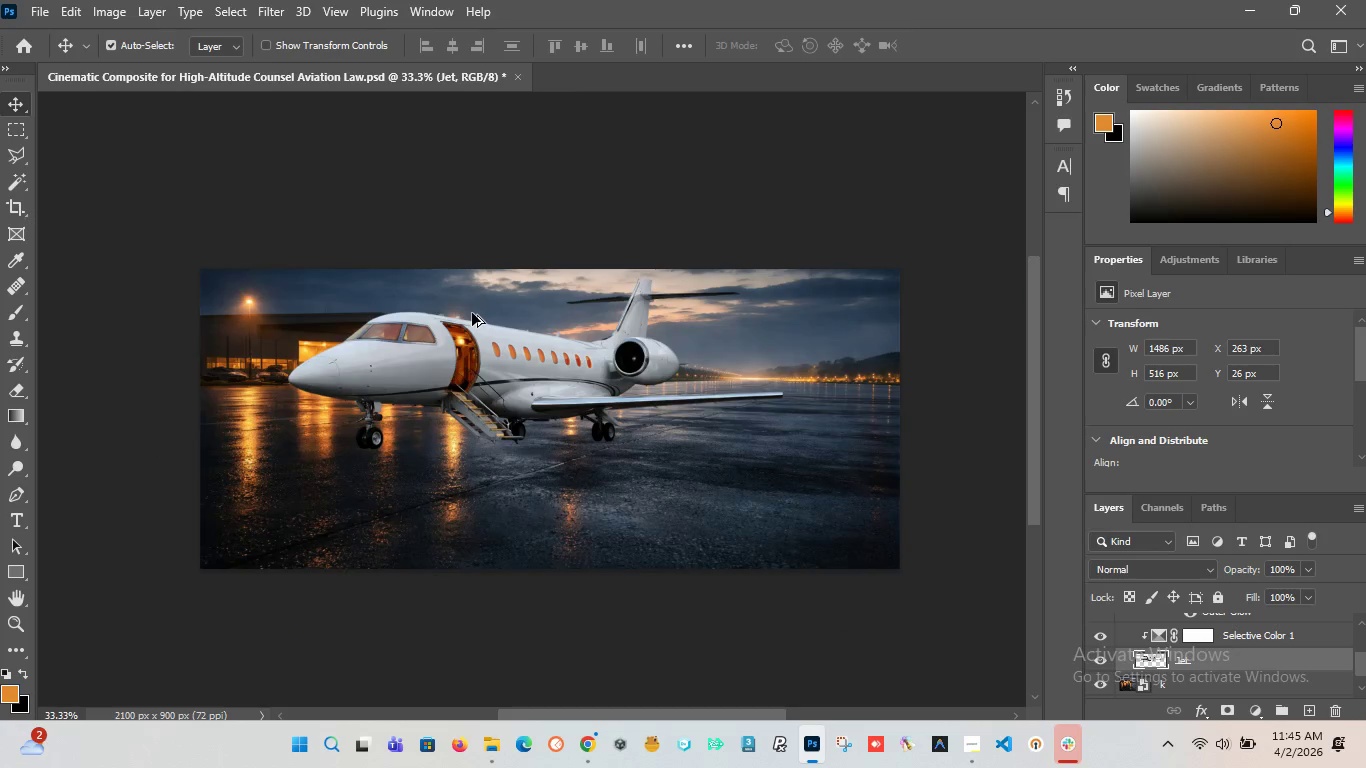 
key(Alt+AltLeft)
 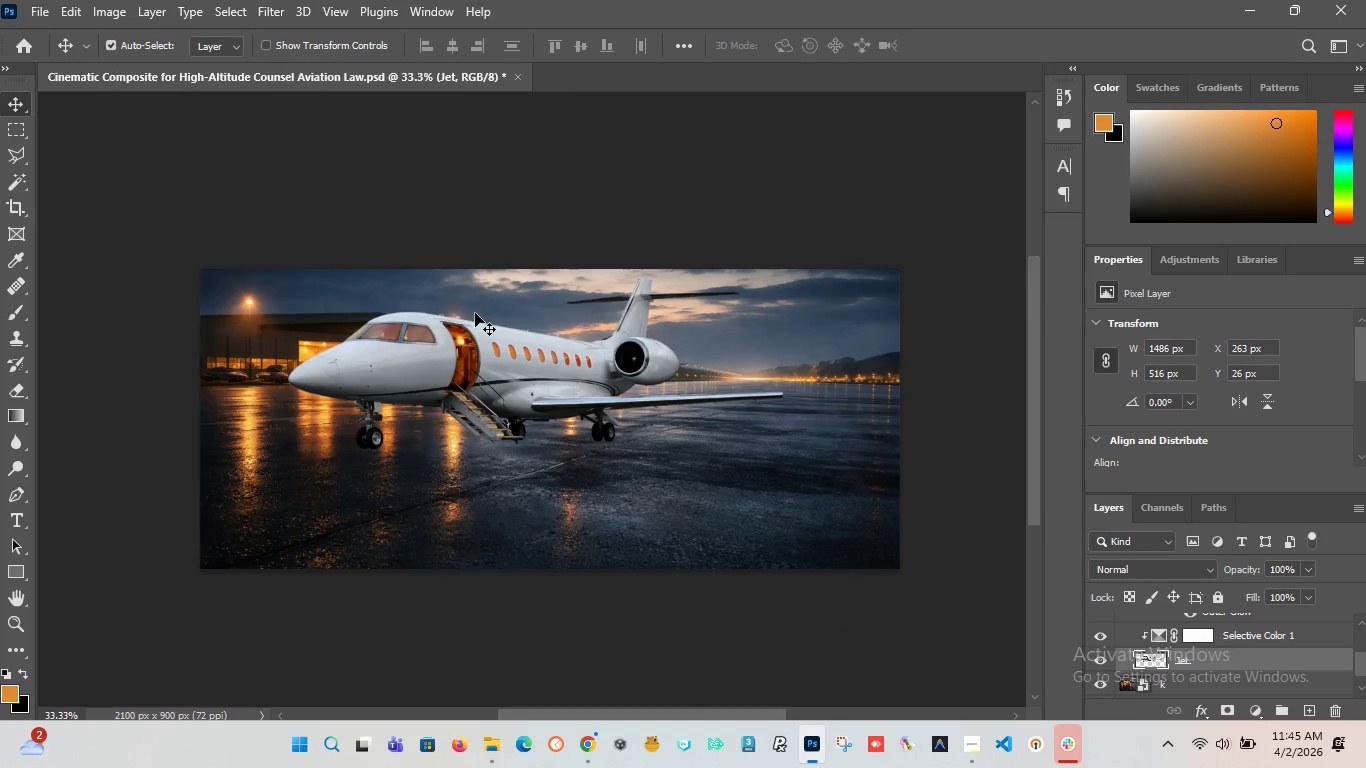 
key(Alt+AltLeft)
 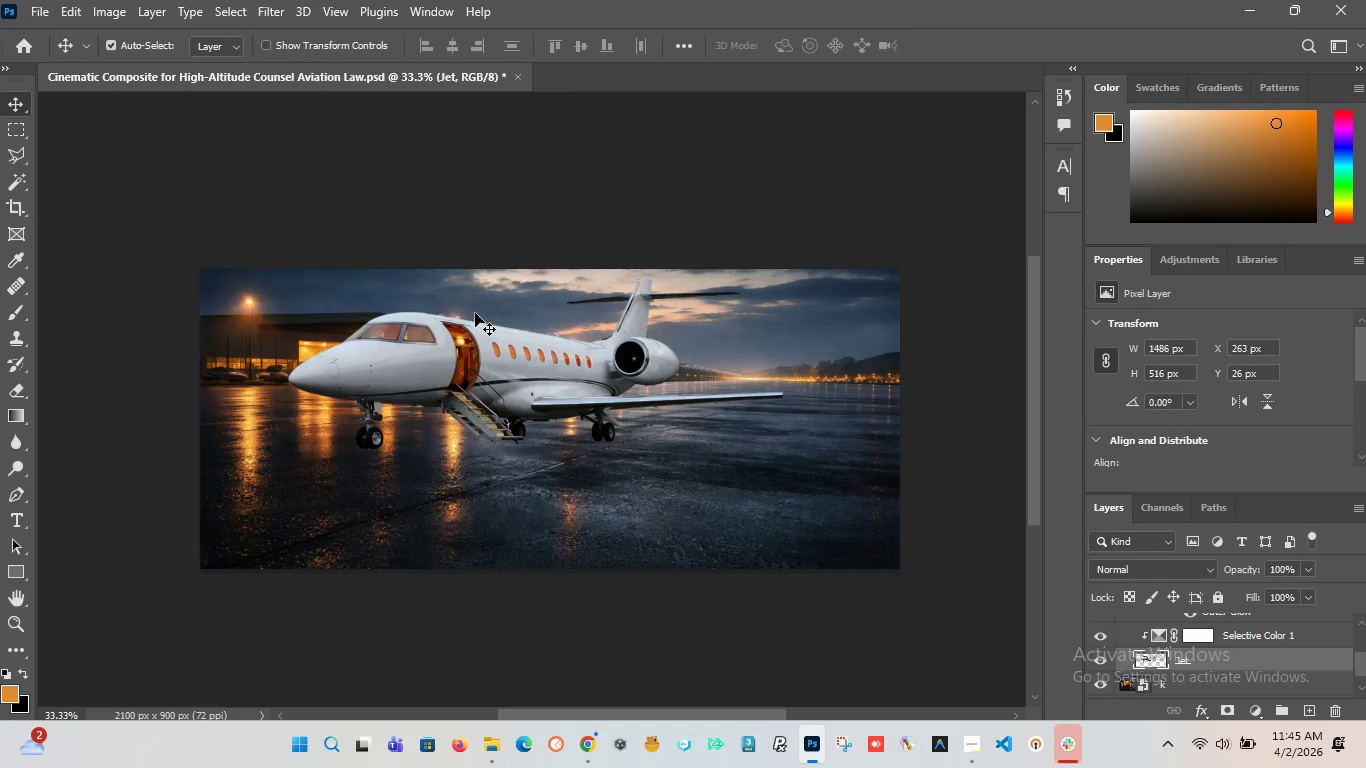 
key(Alt+AltLeft)
 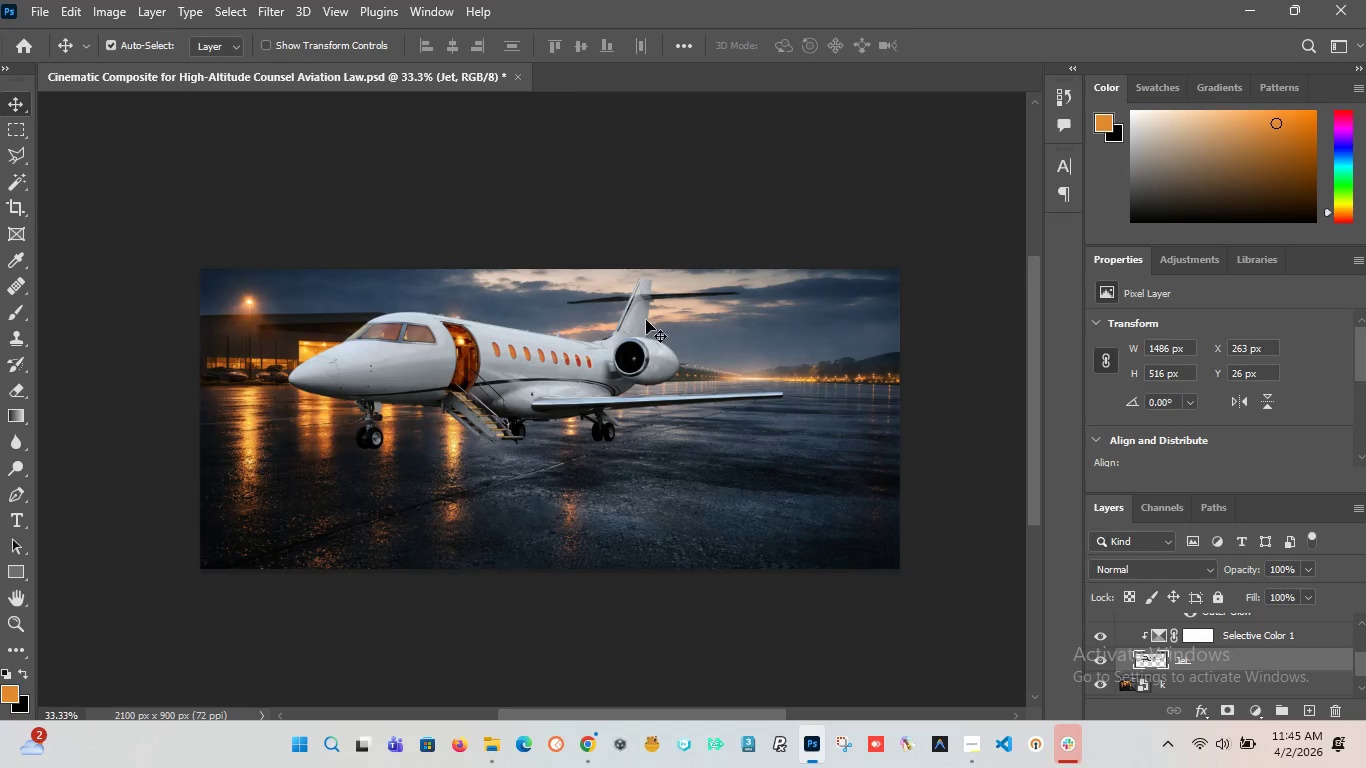 
key(Alt+AltLeft)
 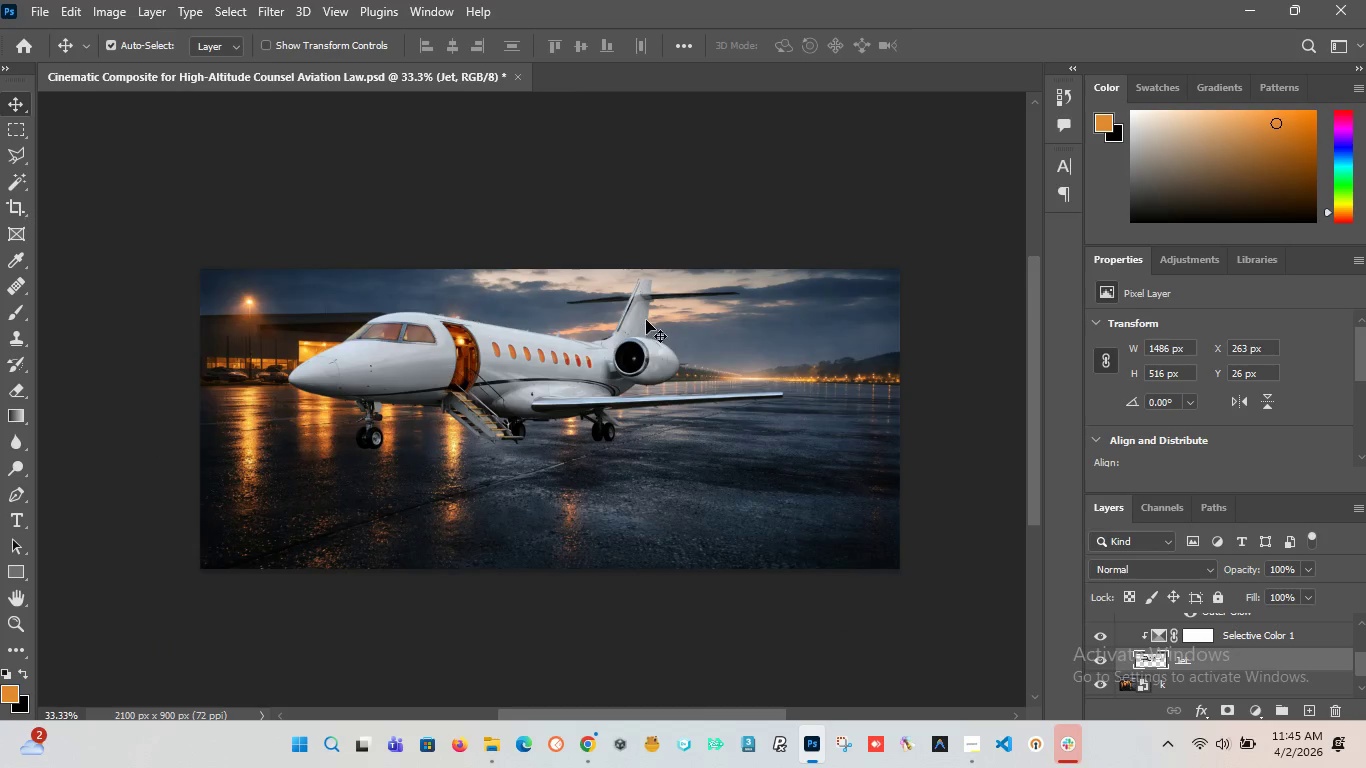 
key(Alt+AltLeft)
 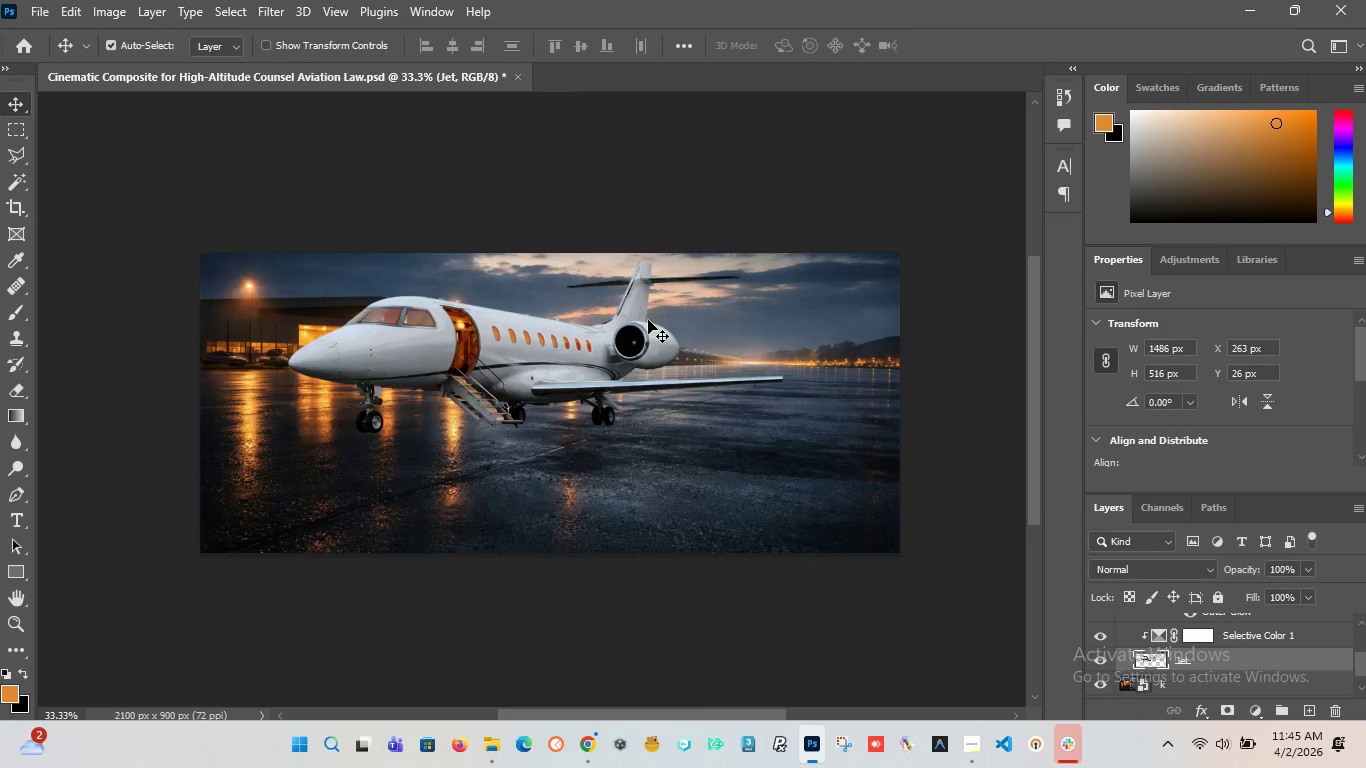 
scroll: coordinate [472, 313], scroll_direction: up, amount: 2.0
 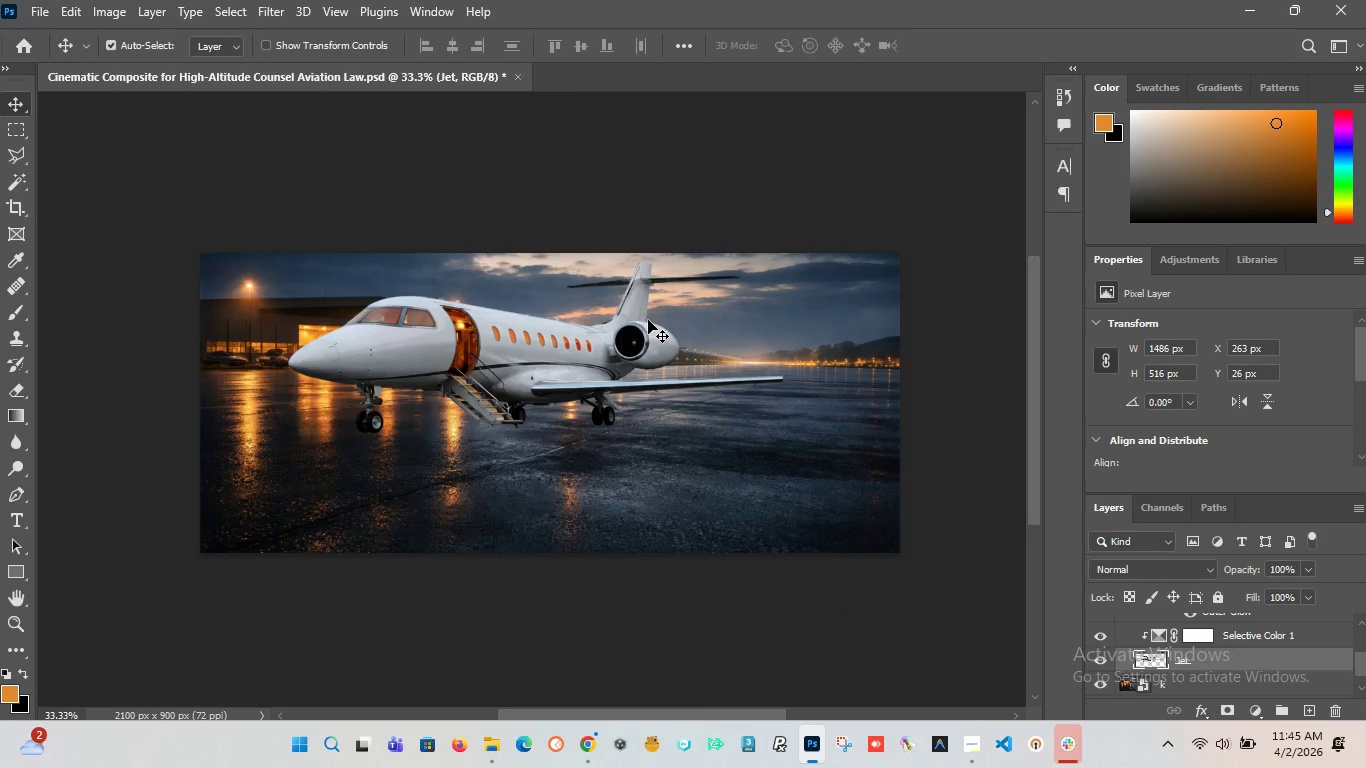 
scroll: coordinate [648, 320], scroll_direction: down, amount: 3.0
 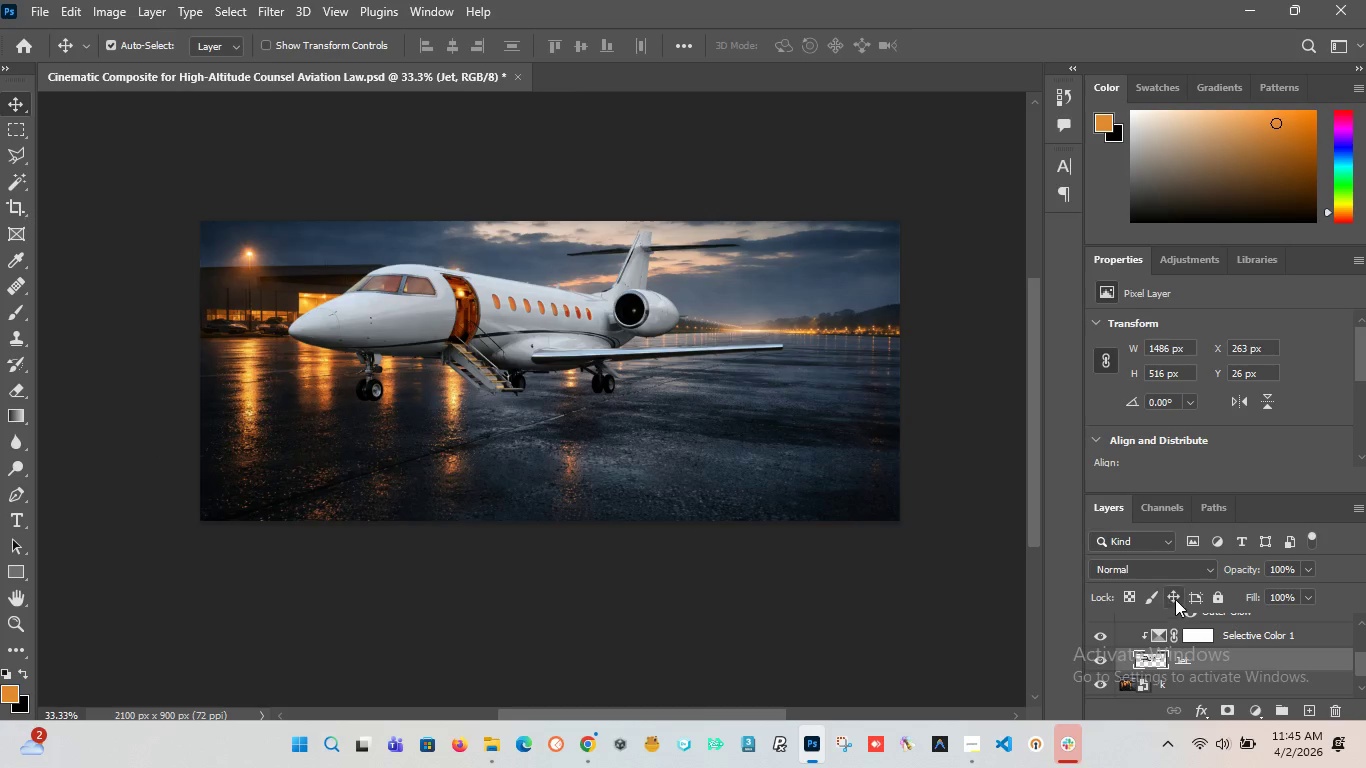 
hold_key(key=ControlLeft, duration=1.14)
left_click([1148, 658])
 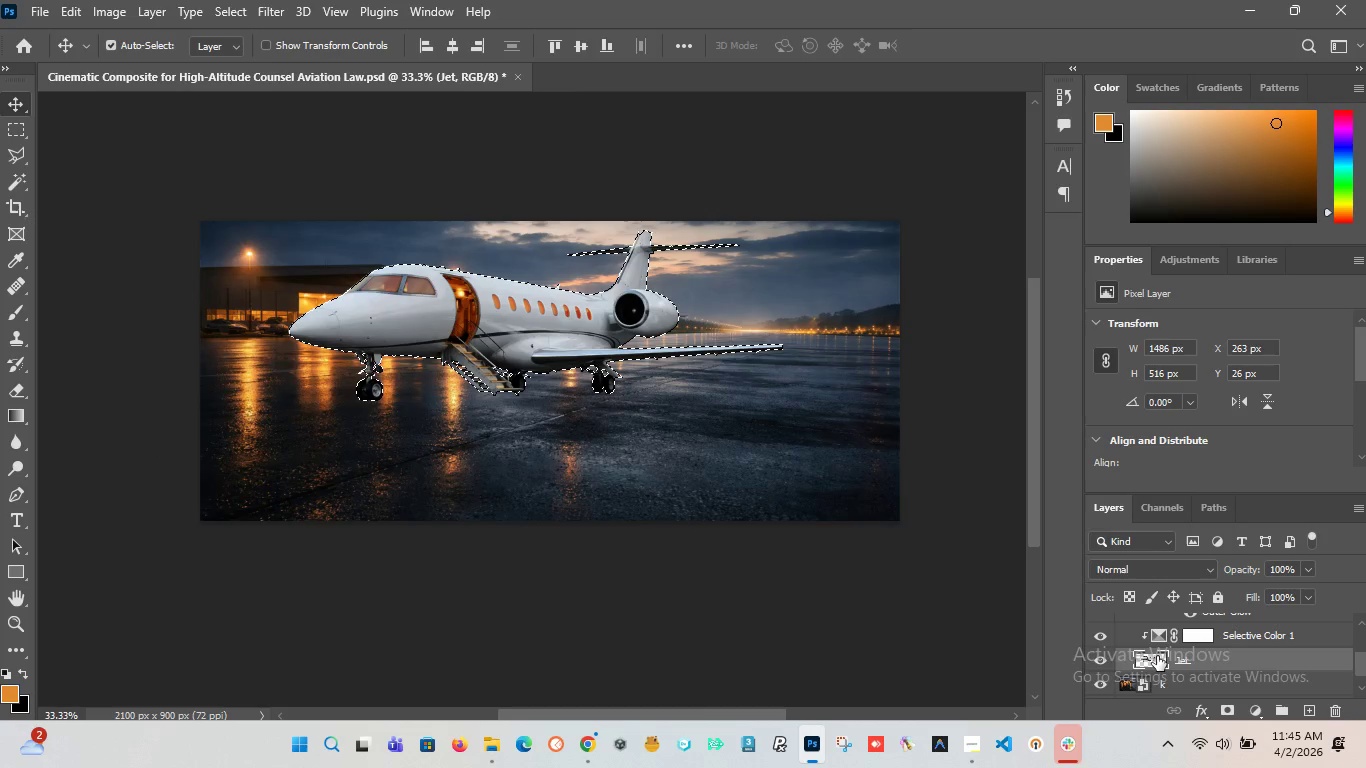 
key(Control+D)
 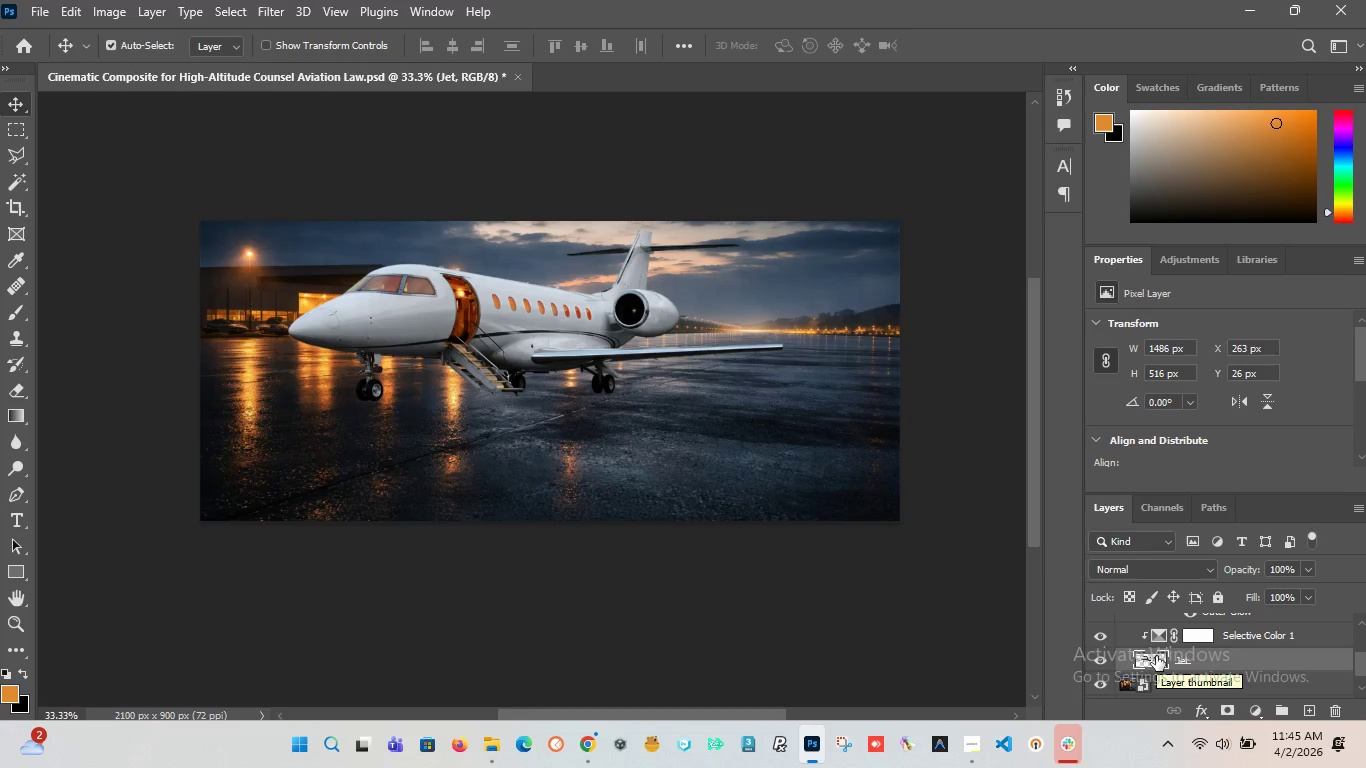 
left_click([1156, 656])
 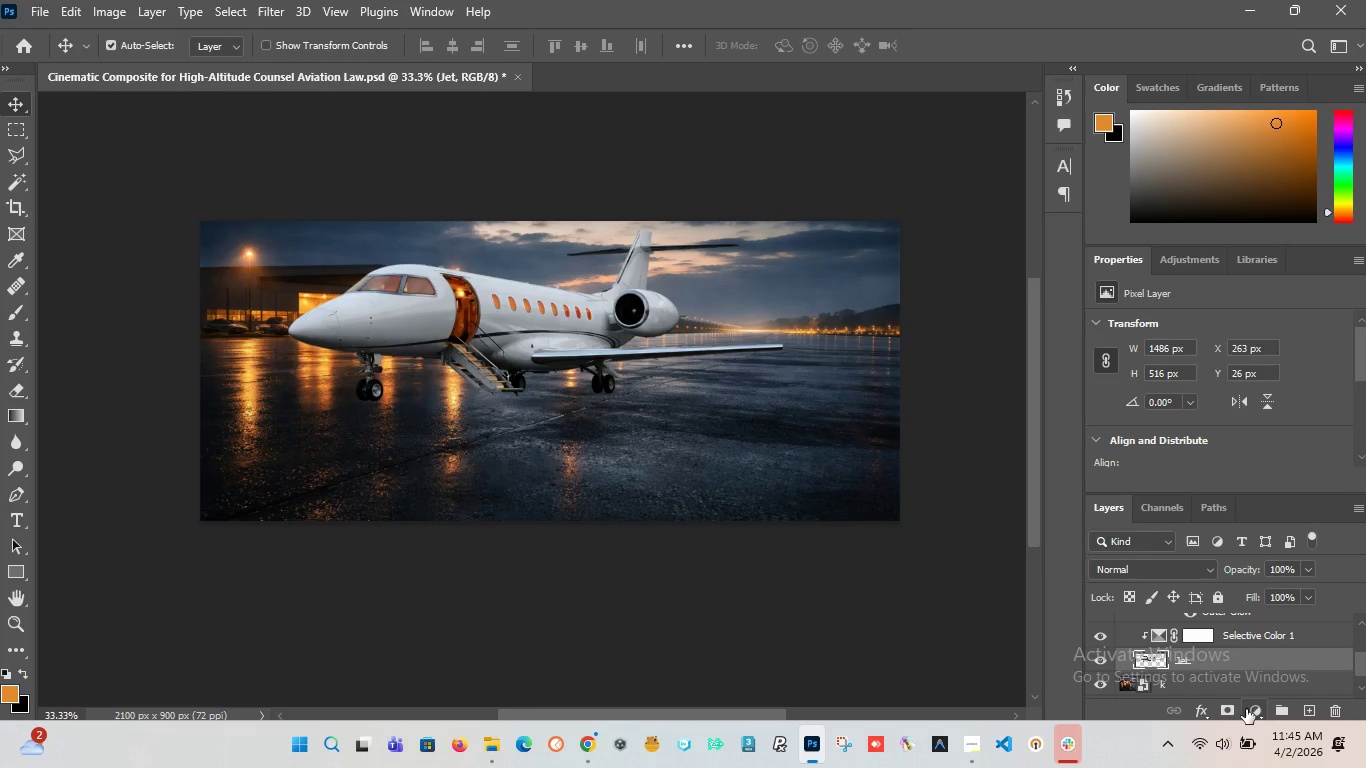 
left_click([1197, 708])
 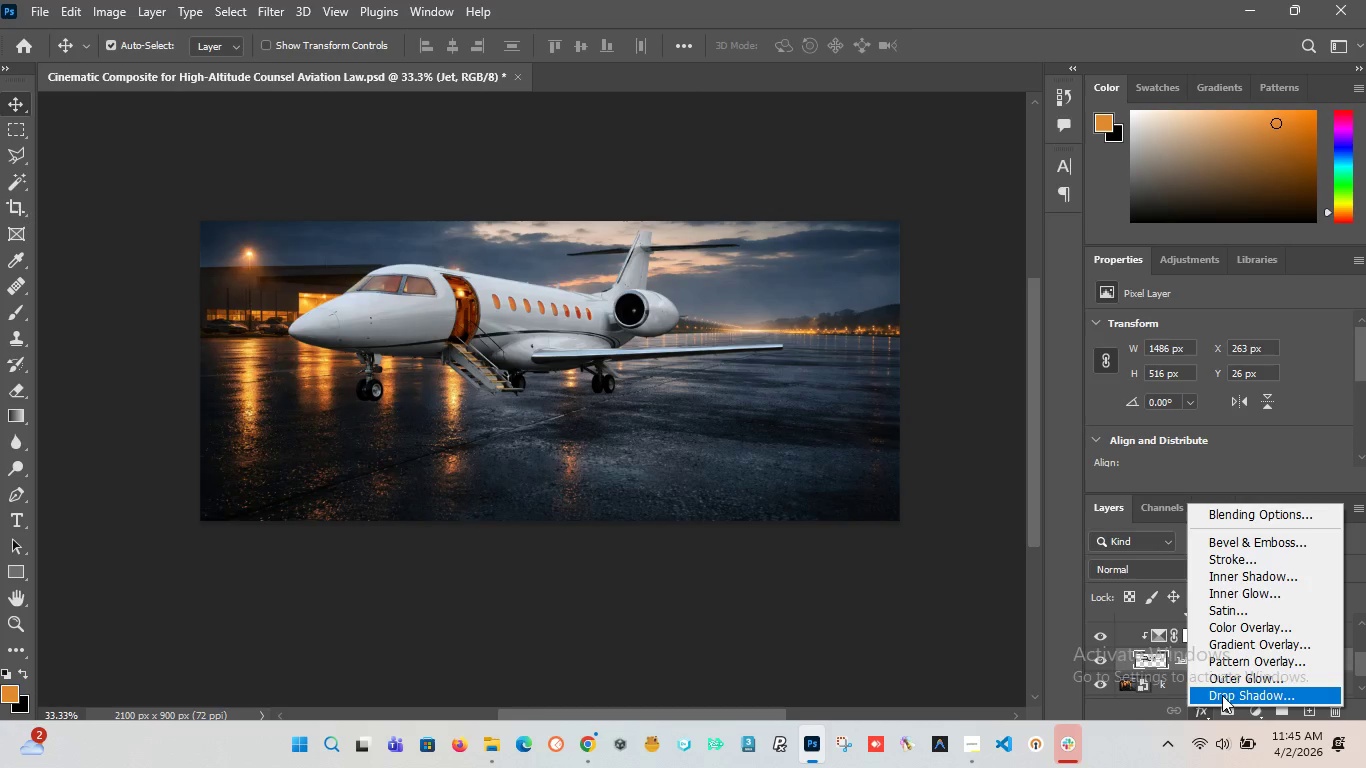 
left_click([1221, 697])
 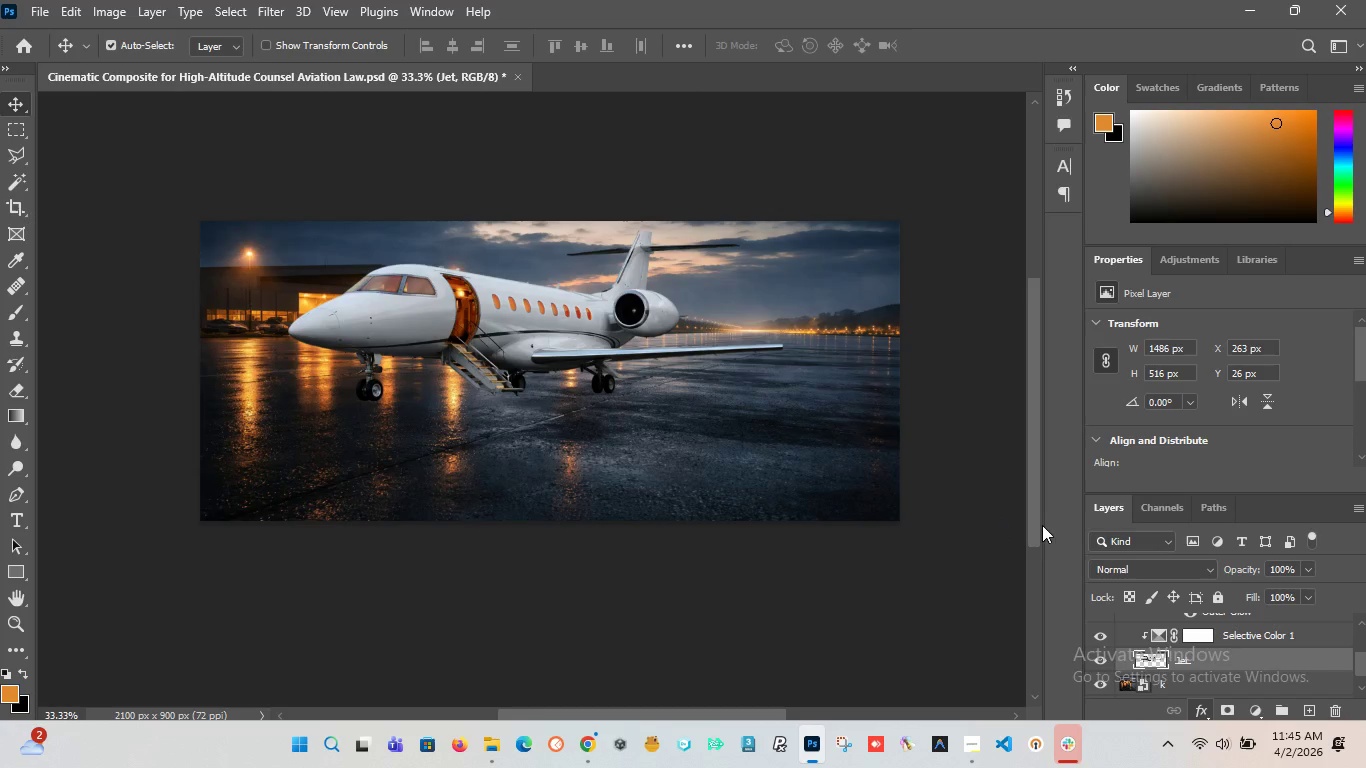 
scroll: coordinate [1205, 662], scroll_direction: down, amount: 2.0
 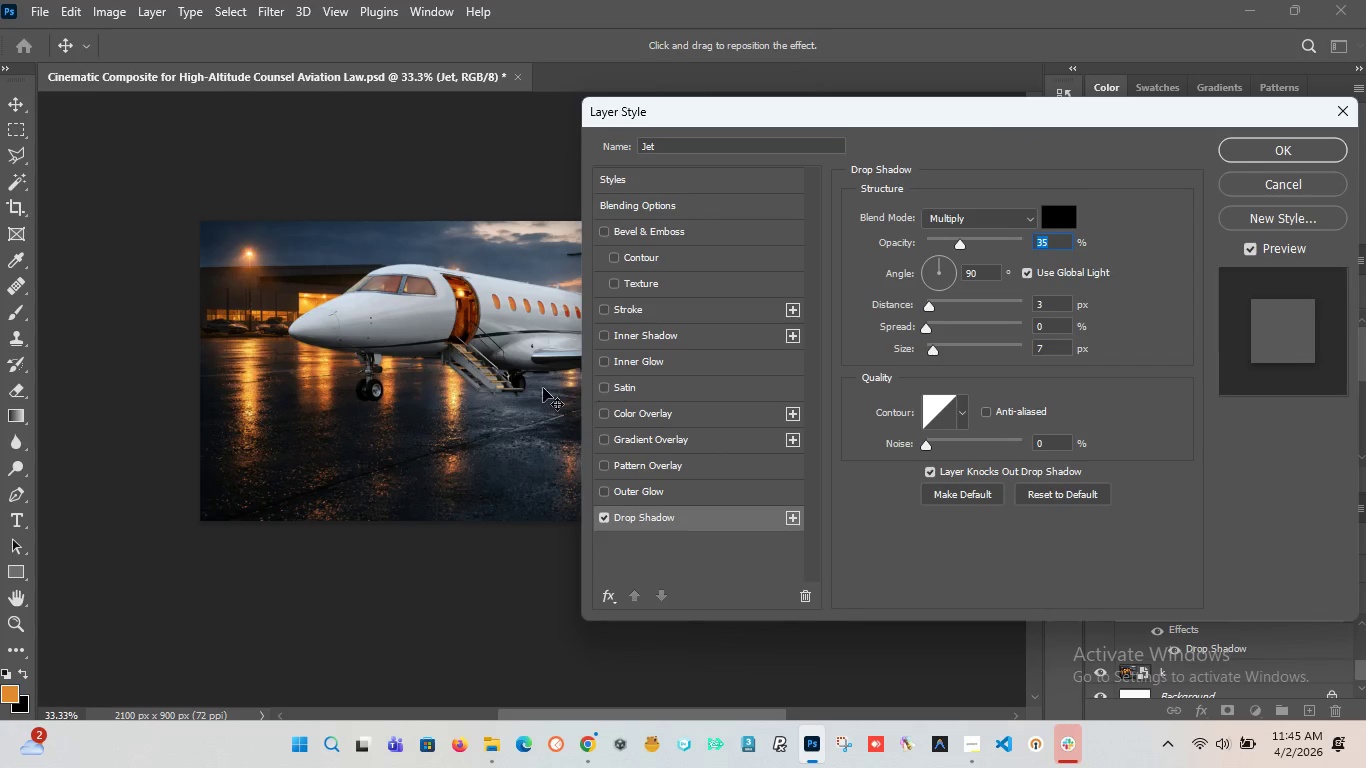 
wait(7.76)
 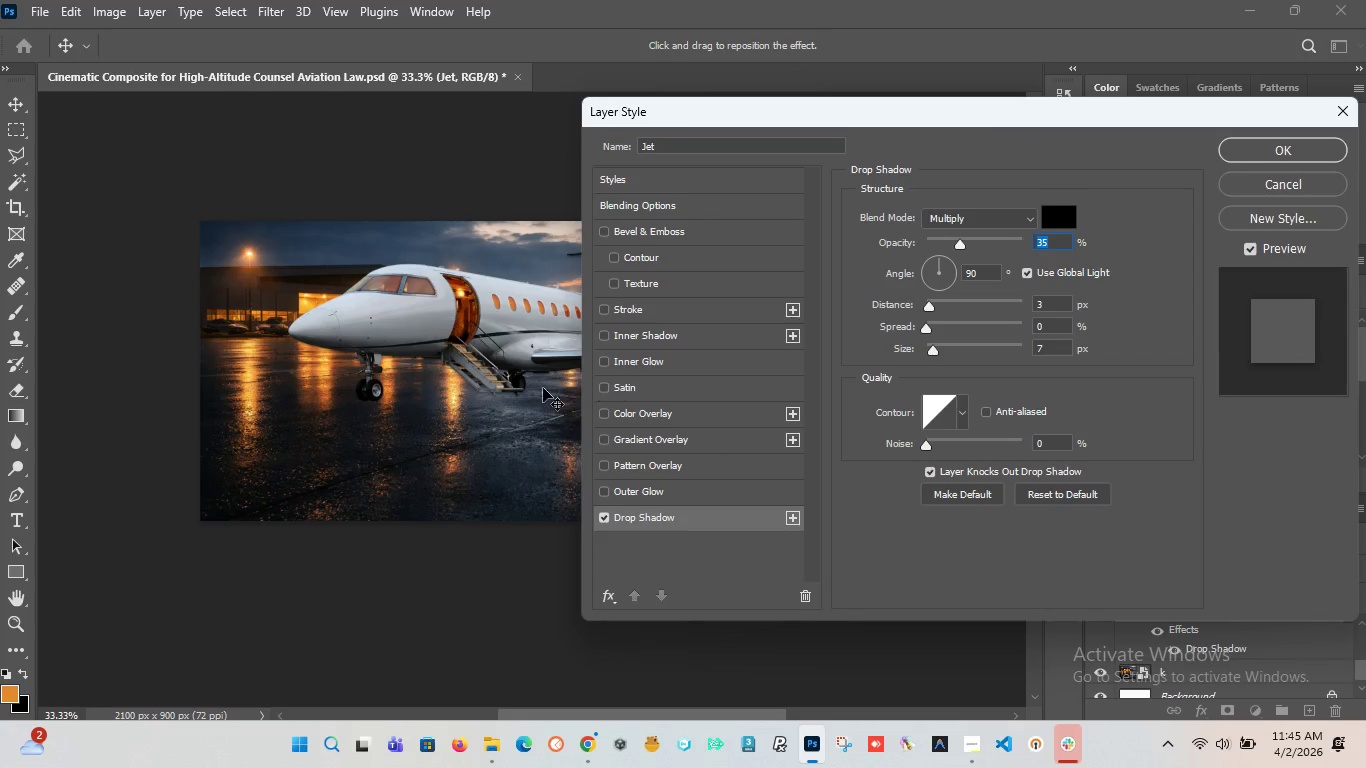 
left_click_drag(start_coordinate=[926, 329], to_coordinate=[1025, 371])
 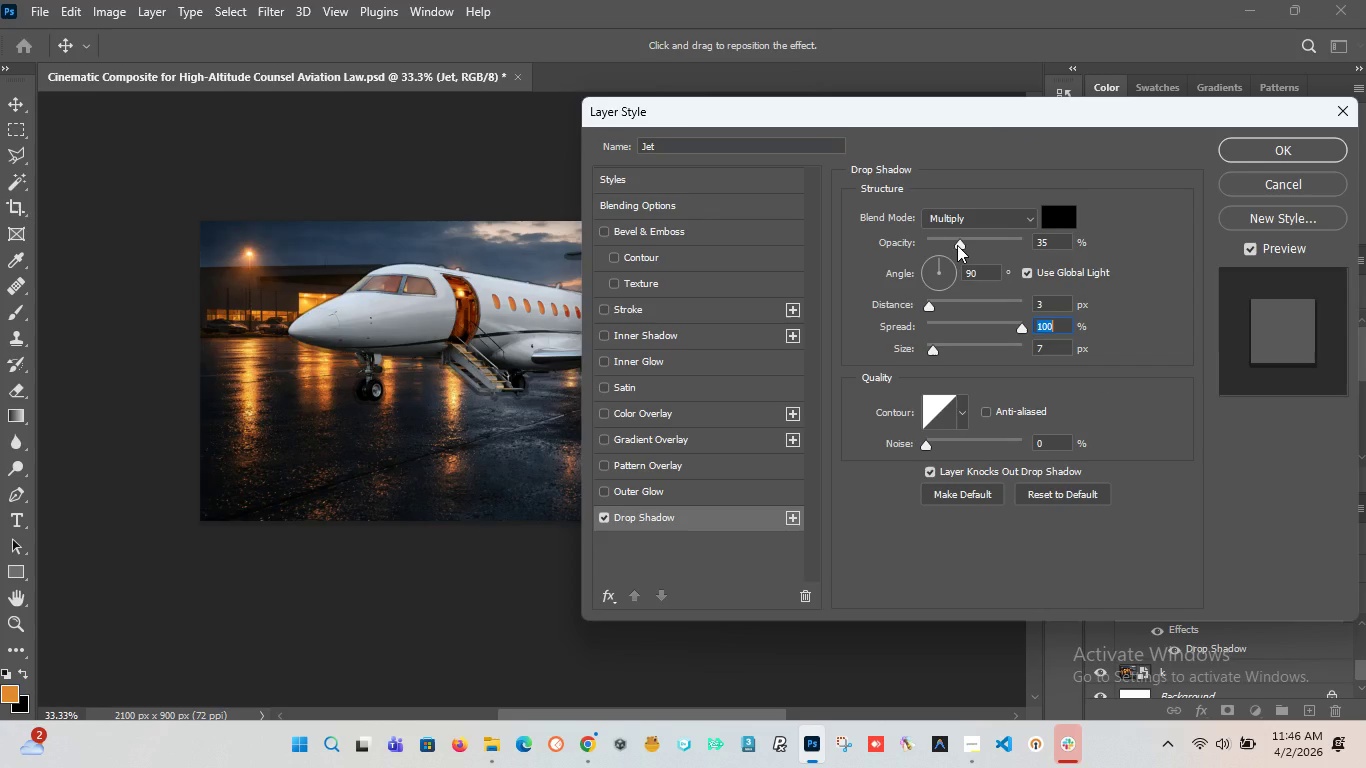 
left_click_drag(start_coordinate=[957, 245], to_coordinate=[1095, 271])
 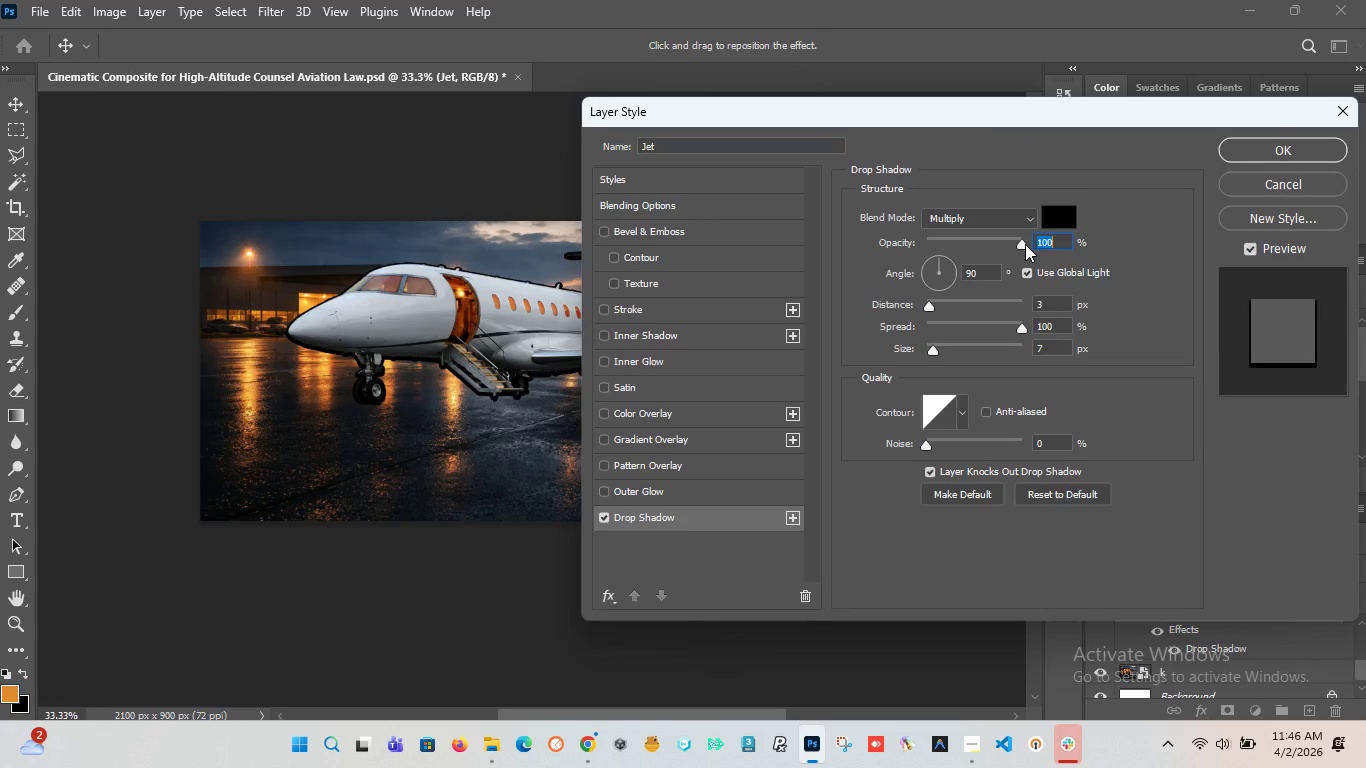 
left_click_drag(start_coordinate=[1023, 245], to_coordinate=[1007, 258])
 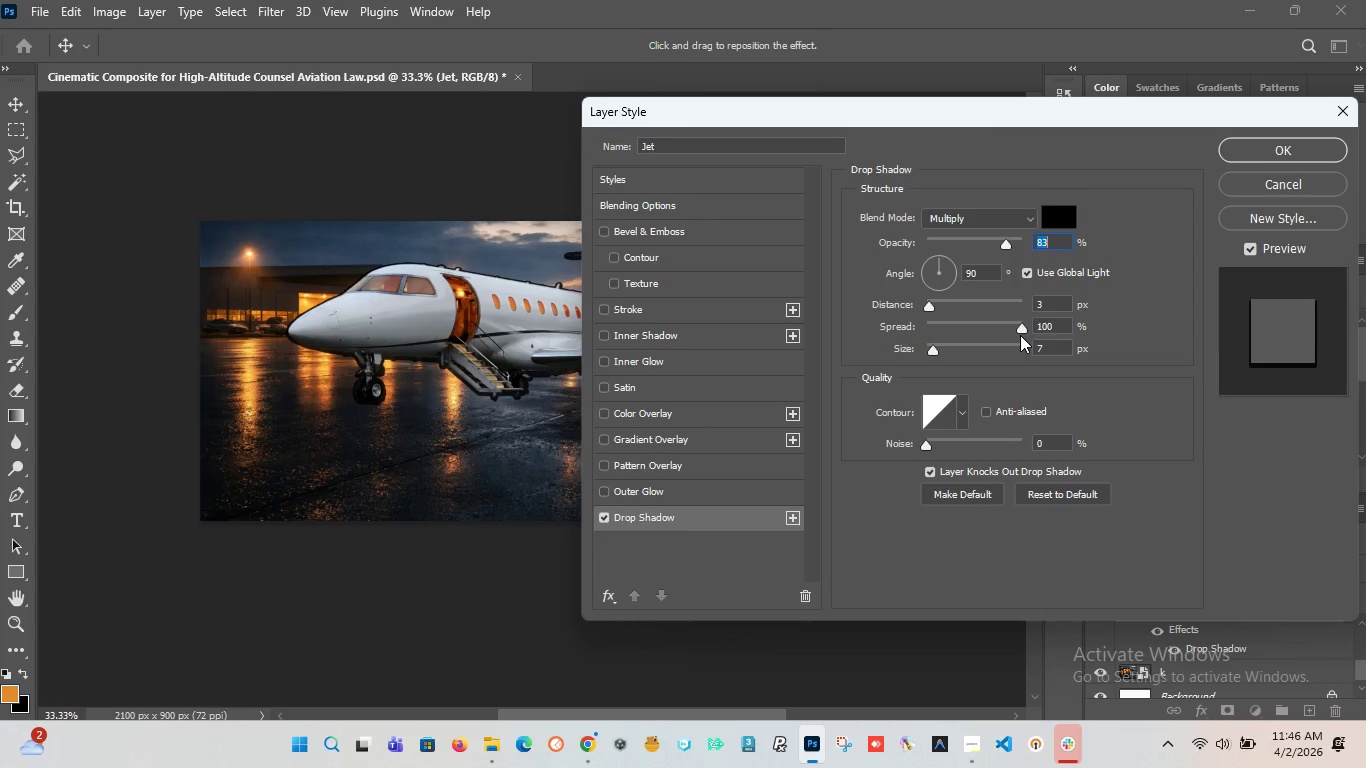 
left_click_drag(start_coordinate=[1022, 329], to_coordinate=[949, 342])
 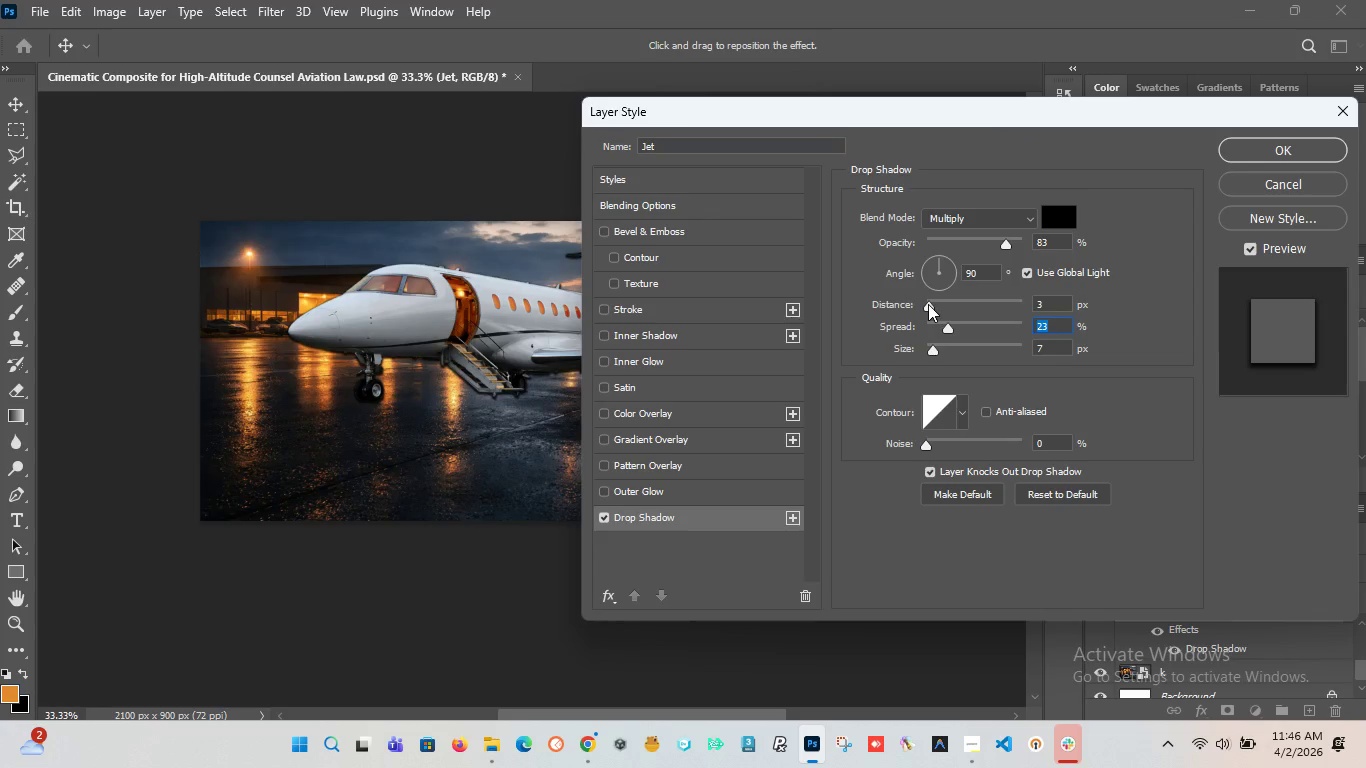 
left_click_drag(start_coordinate=[928, 304], to_coordinate=[958, 321])
 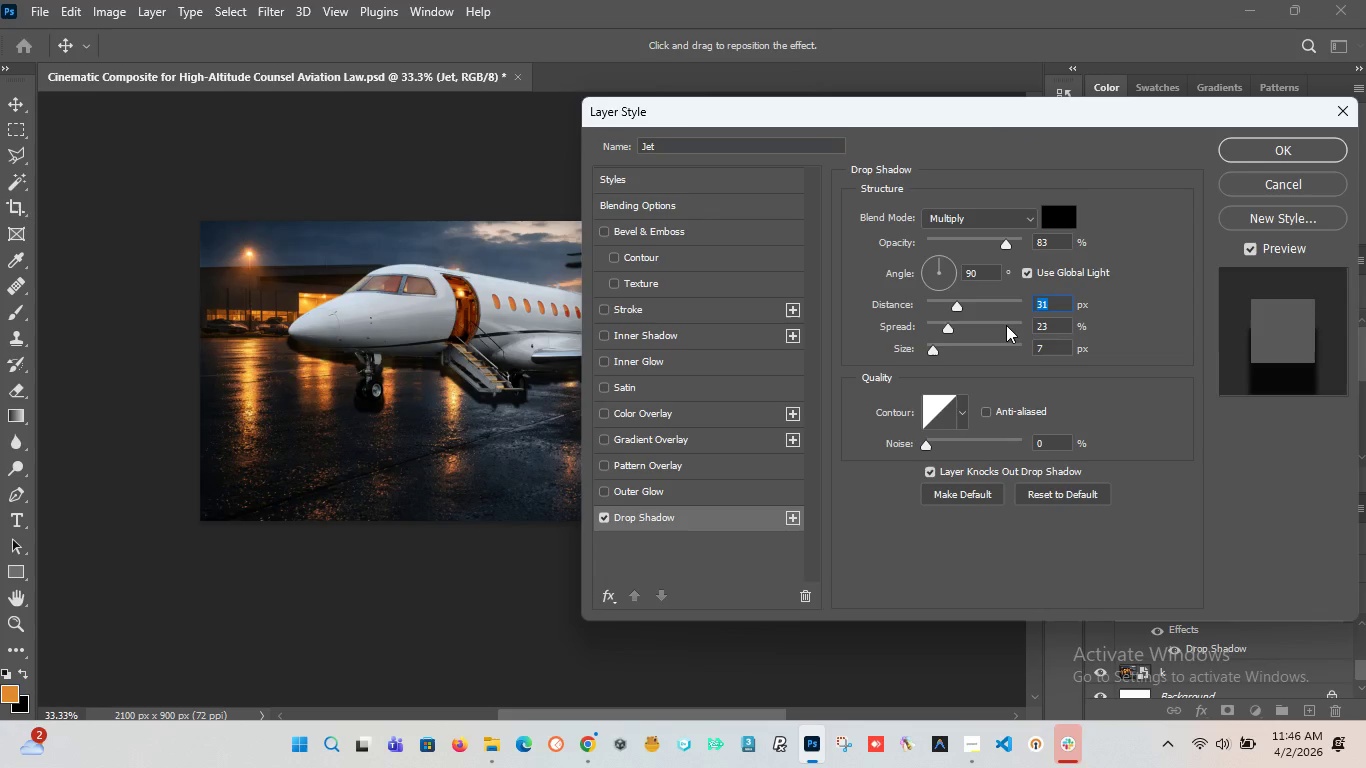 
key(Control+Z)
 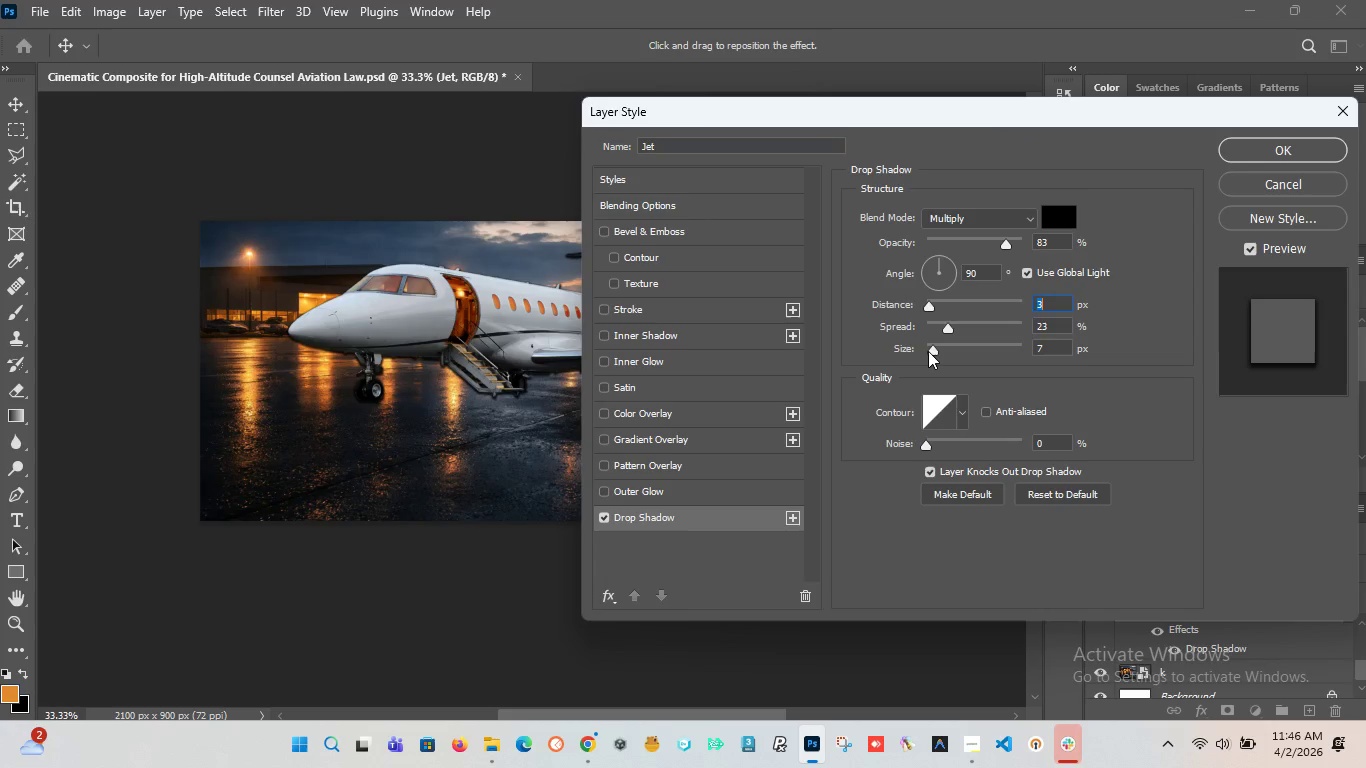 
left_click_drag(start_coordinate=[934, 351], to_coordinate=[931, 375])
 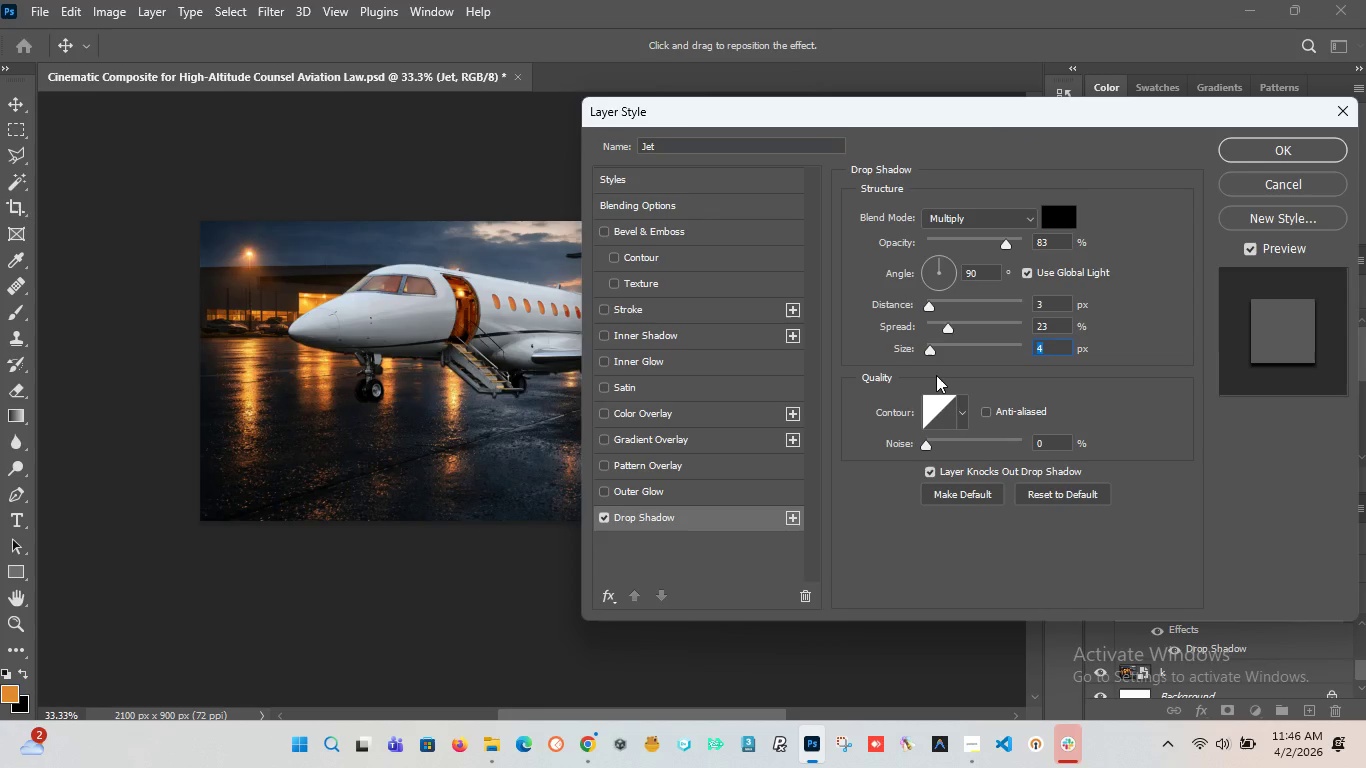 
key(Control+Z)
 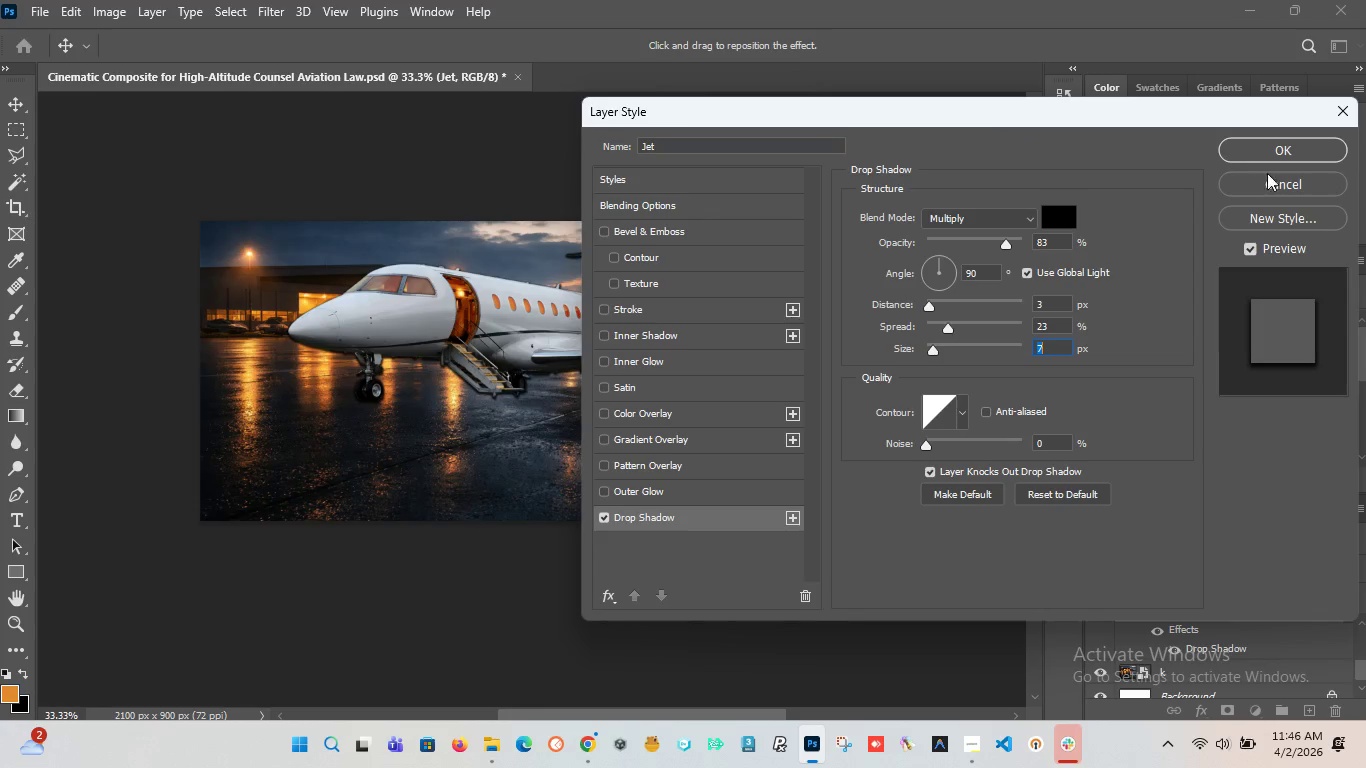 
left_click([1271, 154])
 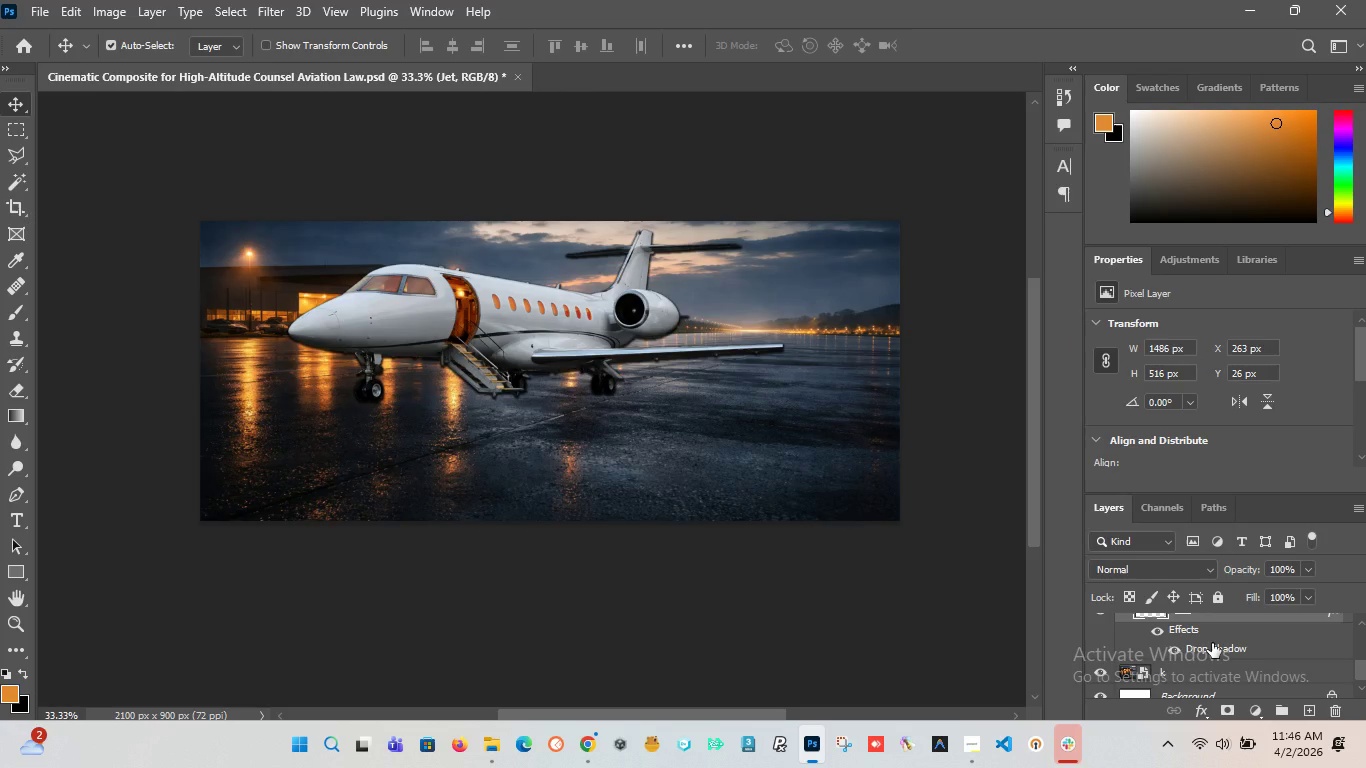 
right_click([1212, 652])
 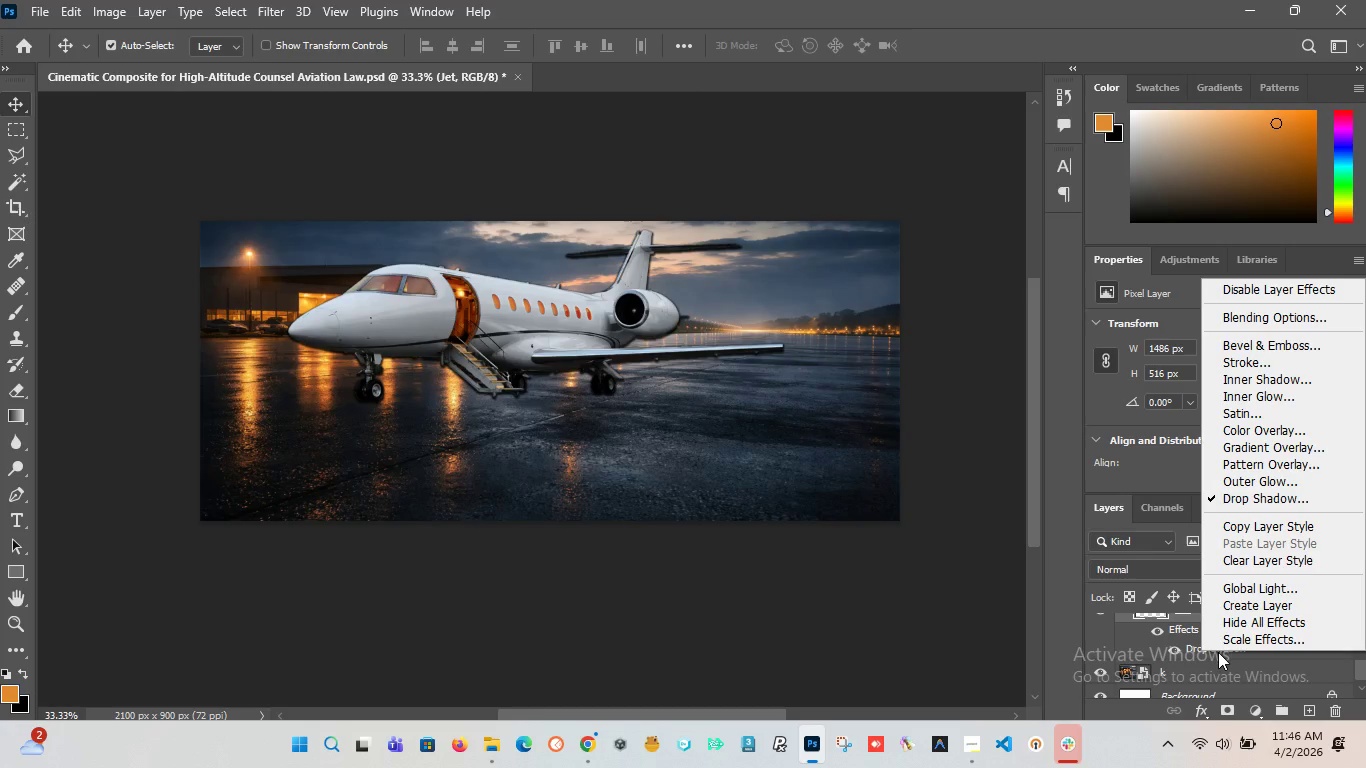 
wait(6.2)
 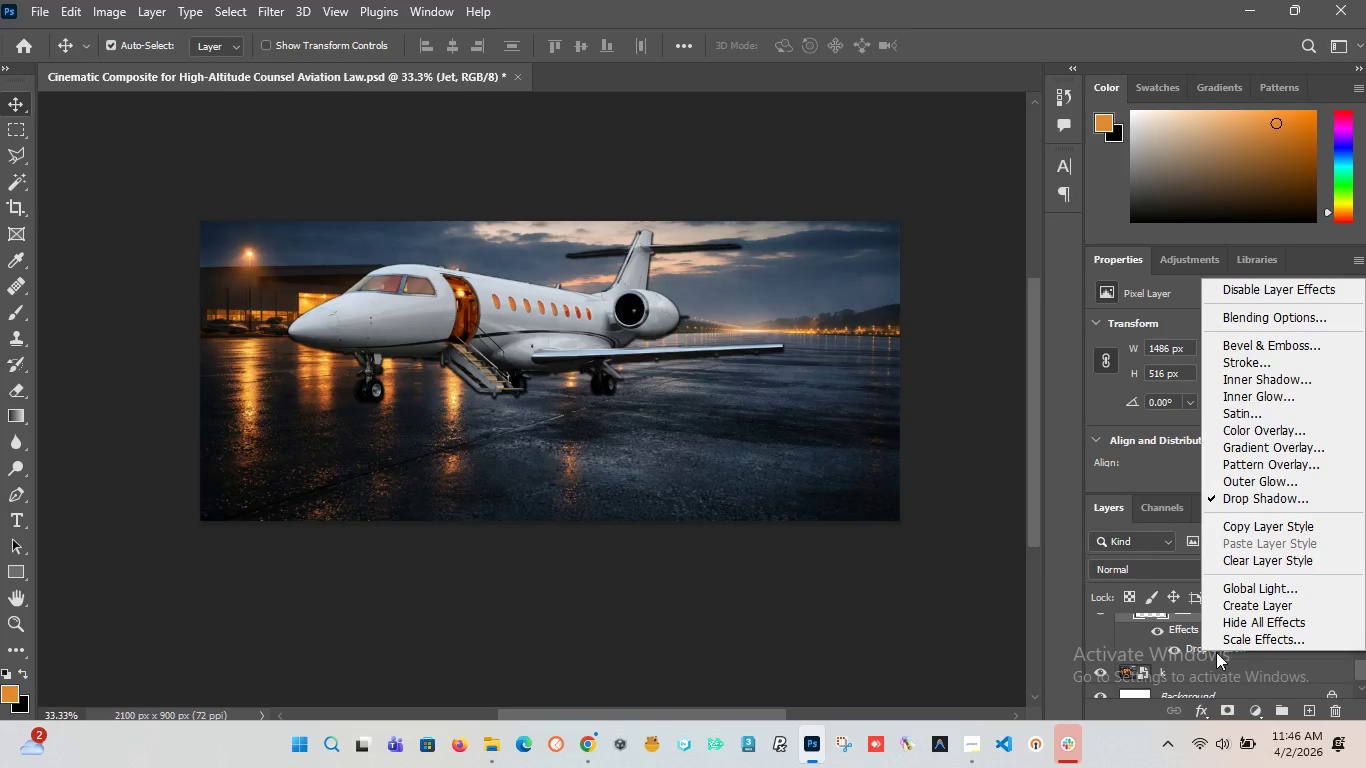 
left_click([1178, 646])
 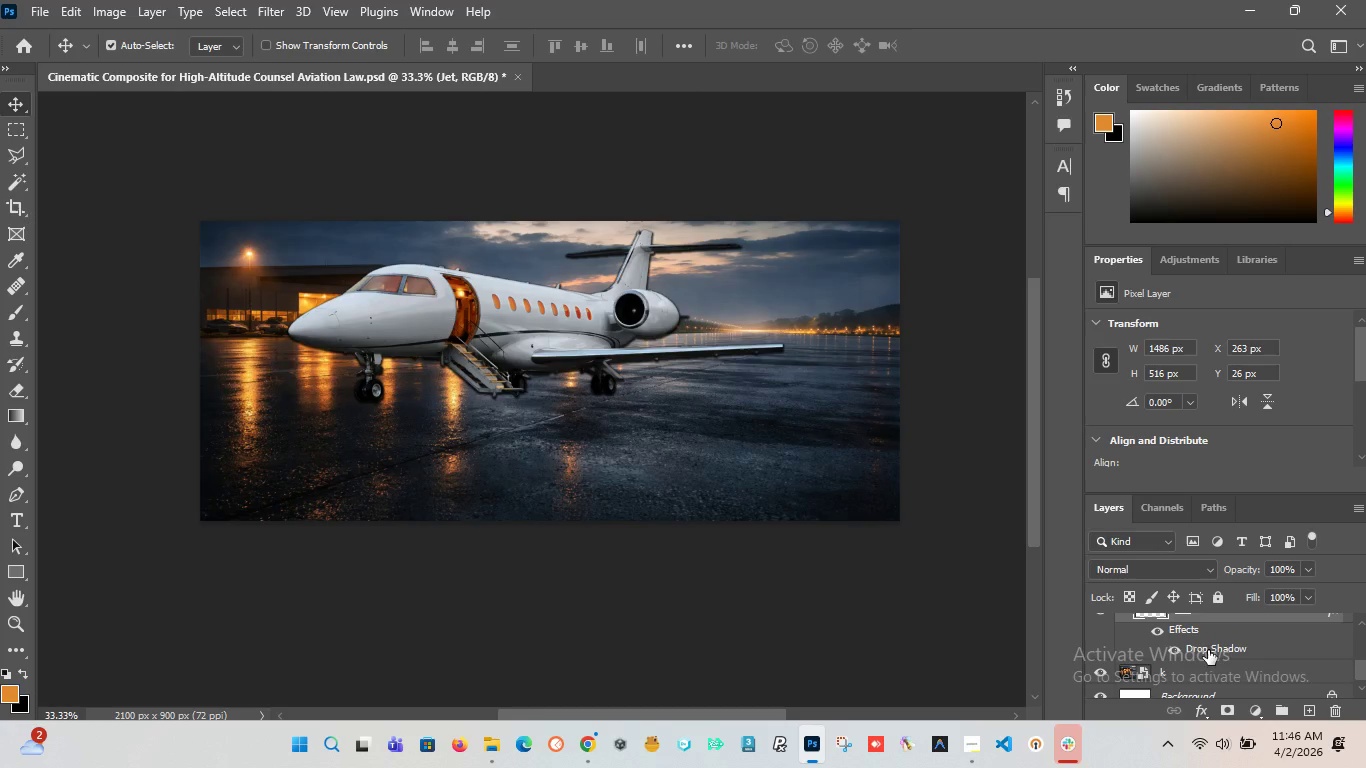 
right_click([1208, 650])
 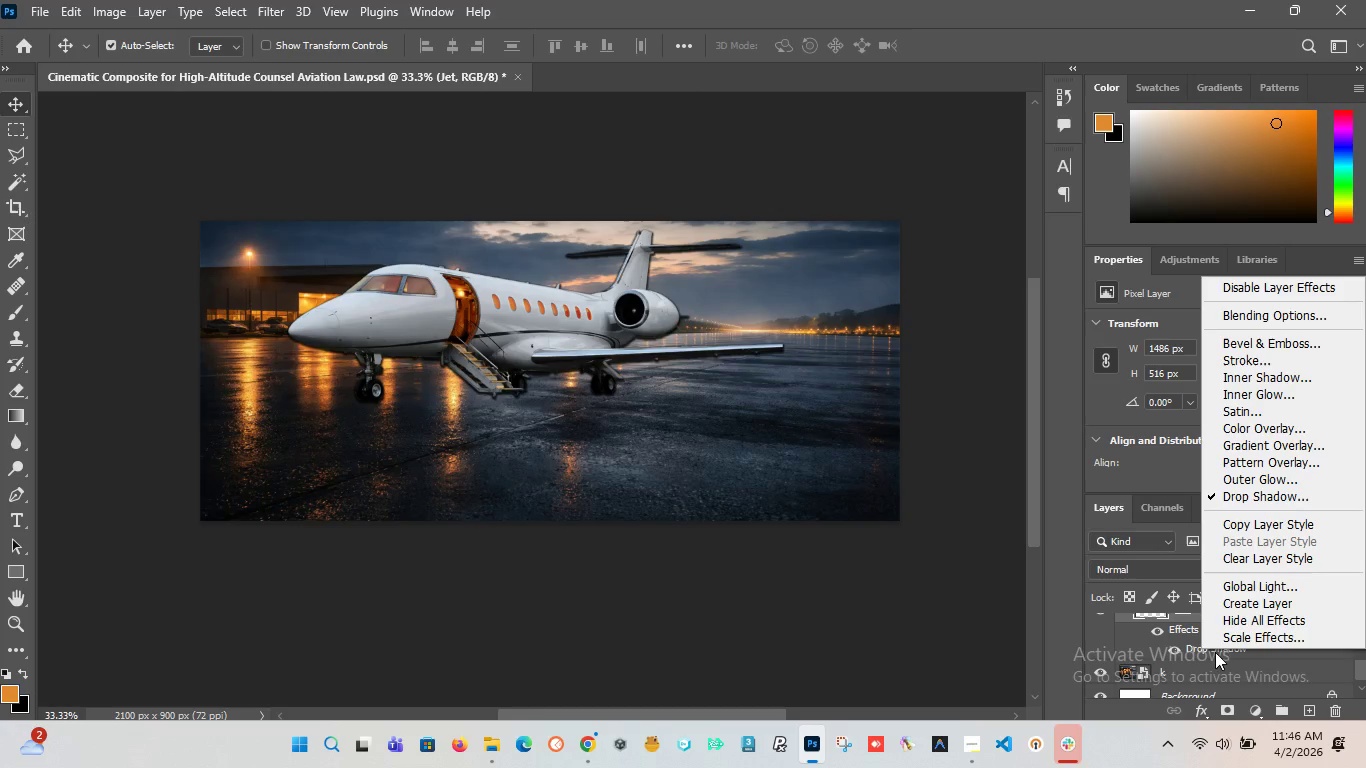 
left_click([1245, 606])
 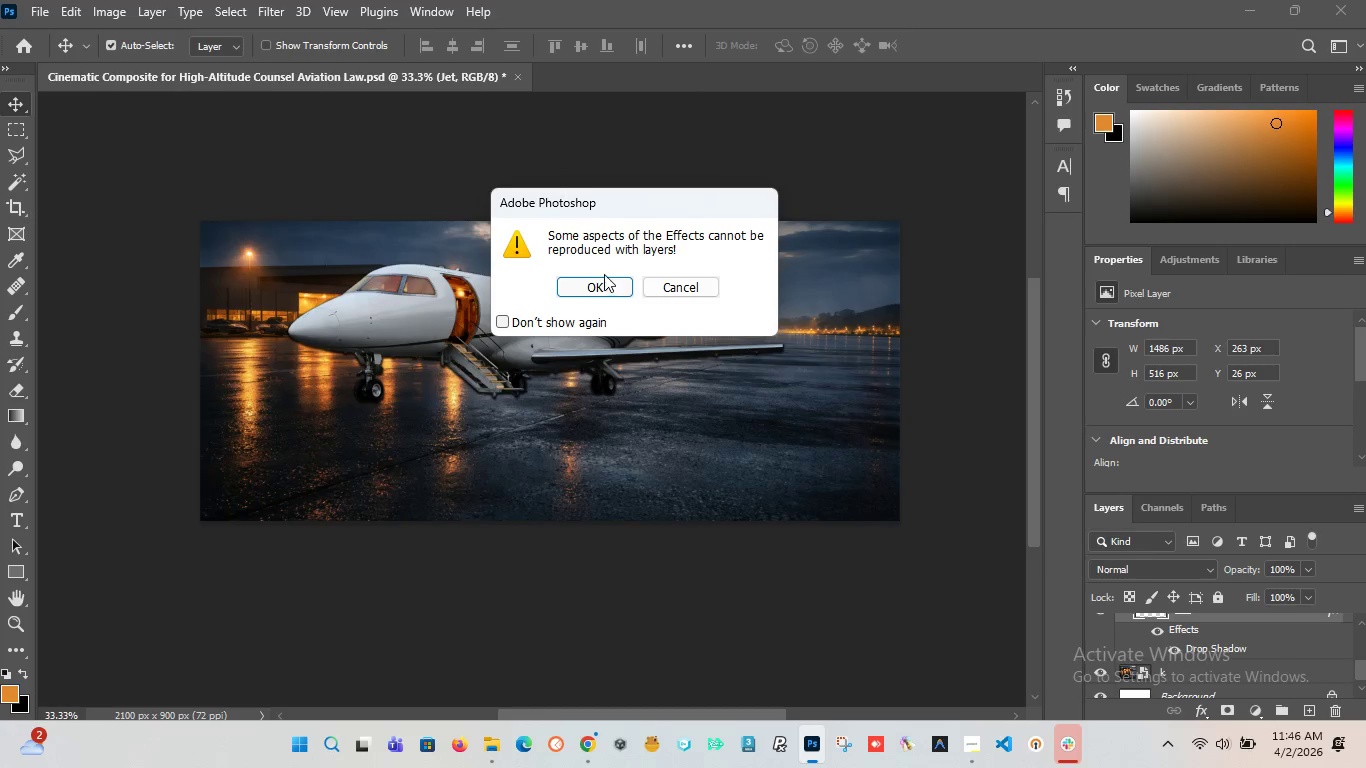 
left_click([591, 283])
 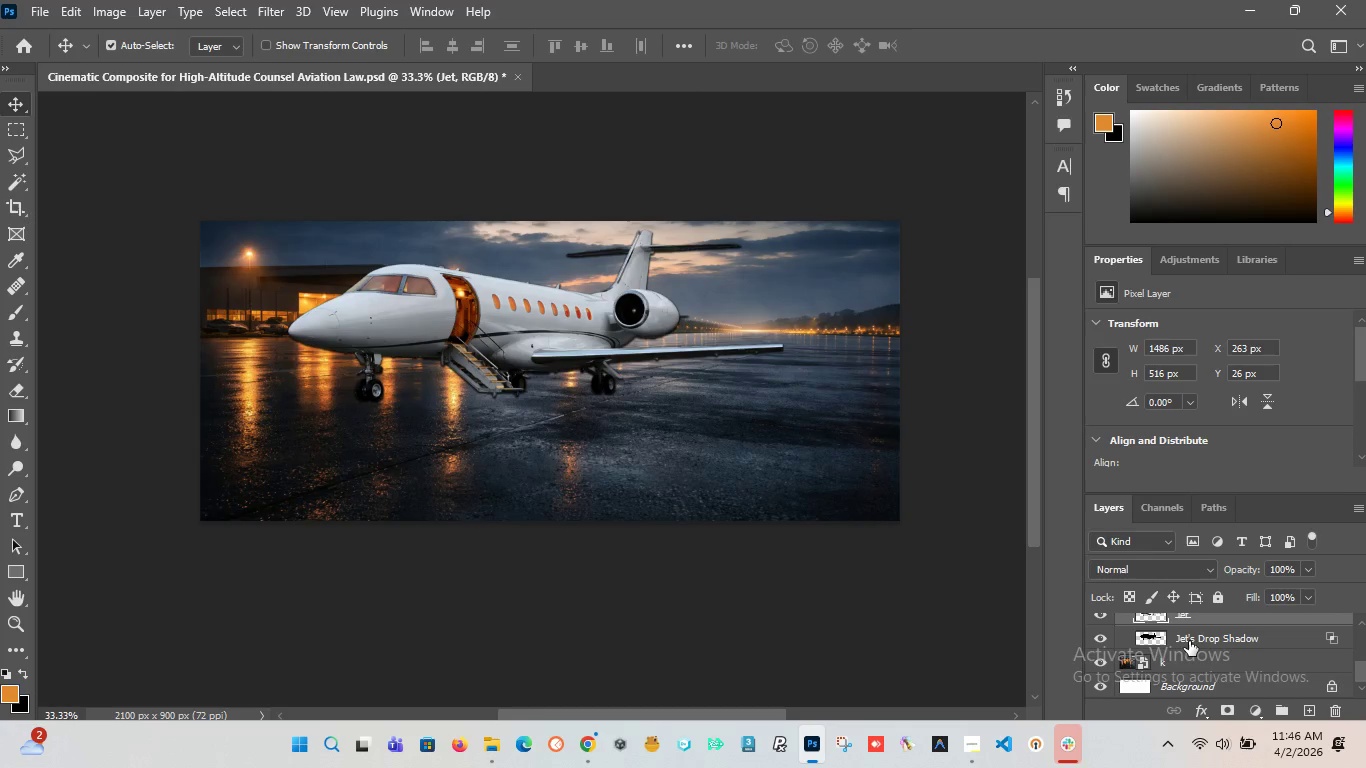 
scroll: coordinate [1187, 627], scroll_direction: up, amount: 2.0
 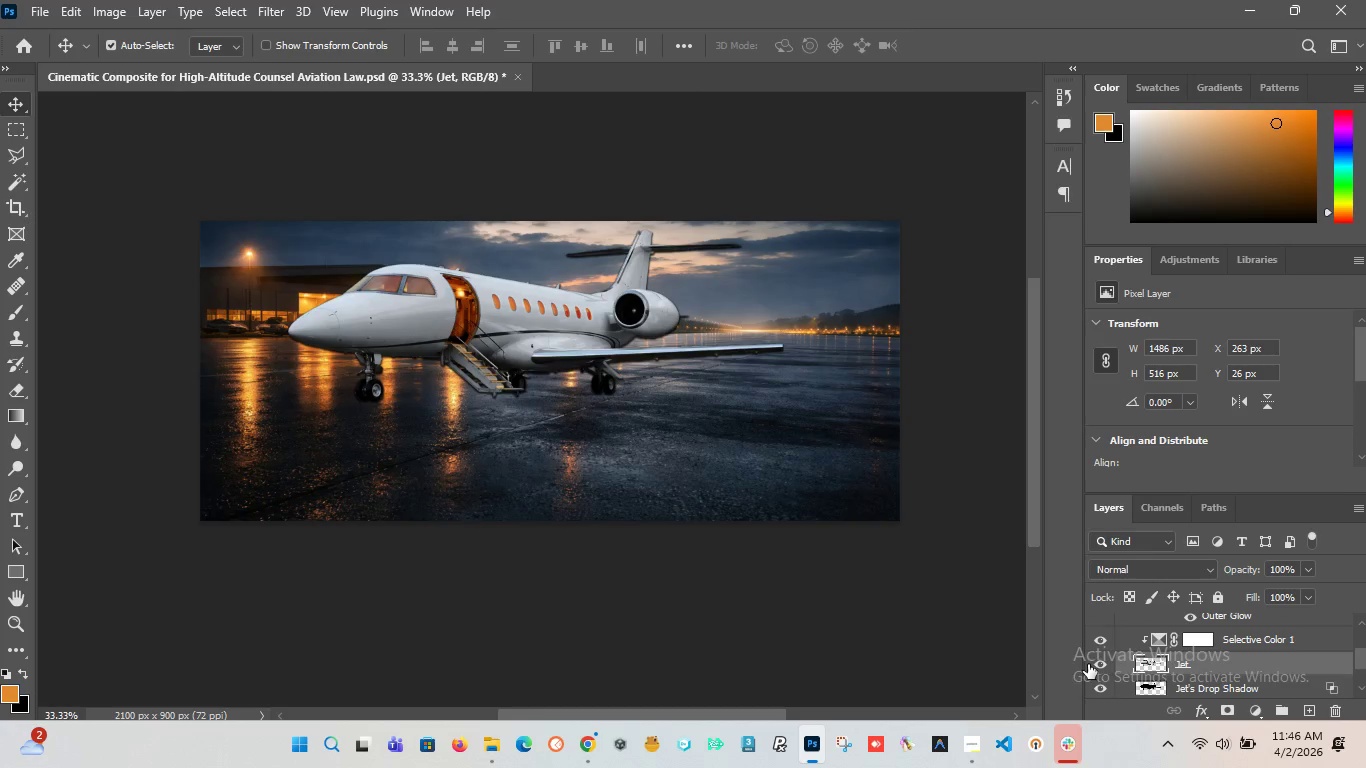 
left_click([1096, 664])
 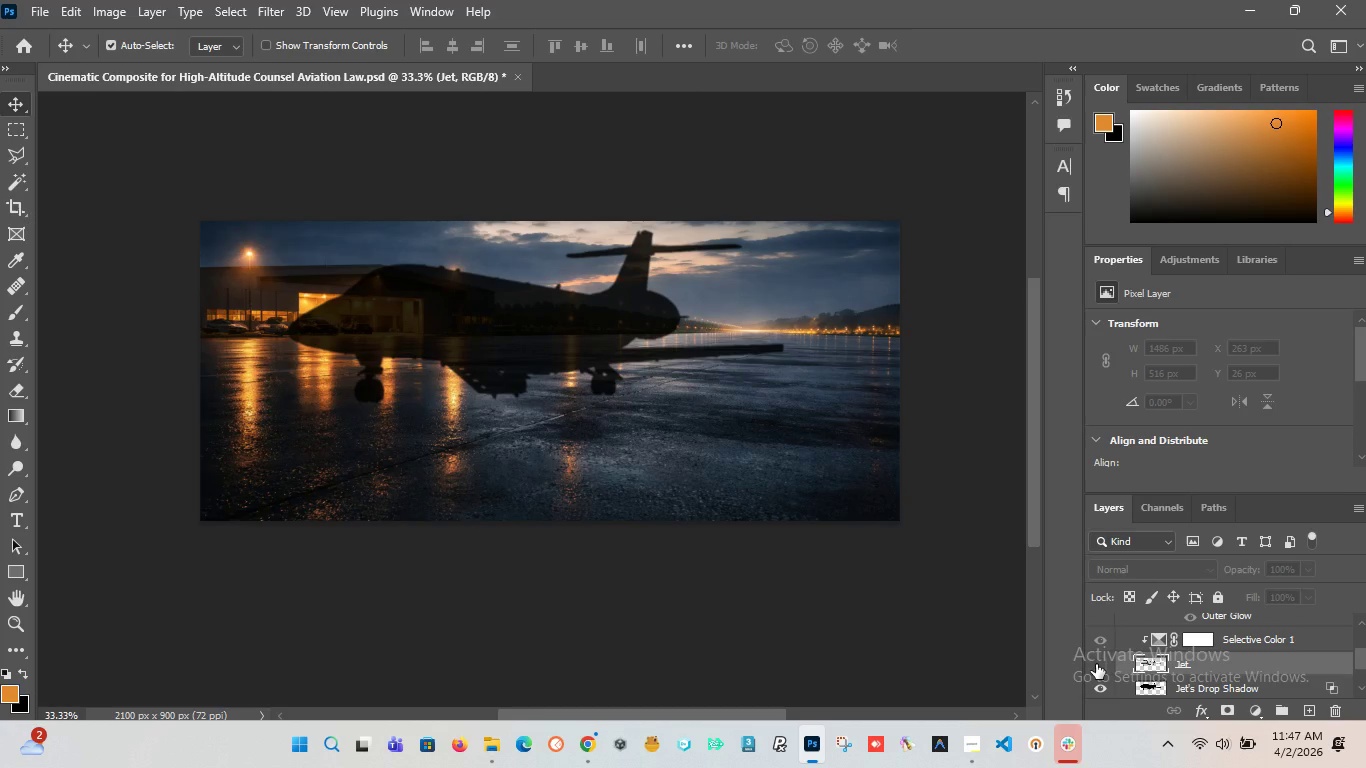 
left_click([1096, 664])
 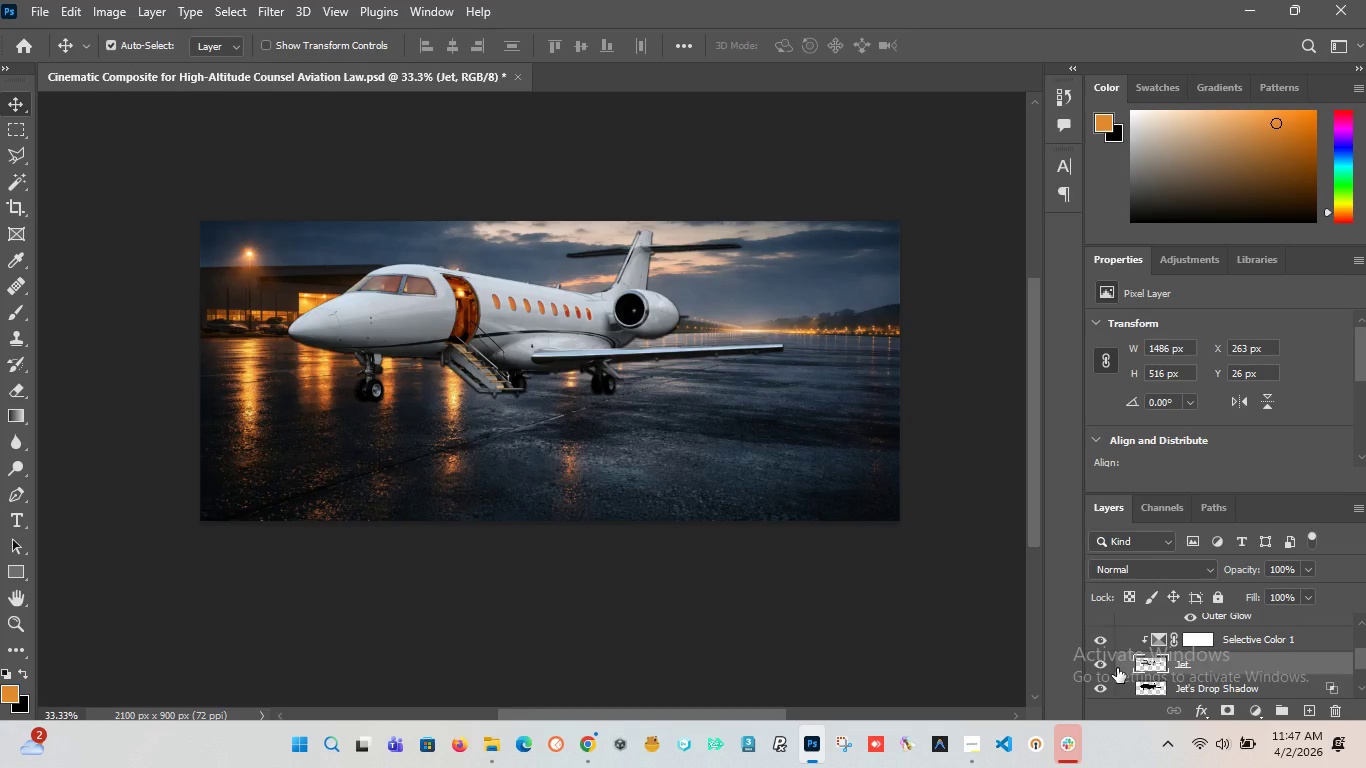 
scroll: coordinate [1117, 668], scroll_direction: down, amount: 1.0
 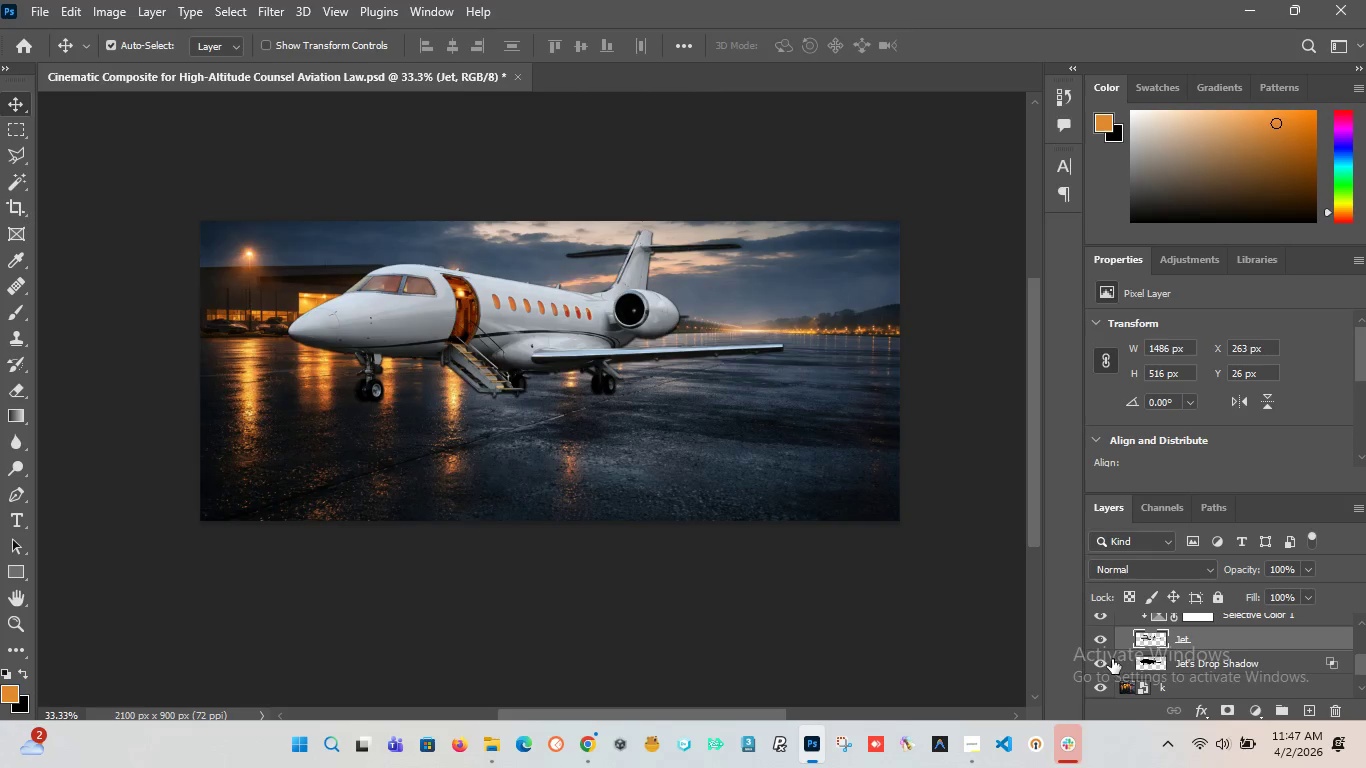 
left_click([1194, 664])
 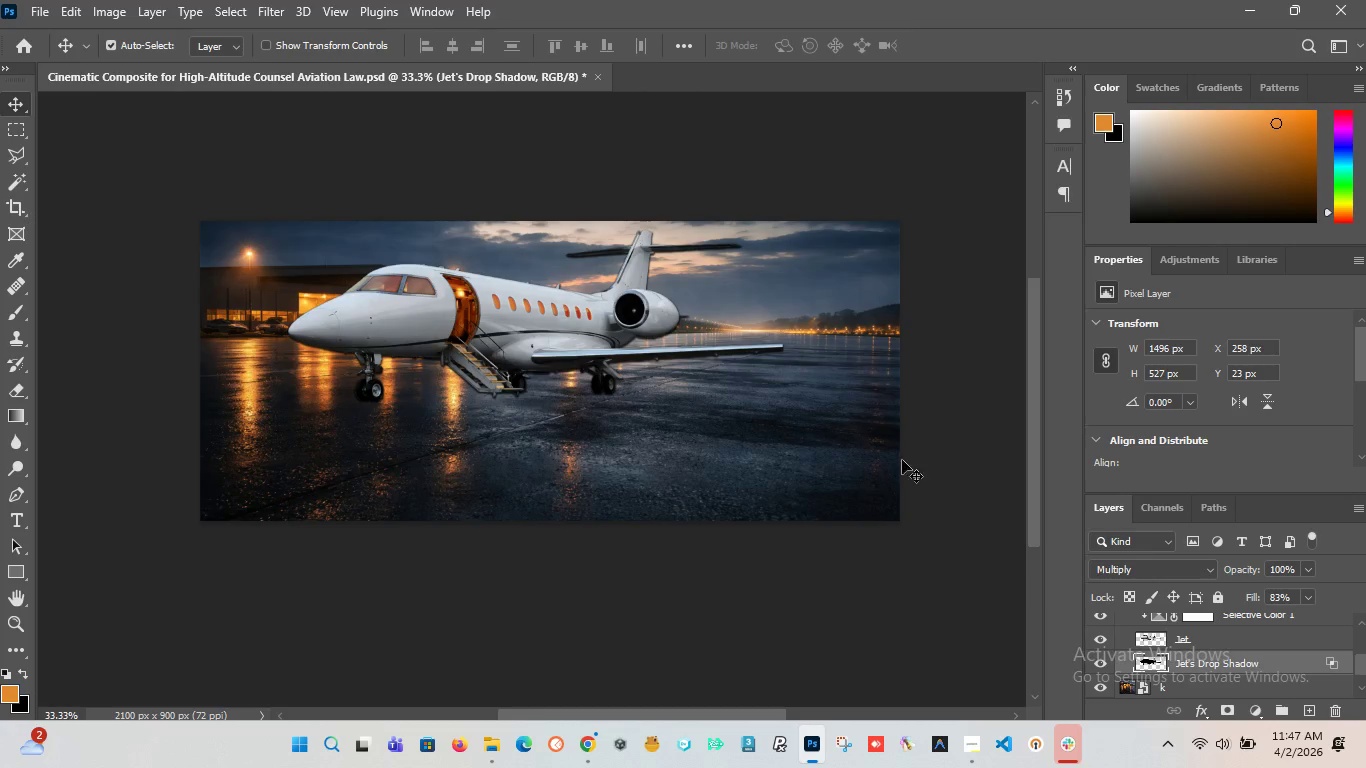 
key(Control+T)
 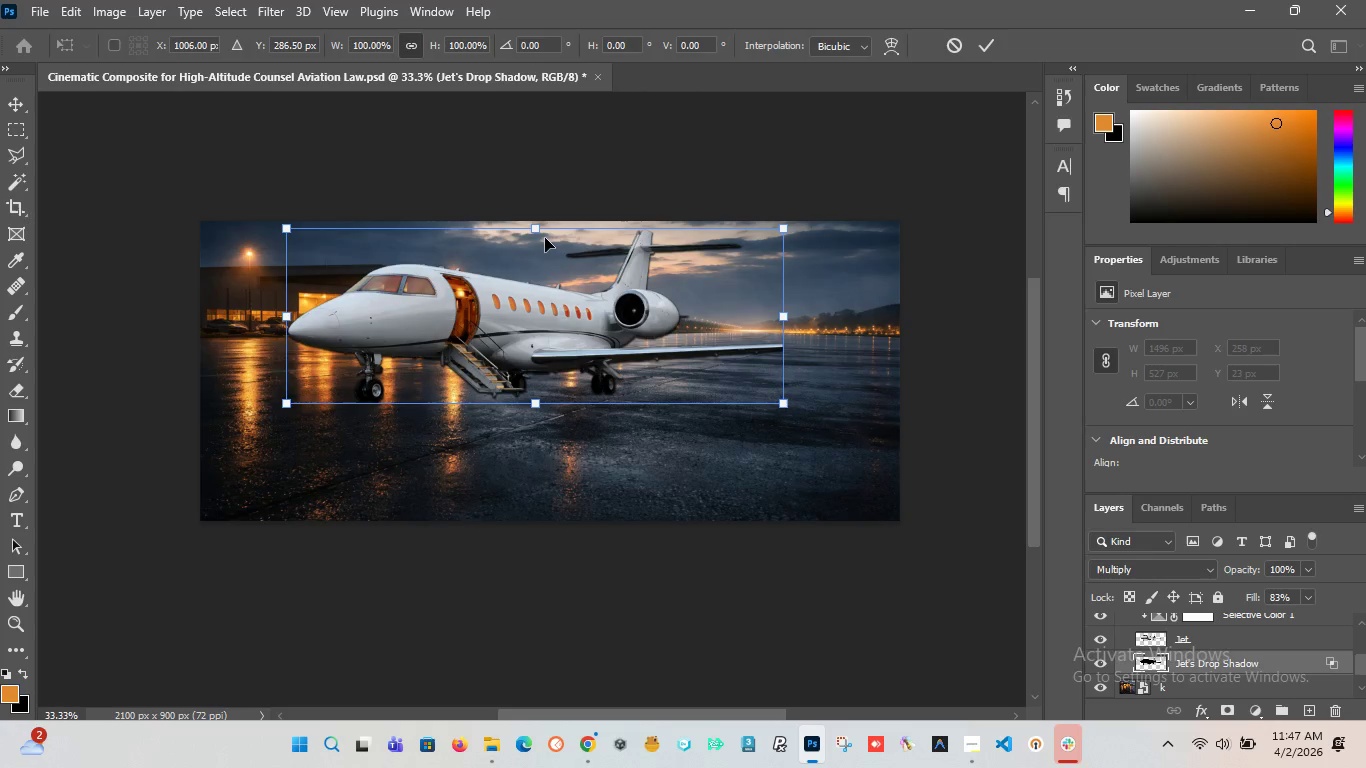 
right_click([540, 249])
 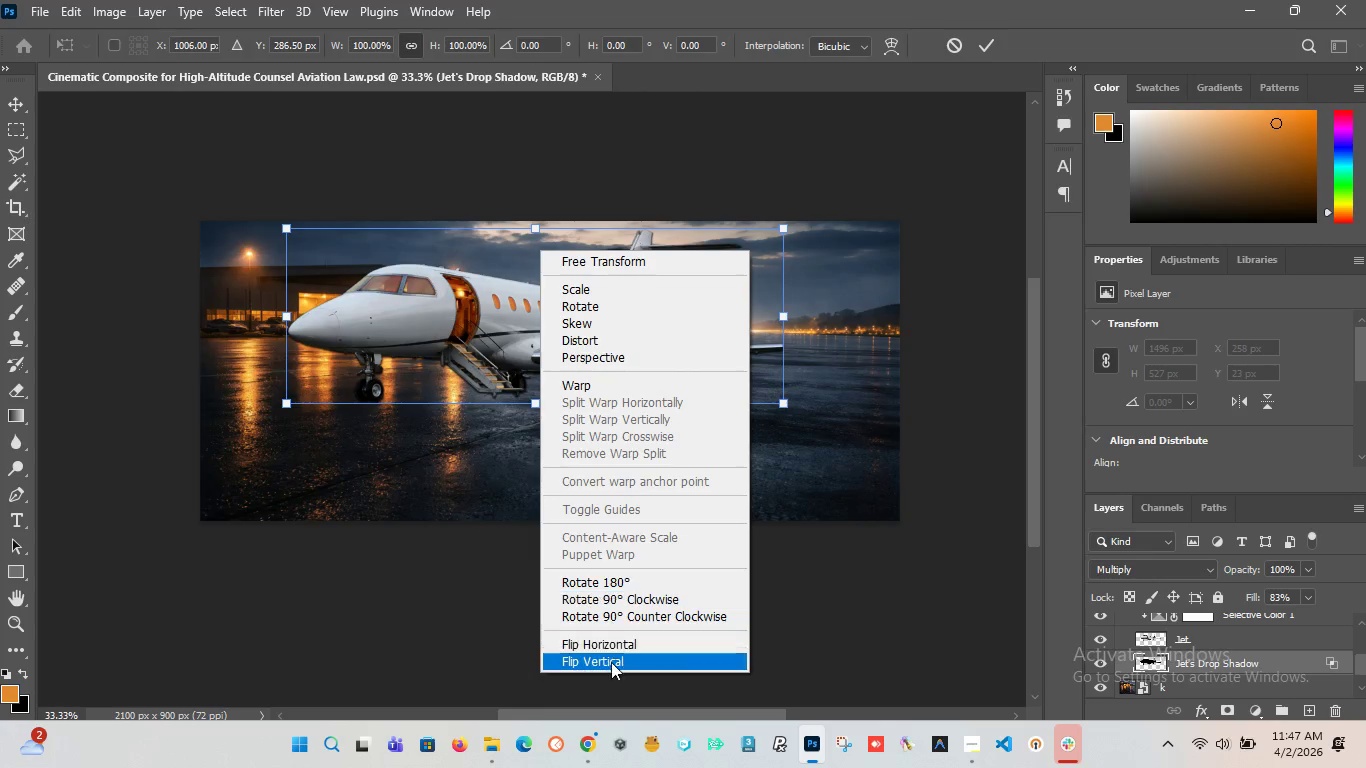 
left_click([609, 667])
 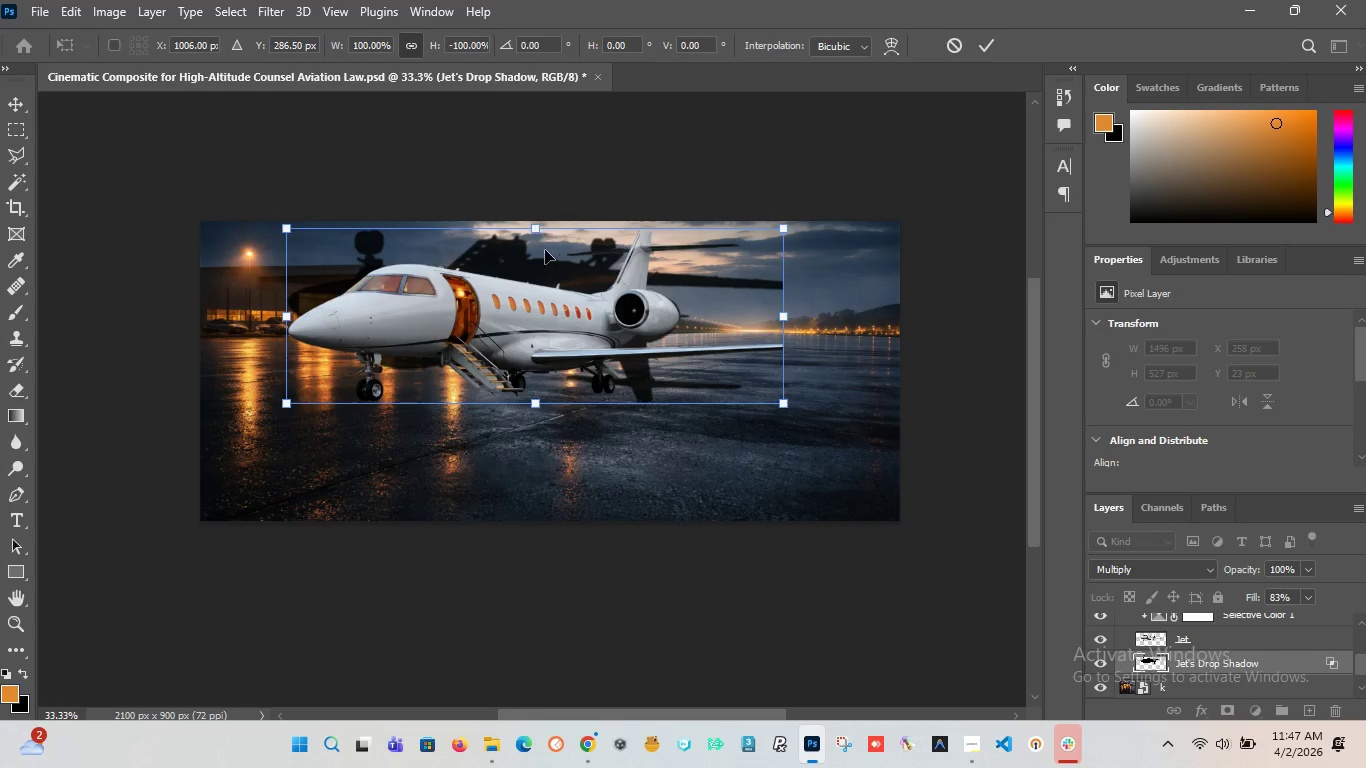 
left_click_drag(start_coordinate=[543, 271], to_coordinate=[546, 437])
 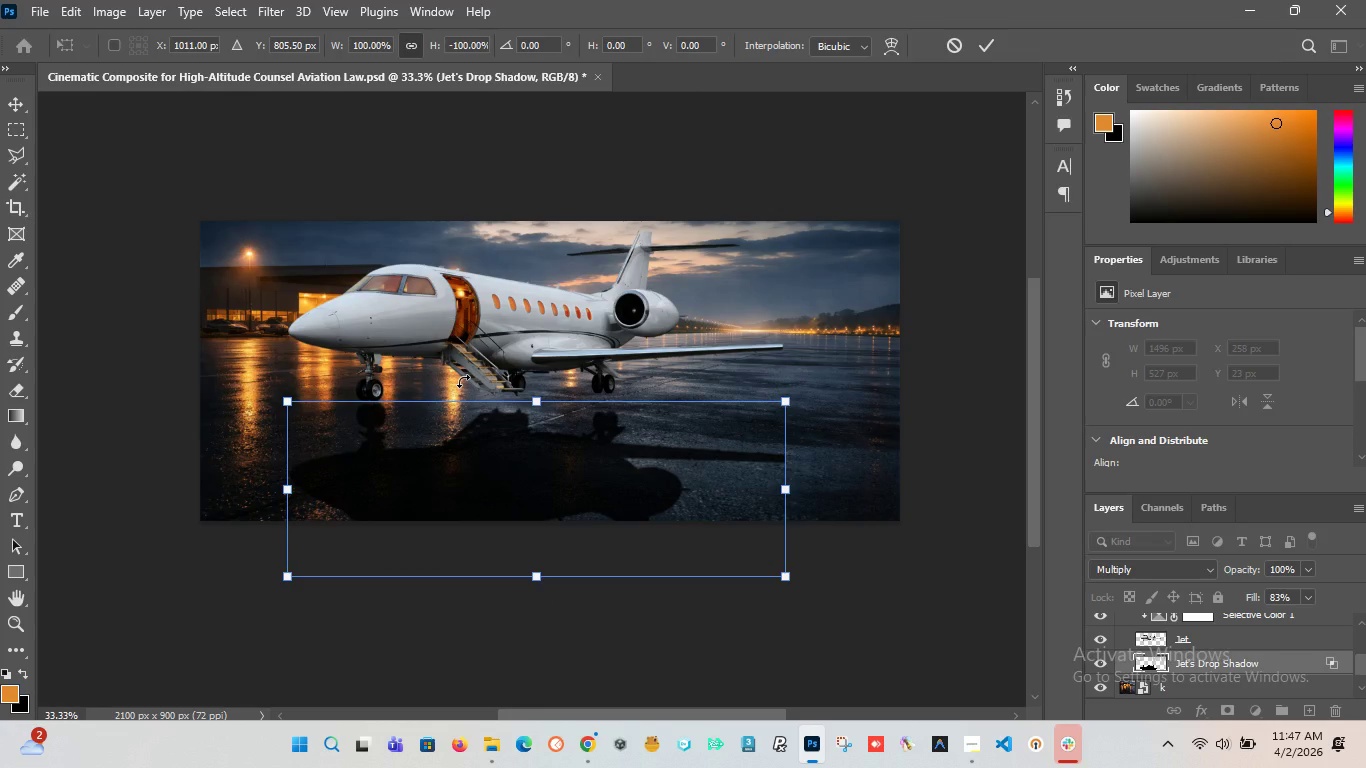 
hold_key(key=AltLeft, duration=0.91)
scroll: coordinate [462, 381], scroll_direction: up, amount: 5.0
 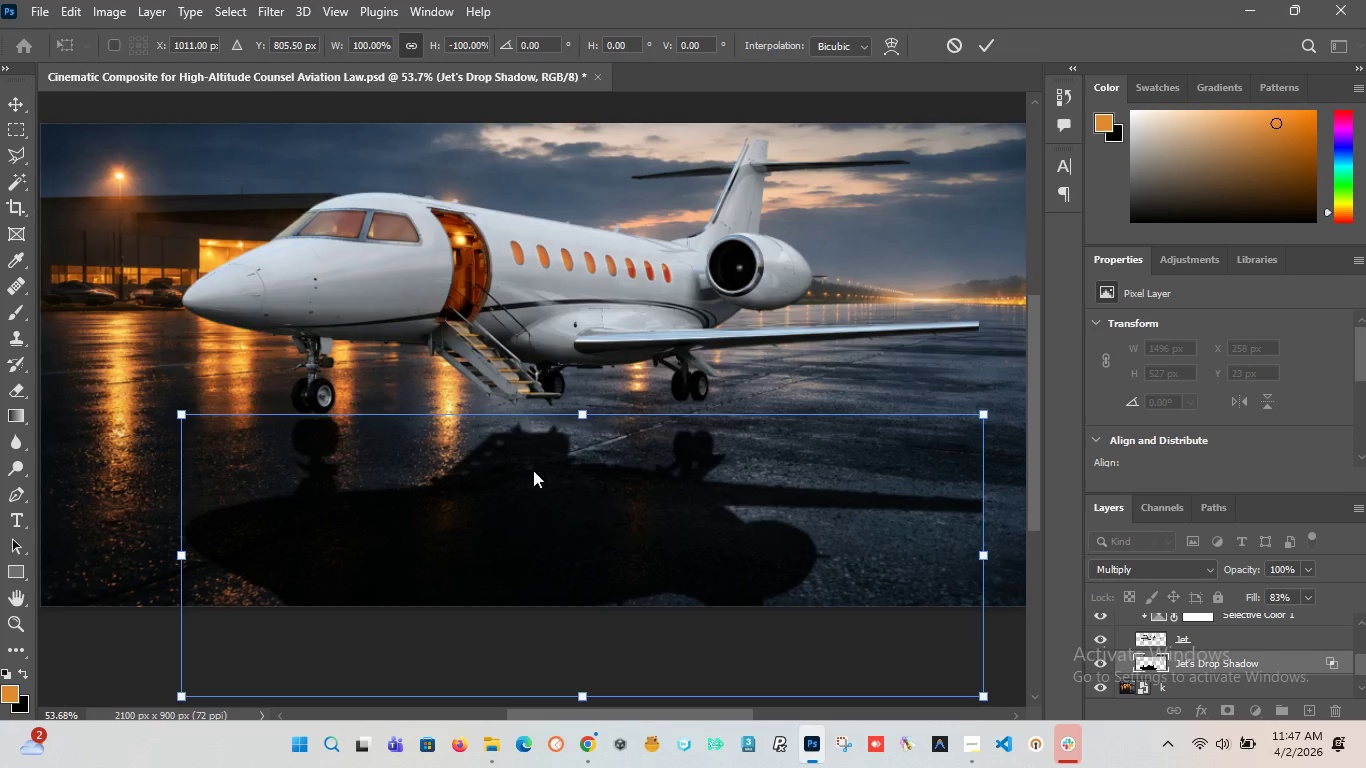 
left_click_drag(start_coordinate=[532, 496], to_coordinate=[532, 485])
 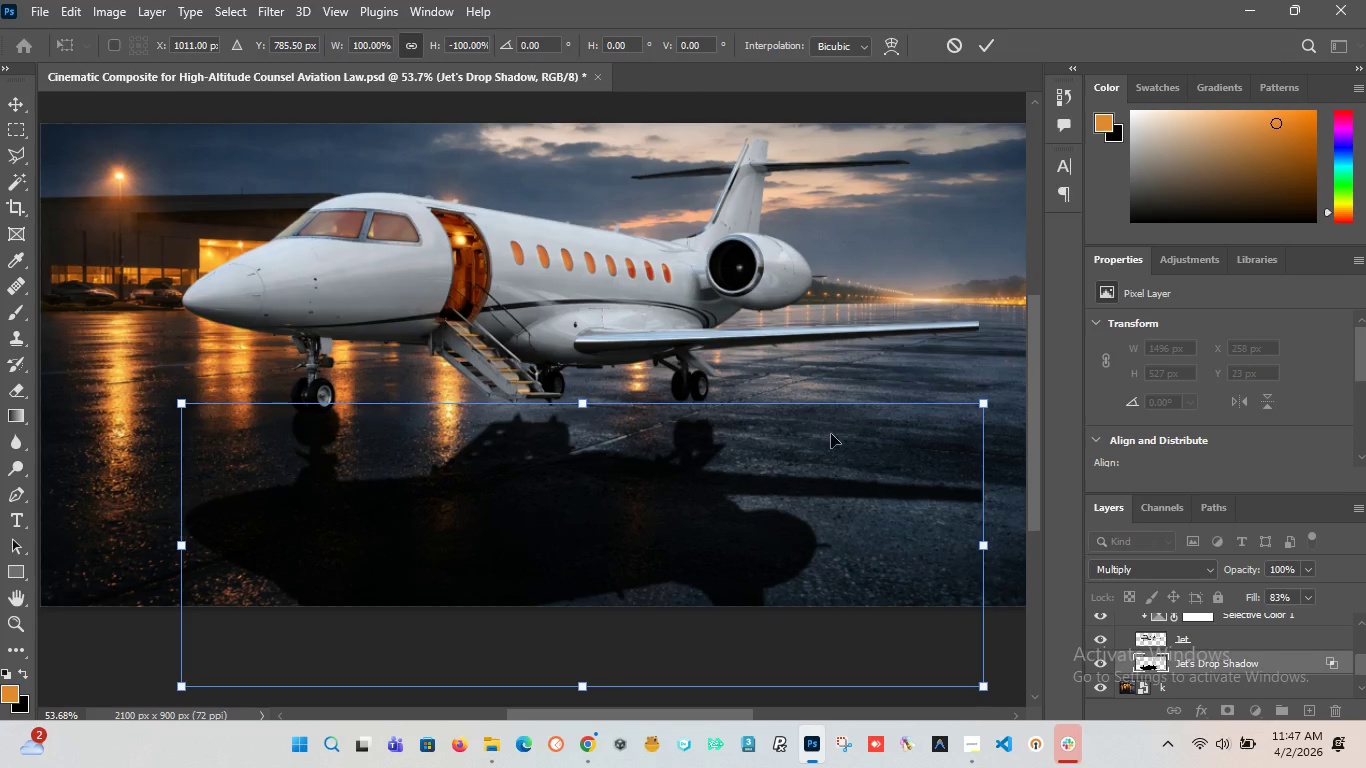 
right_click([747, 419])
 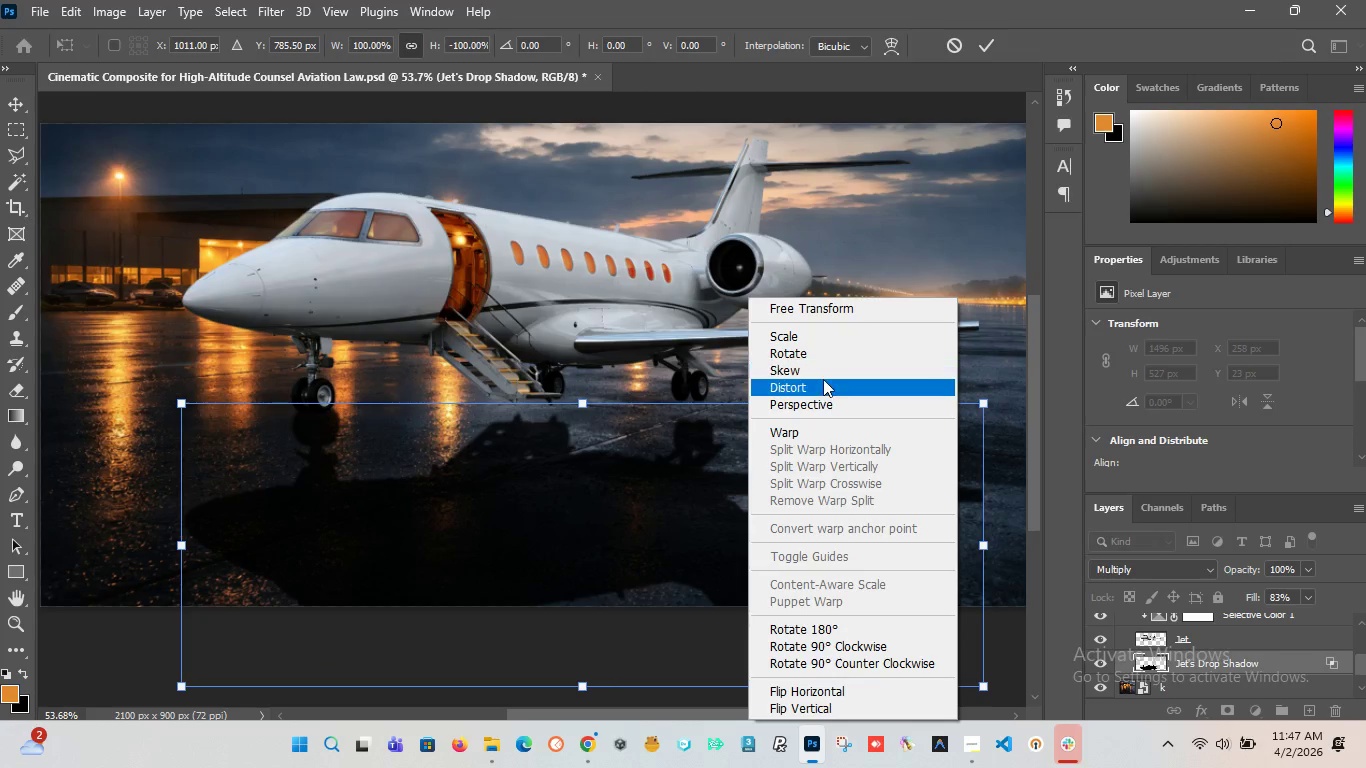 
left_click([822, 370])
 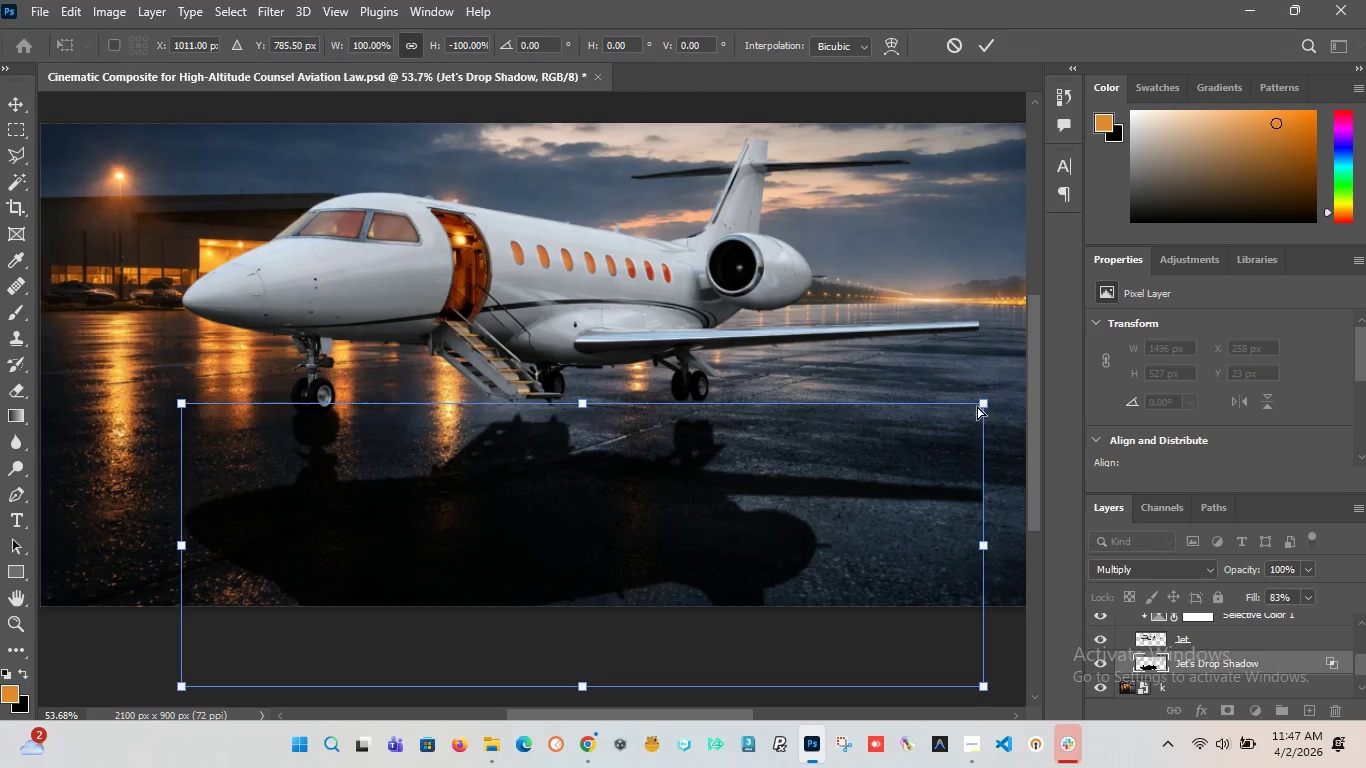 
left_click_drag(start_coordinate=[985, 405], to_coordinate=[1006, 368])
 